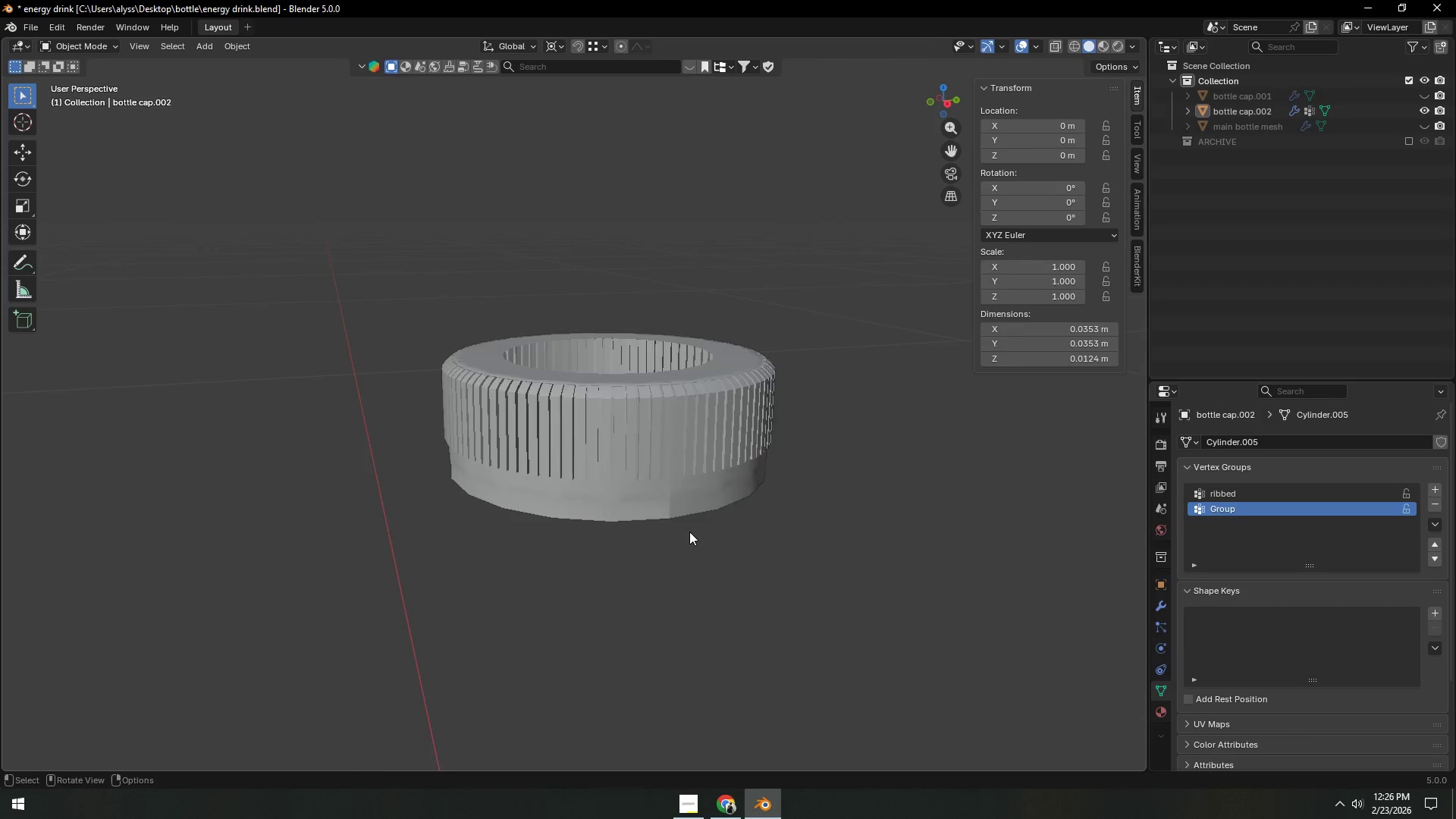 
scroll: coordinate [730, 513], scroll_direction: down, amount: 2.0
 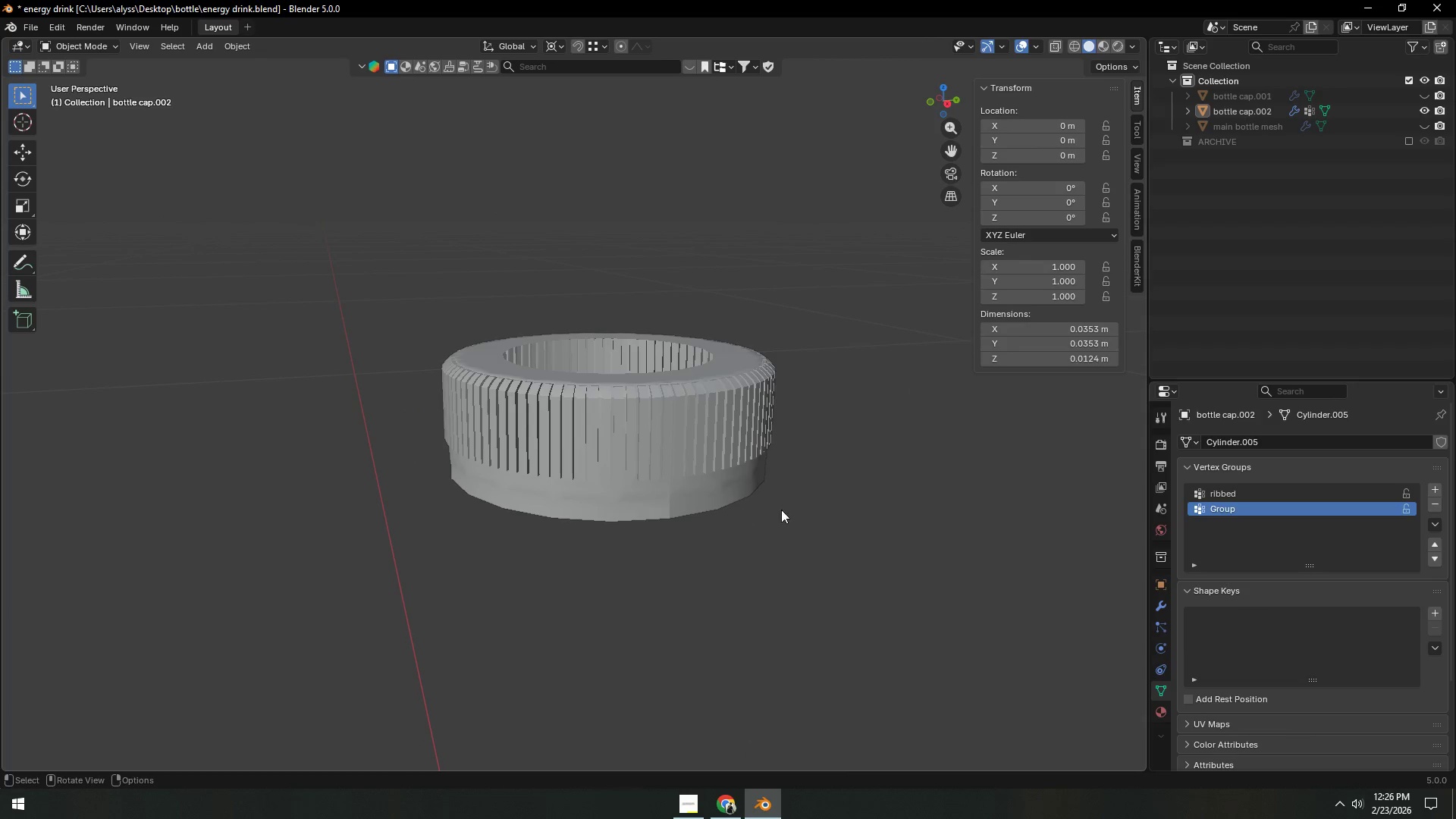 
scroll: coordinate [764, 512], scroll_direction: up, amount: 2.0
 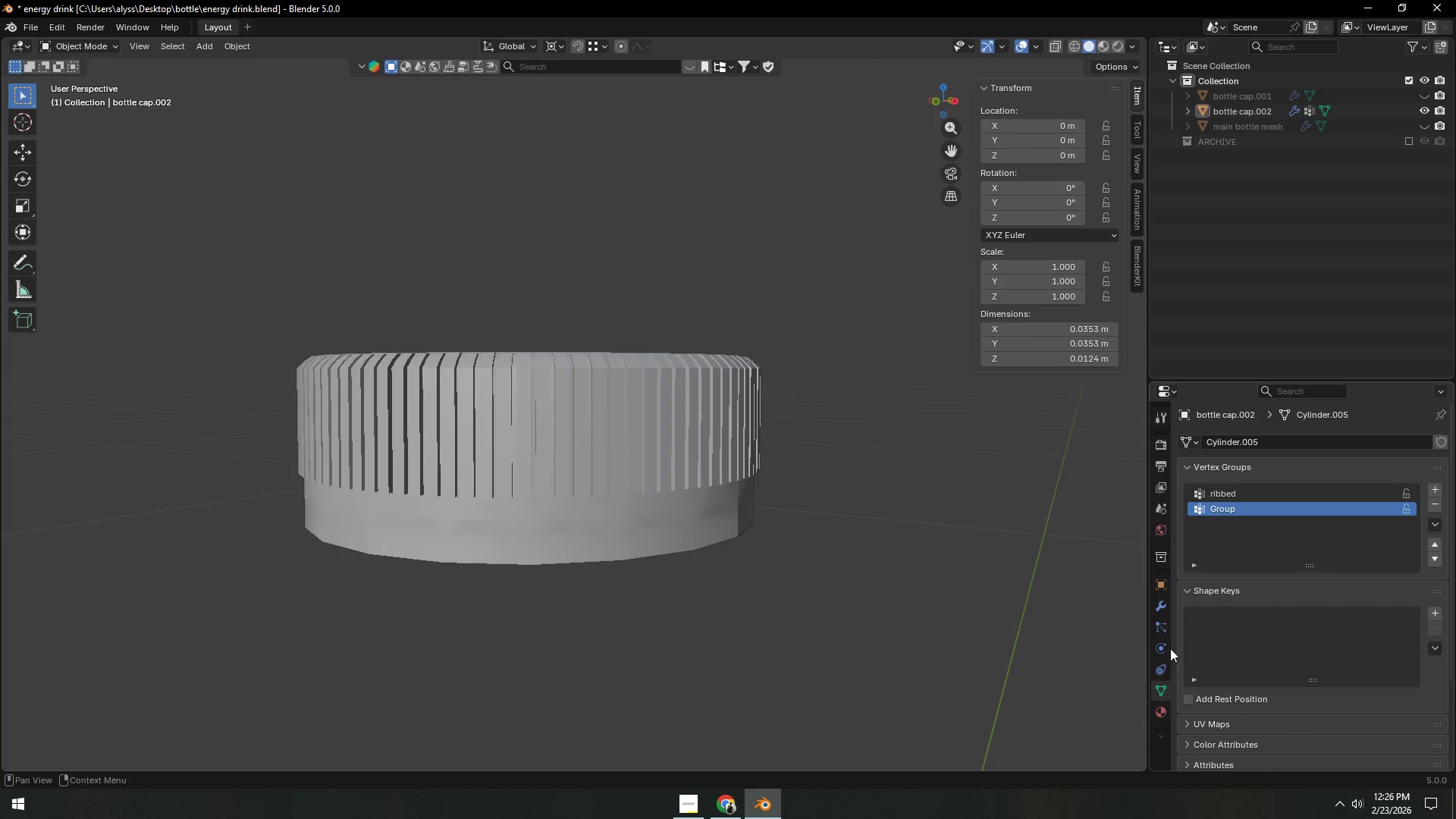 
left_click([1161, 613])
 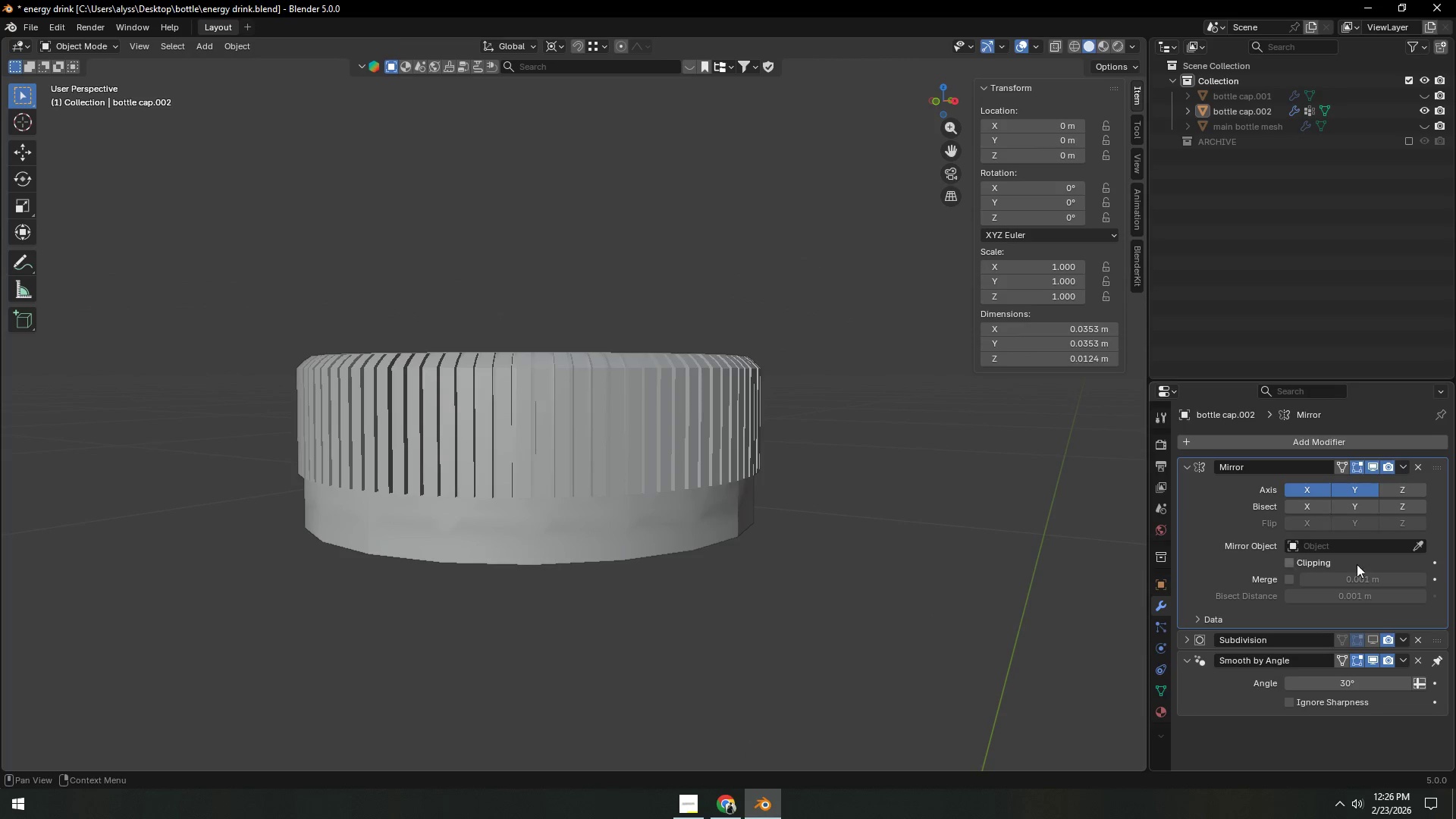 
left_click([1374, 639])
 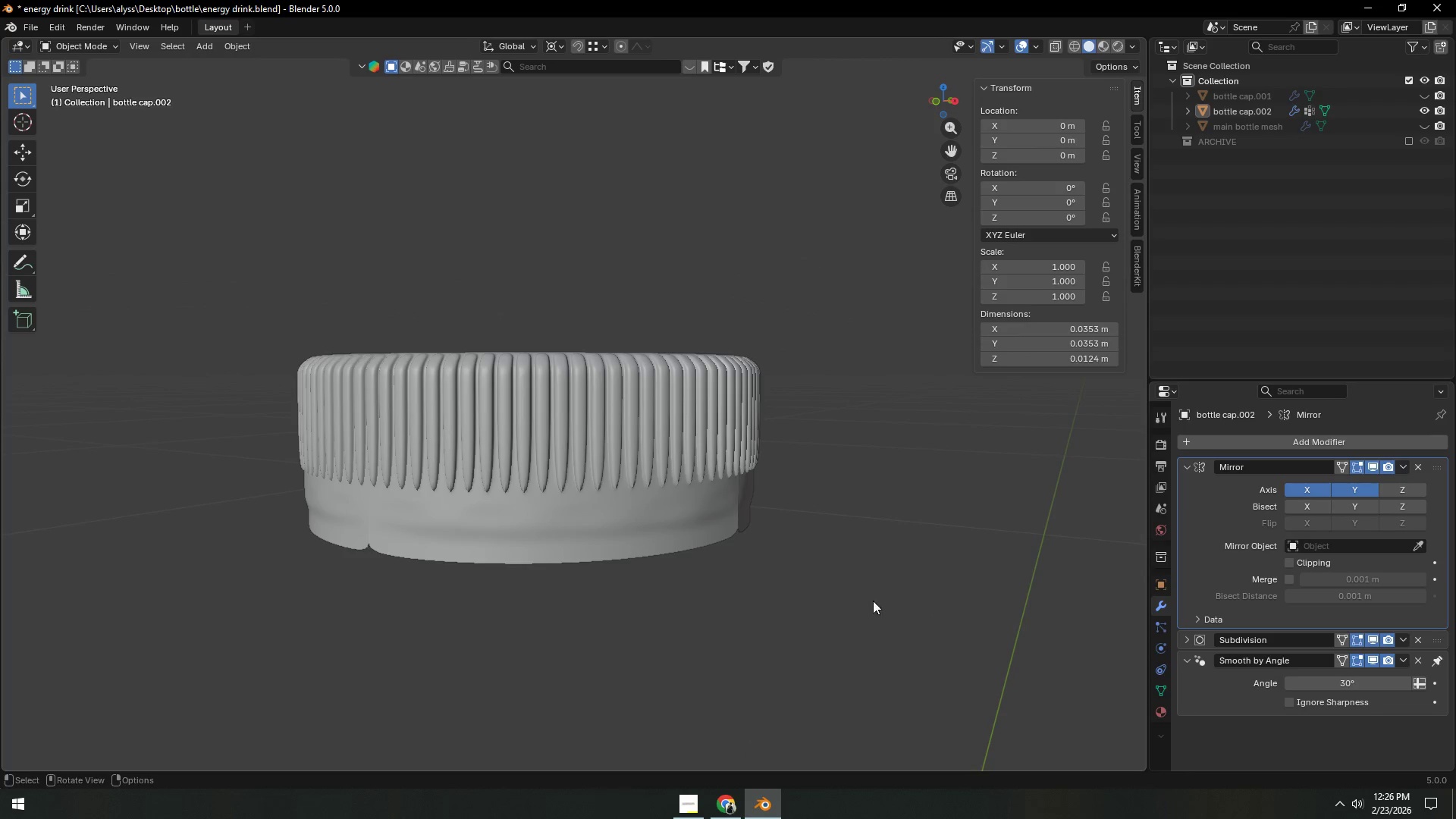 
left_click([849, 594])
 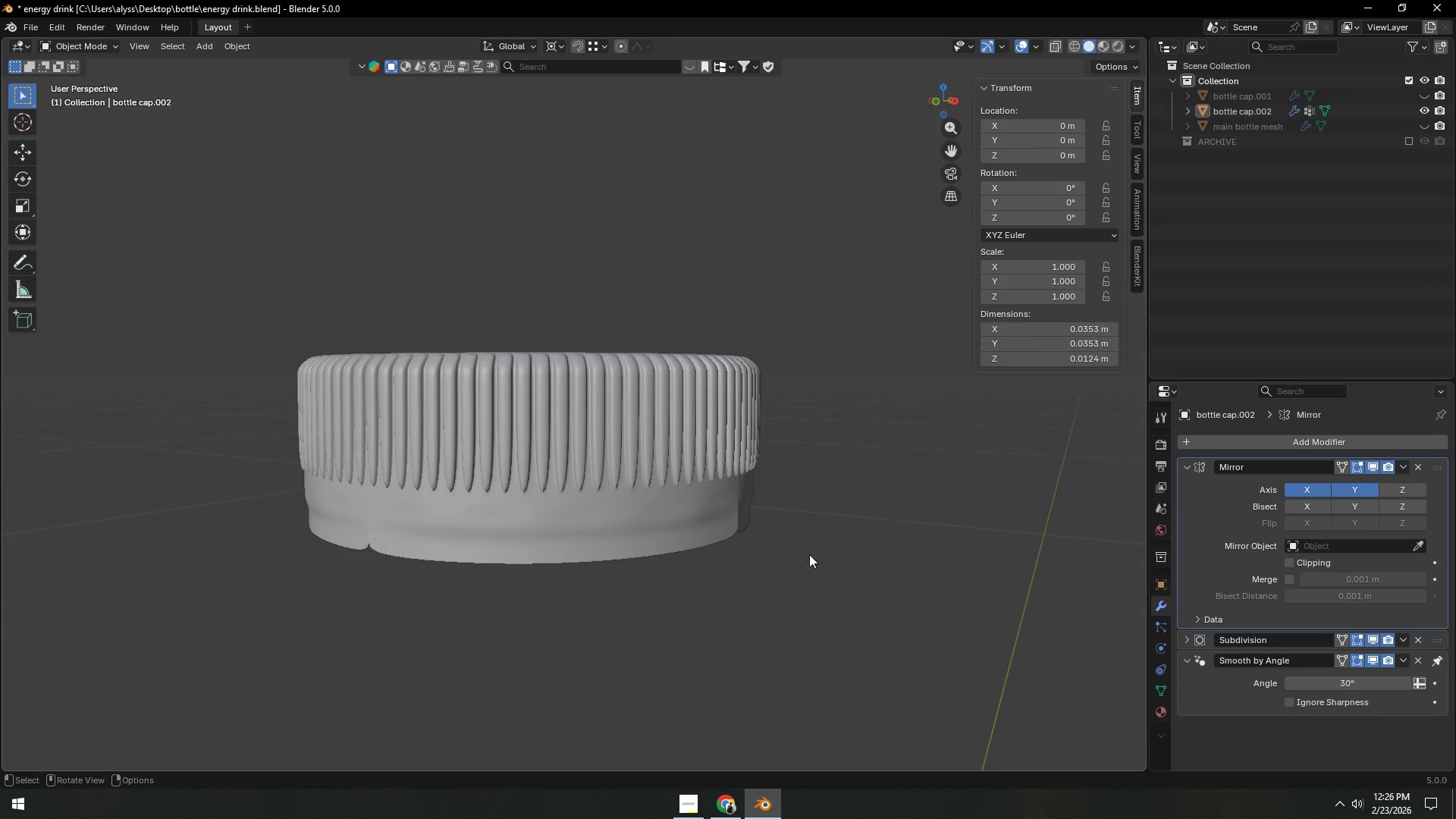 
scroll: coordinate [812, 517], scroll_direction: up, amount: 1.0
 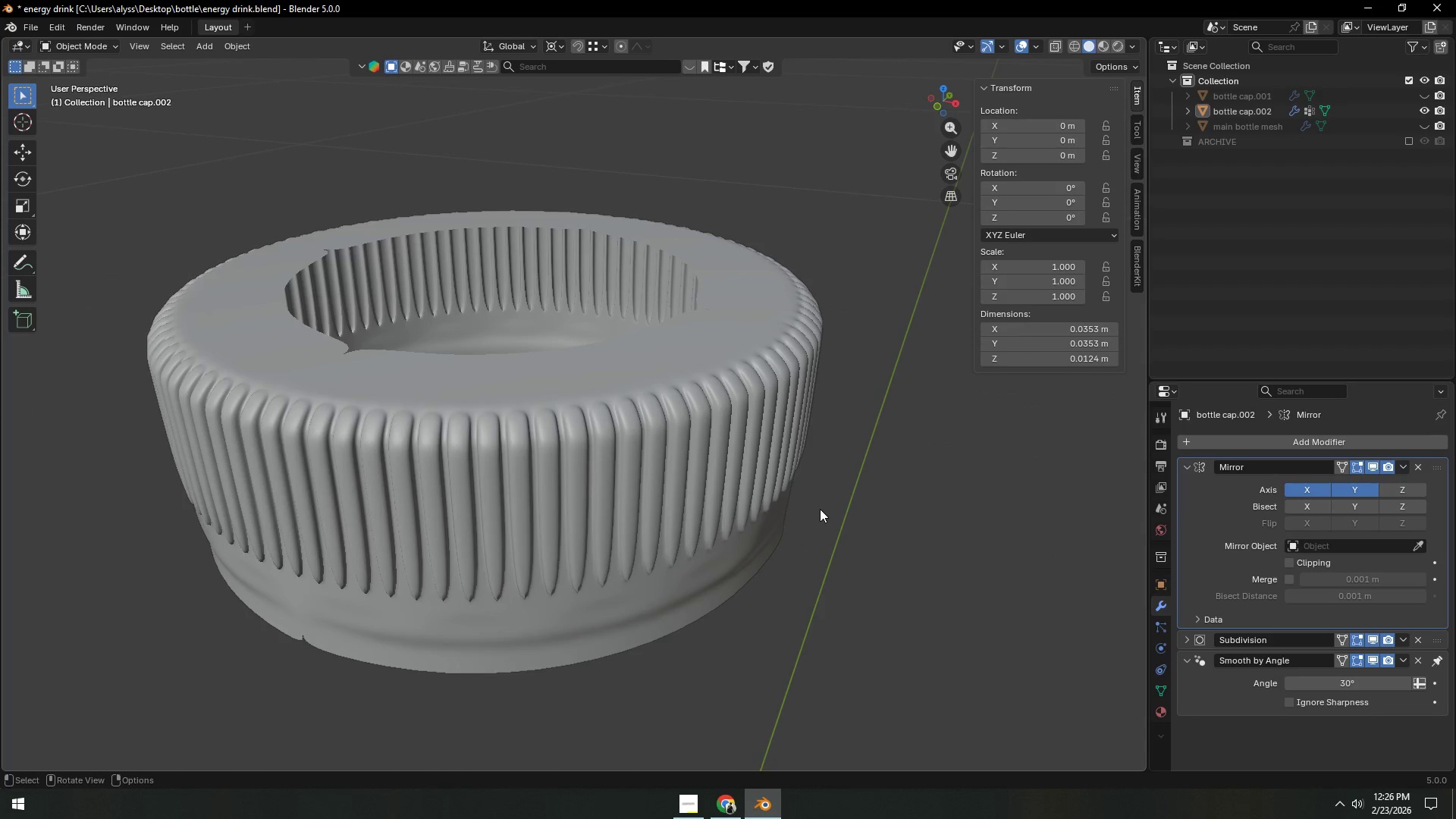 
scroll: coordinate [820, 509], scroll_direction: down, amount: 5.0
 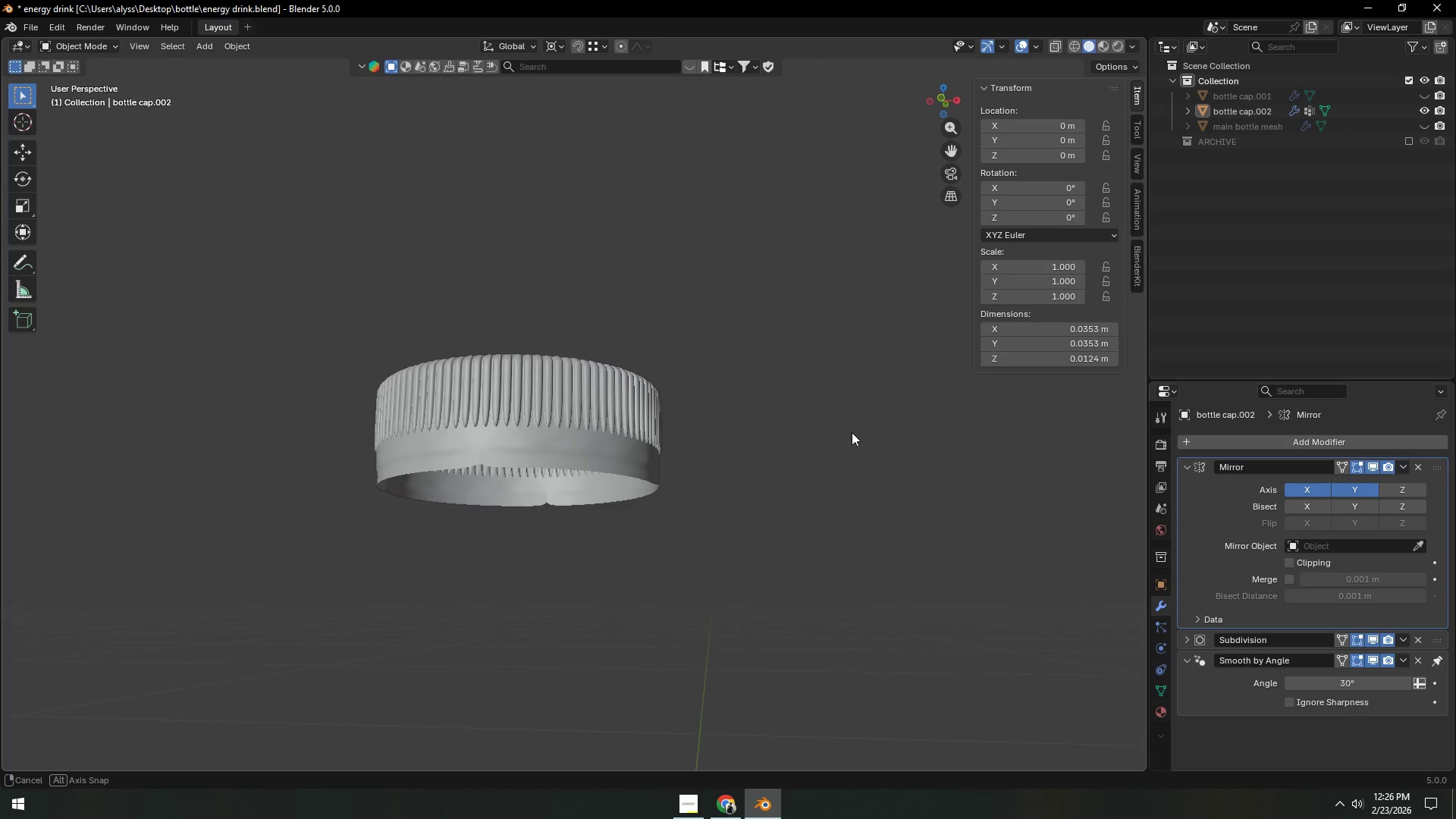 
key(Tab)
 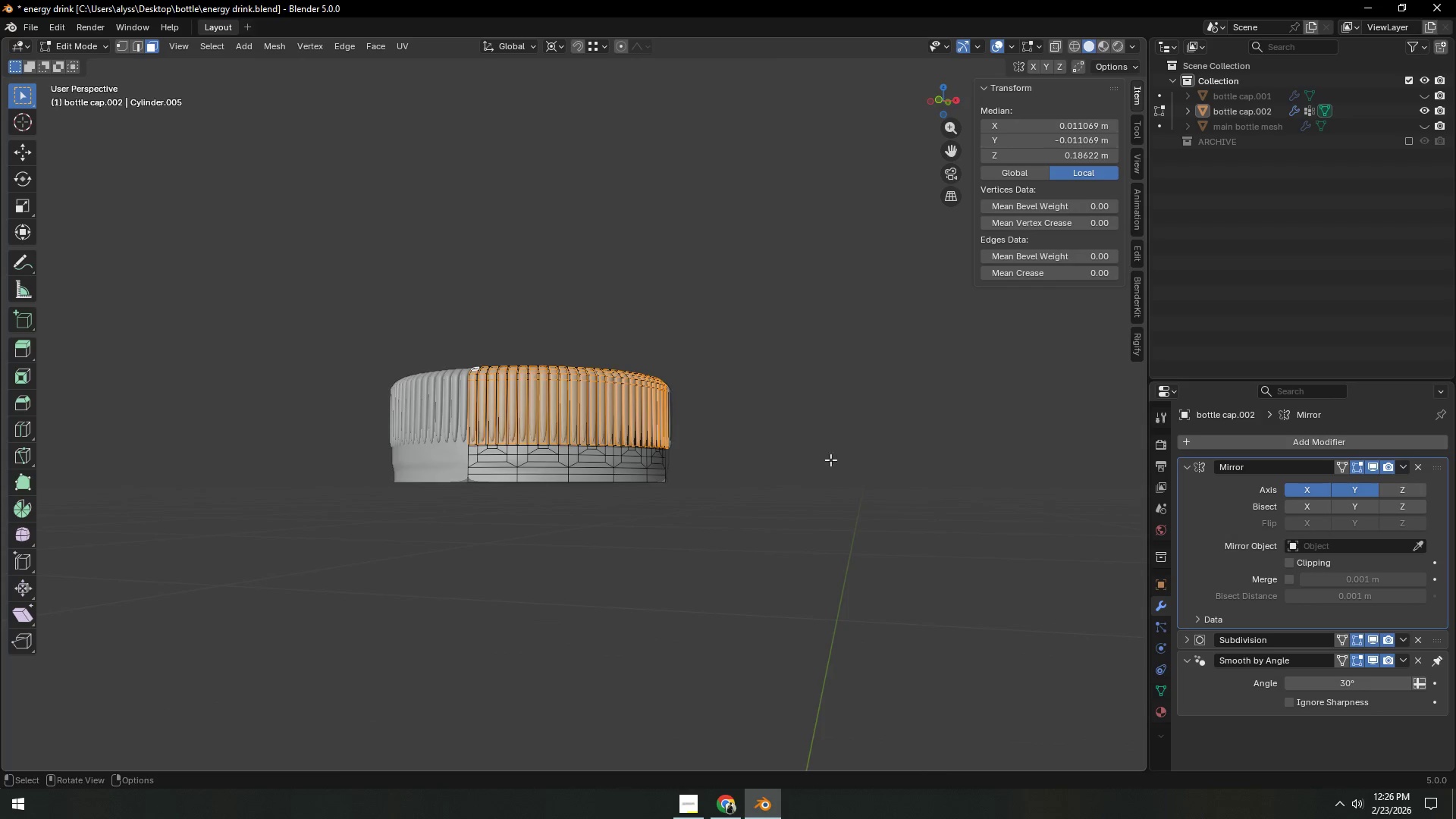 
scroll: coordinate [757, 485], scroll_direction: up, amount: 3.0
 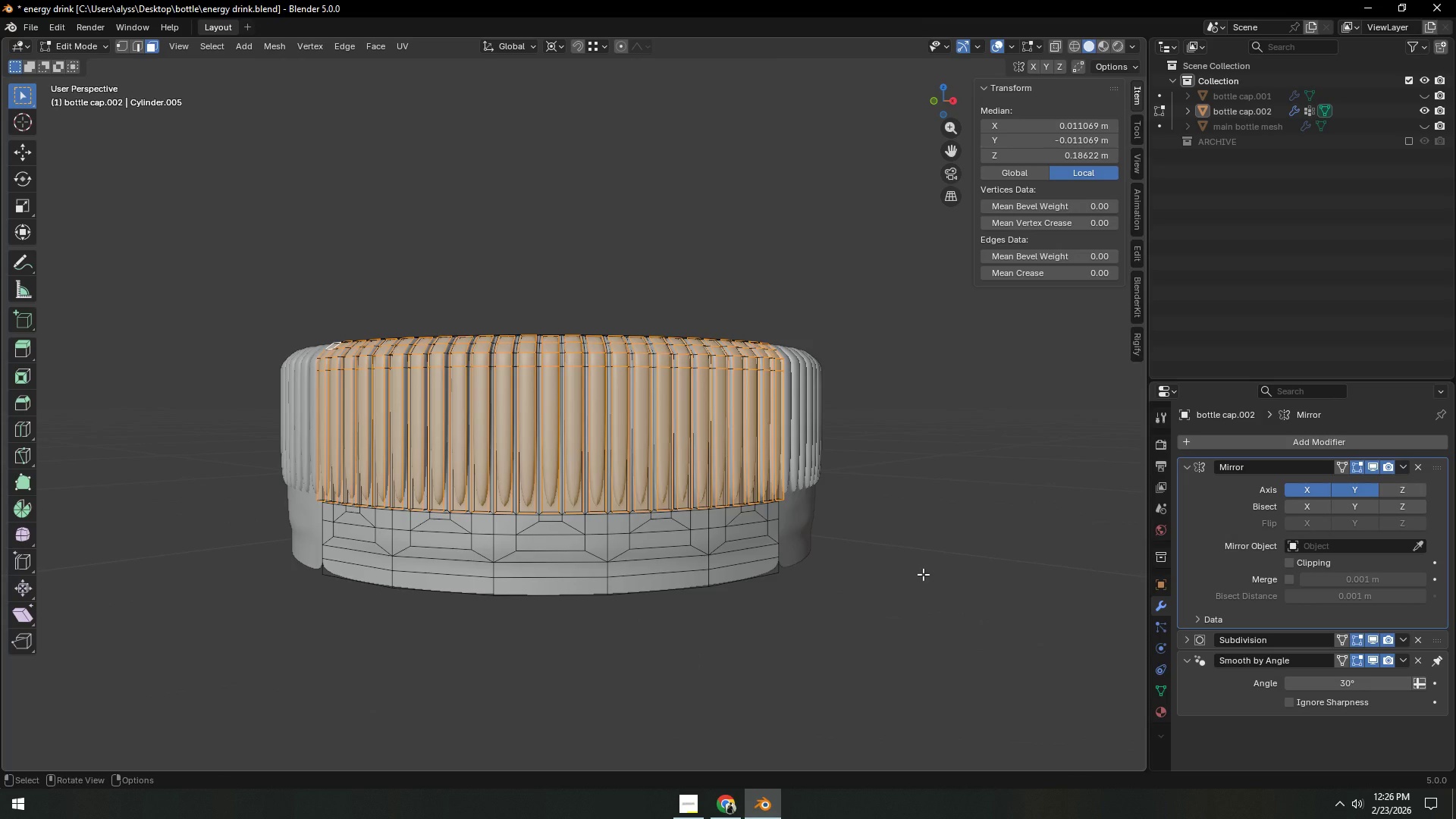 
left_click([923, 574])
 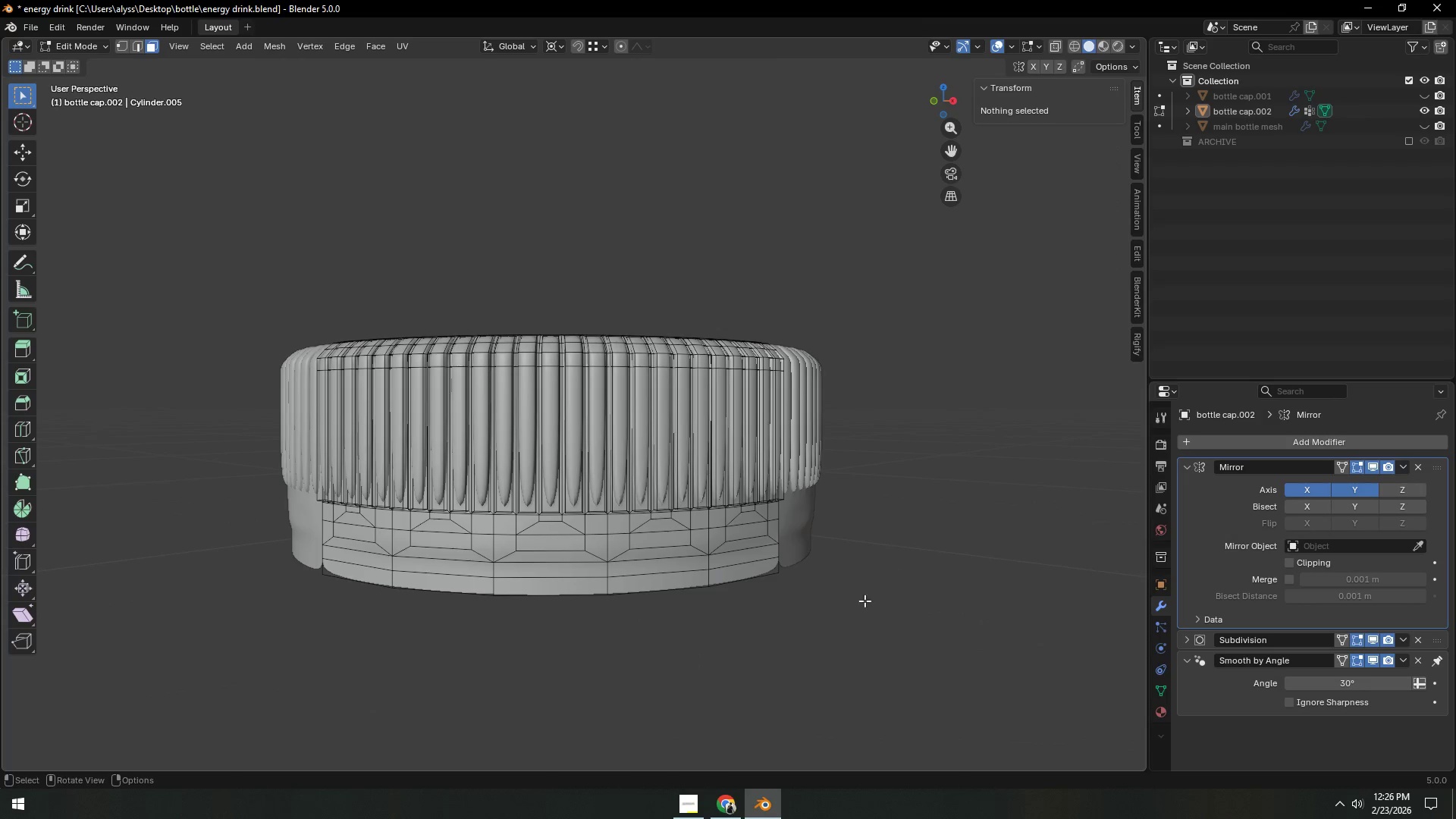 
hold_key(key=ShiftLeft, duration=0.38)
 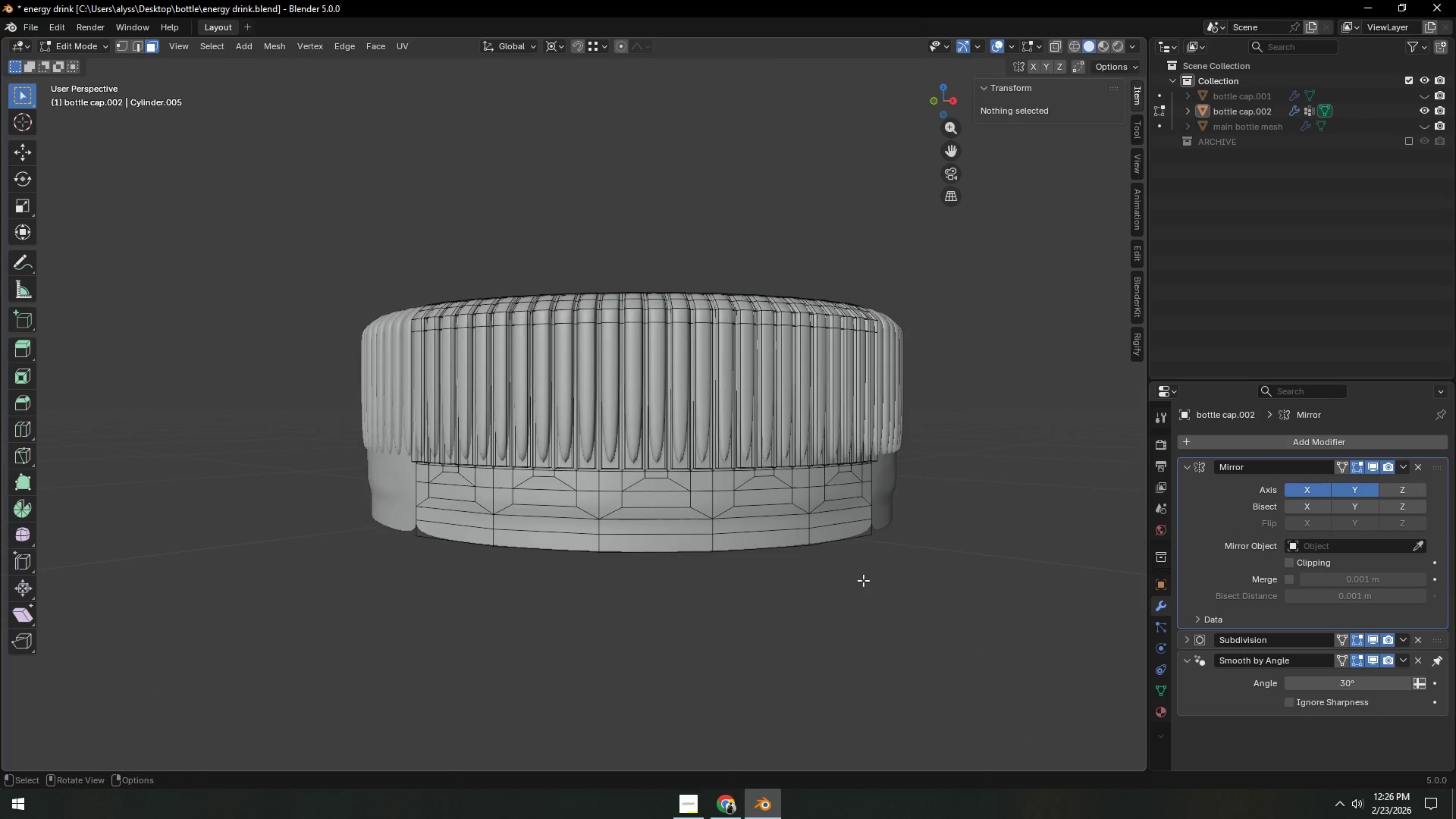 
scroll: coordinate [863, 580], scroll_direction: up, amount: 3.0
 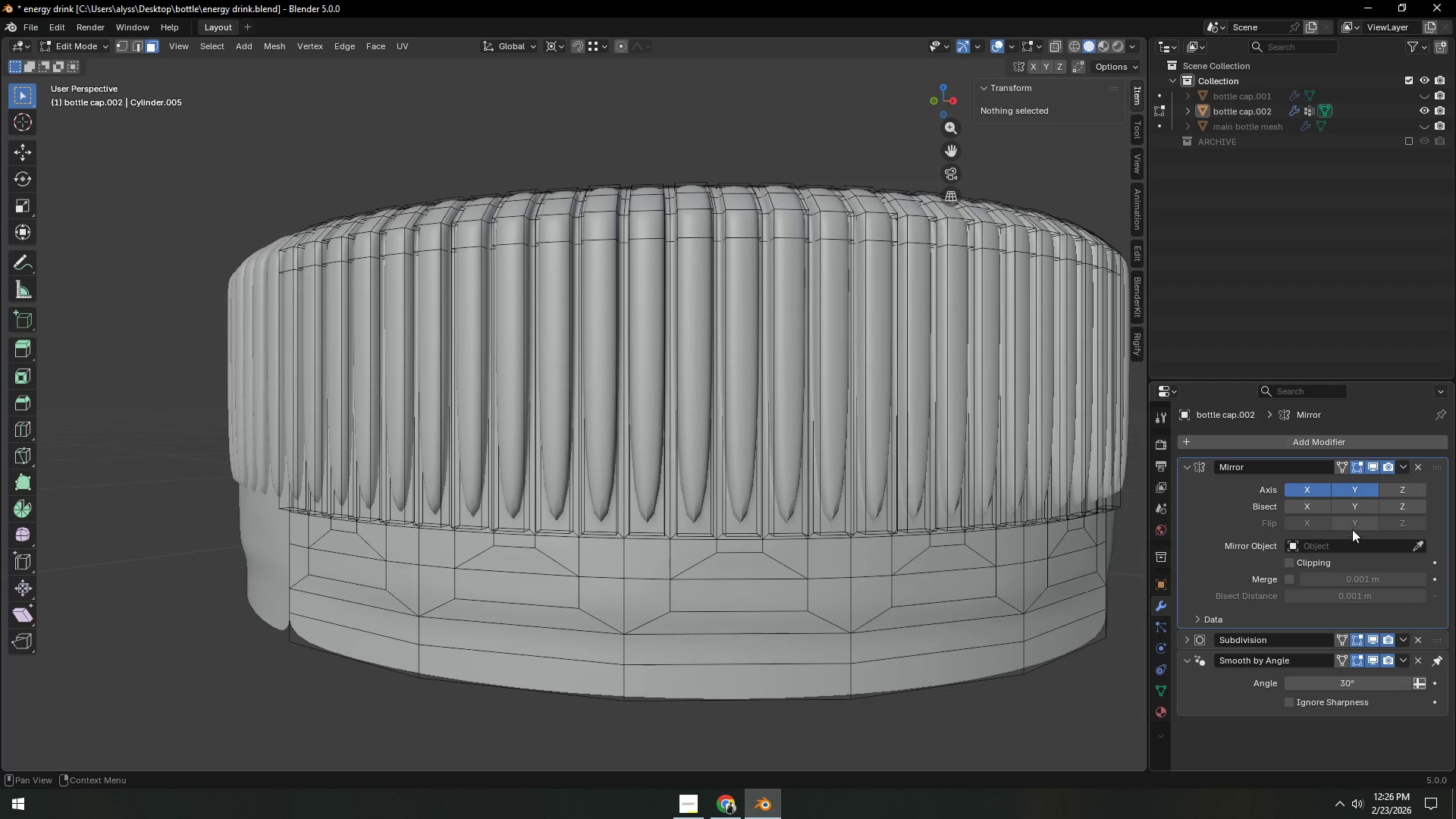 
mouse_move([1372, 504])
 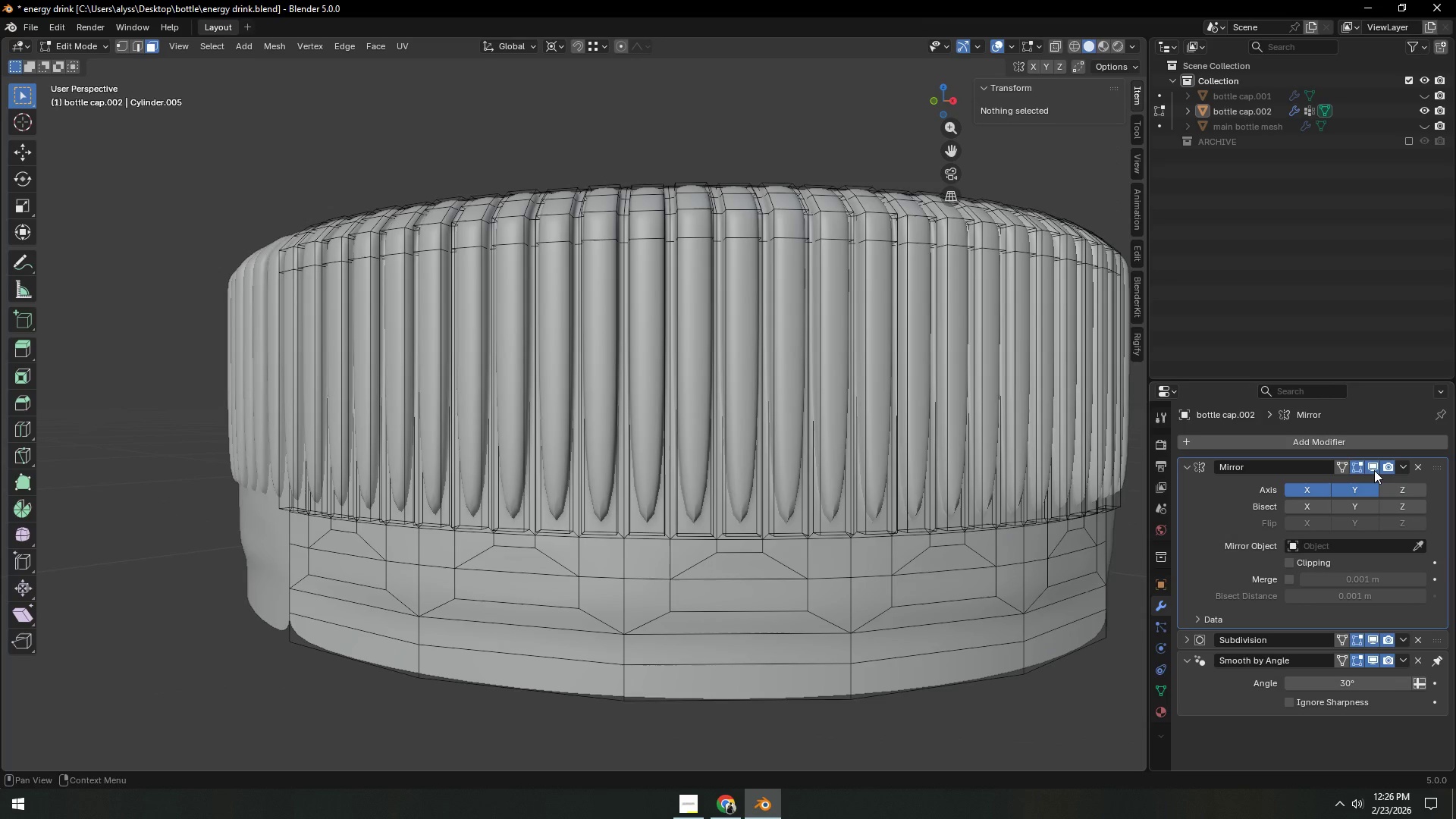 
left_click([1374, 470])
 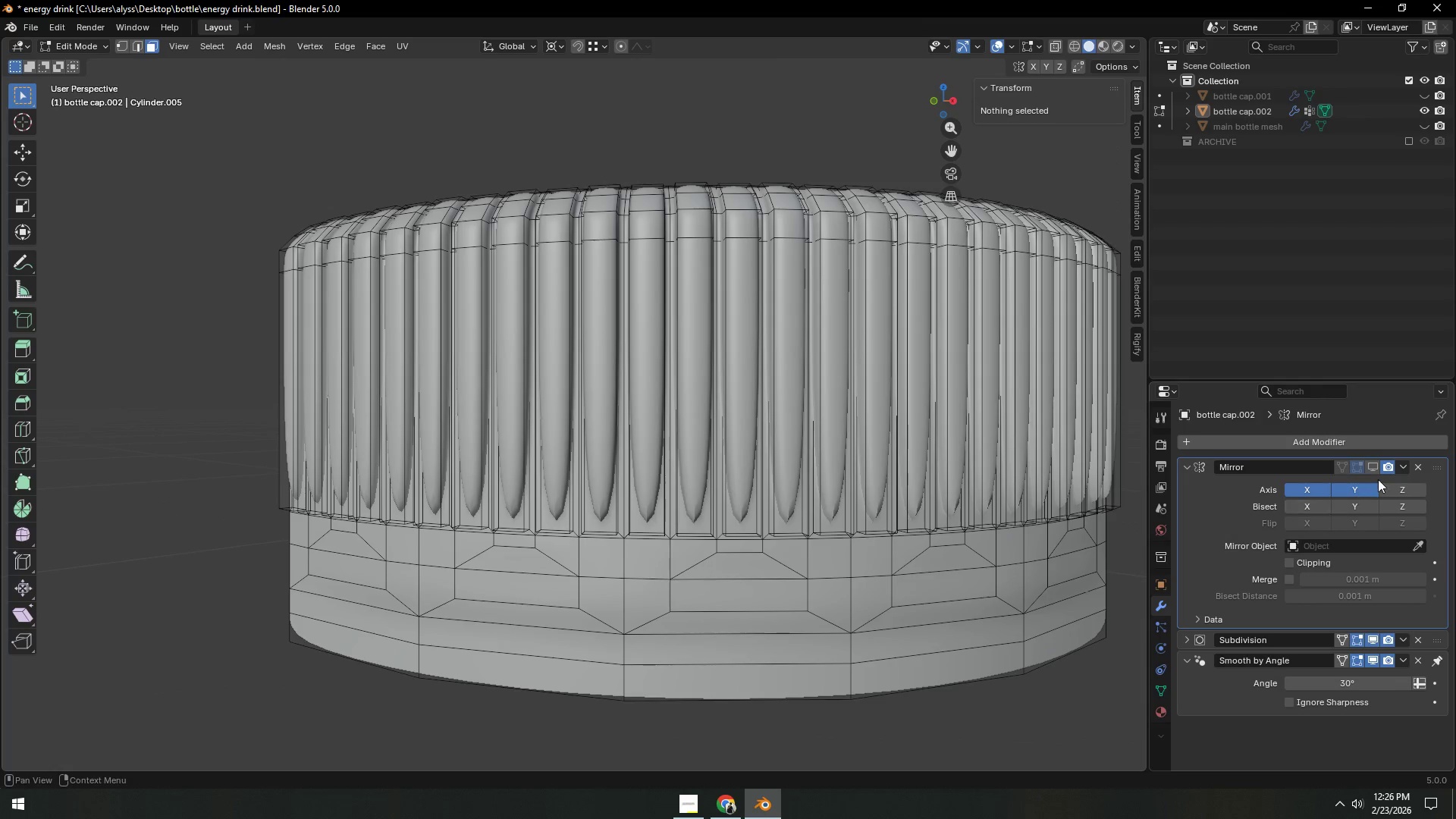 
left_click([1375, 466])
 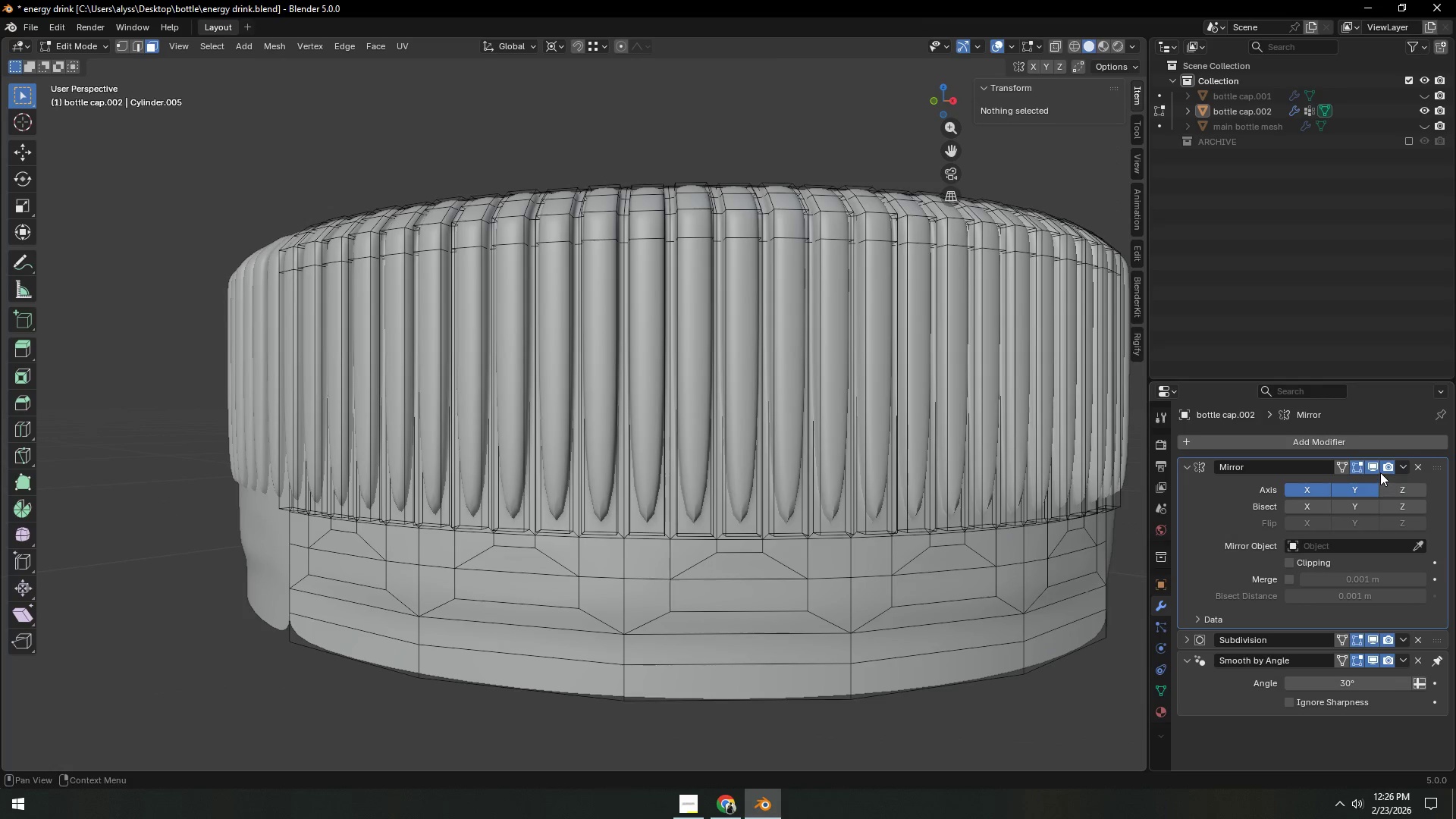 
left_click([1373, 468])
 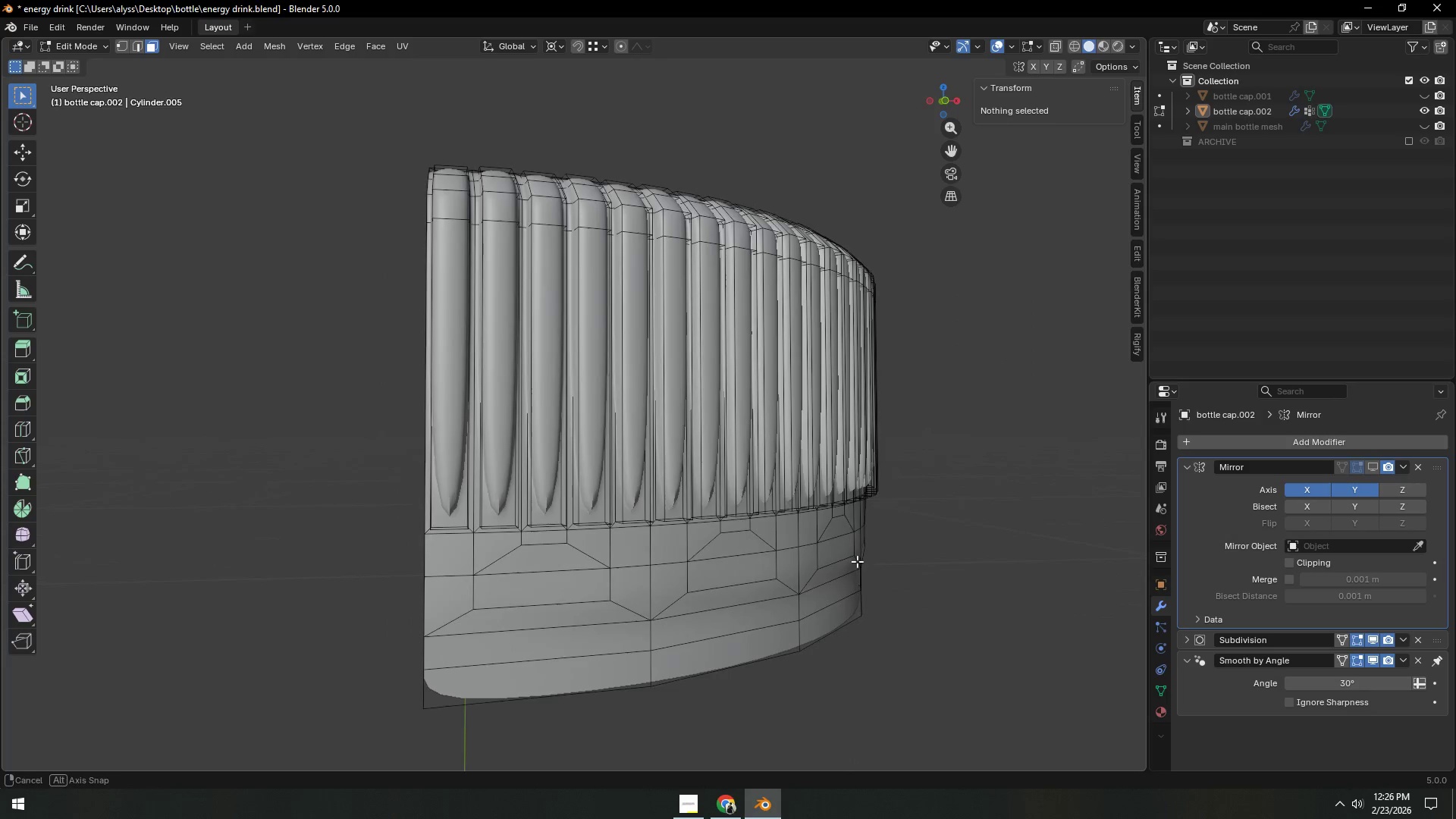 
key(Control+R)
 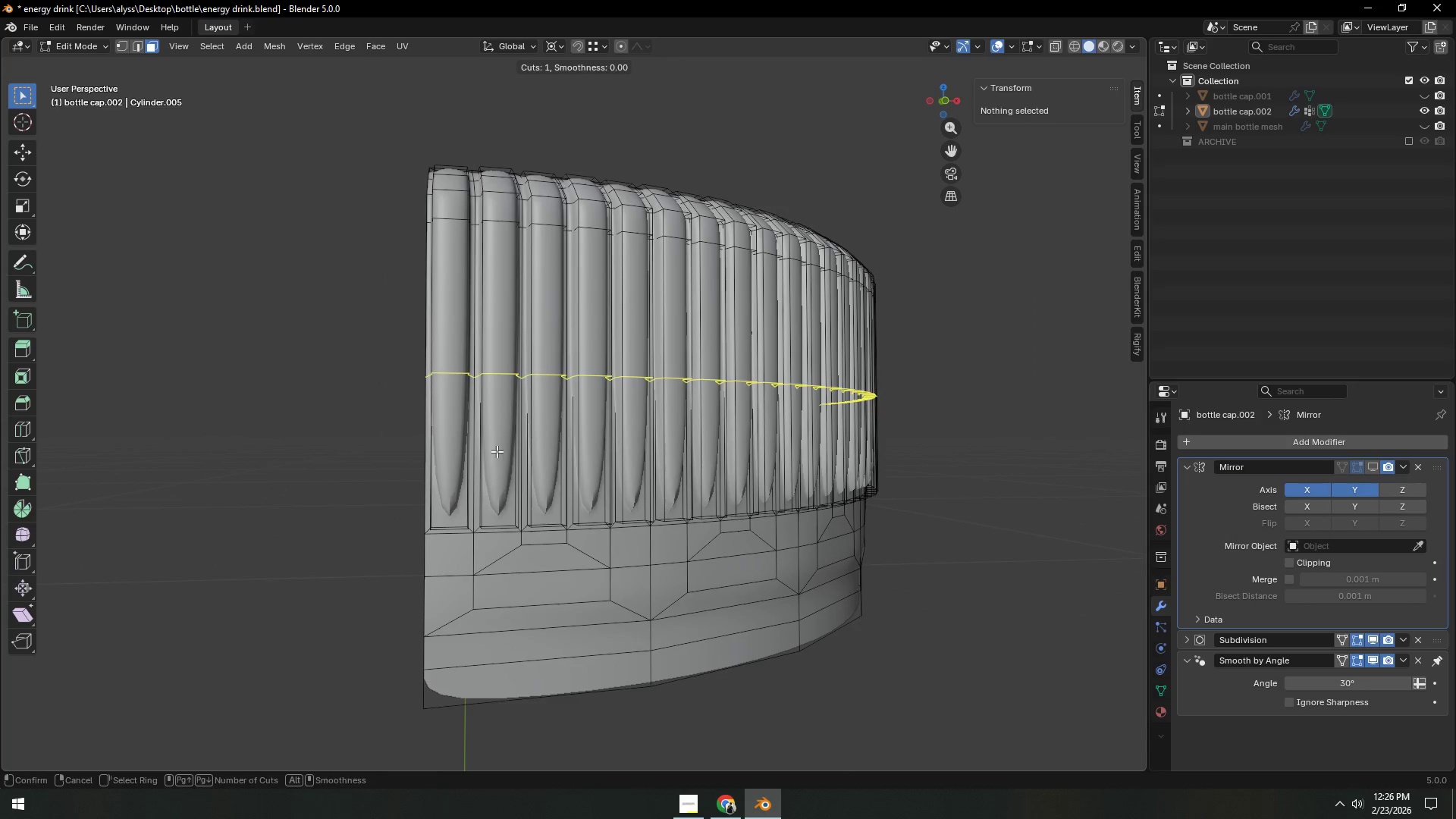 
left_click([497, 451])
 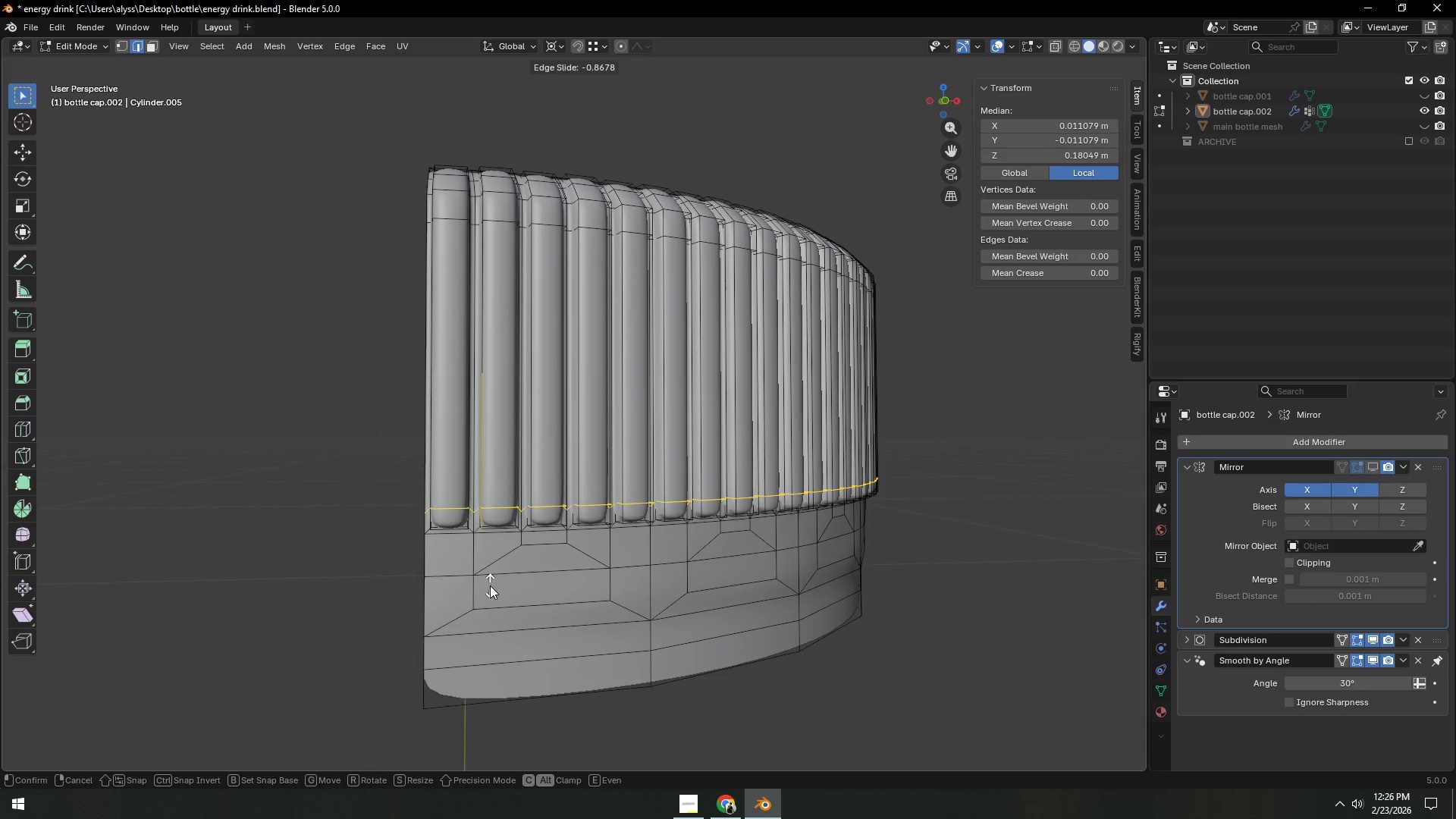 
left_click([490, 585])
 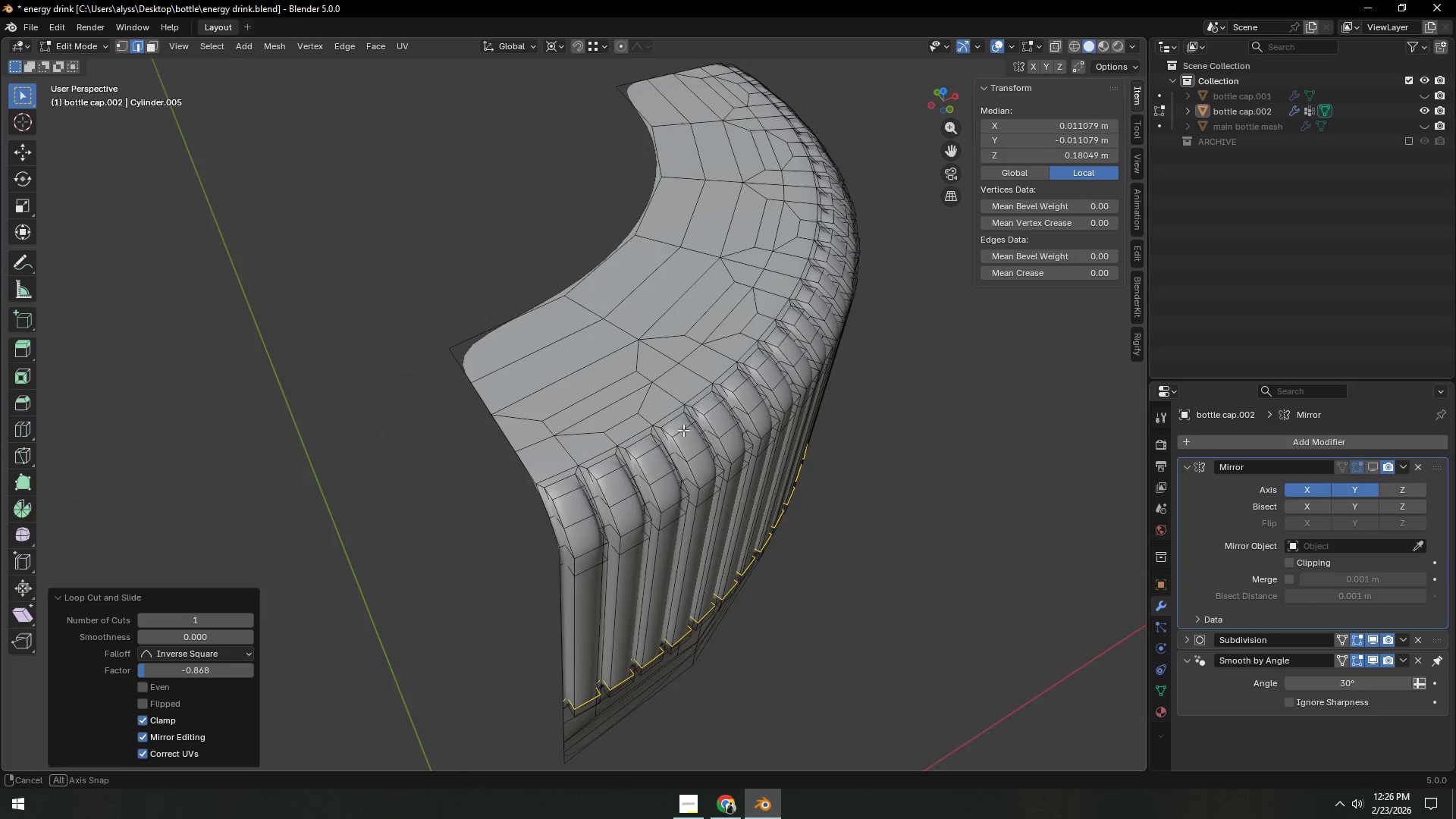 
scroll: coordinate [689, 472], scroll_direction: up, amount: 1.0
 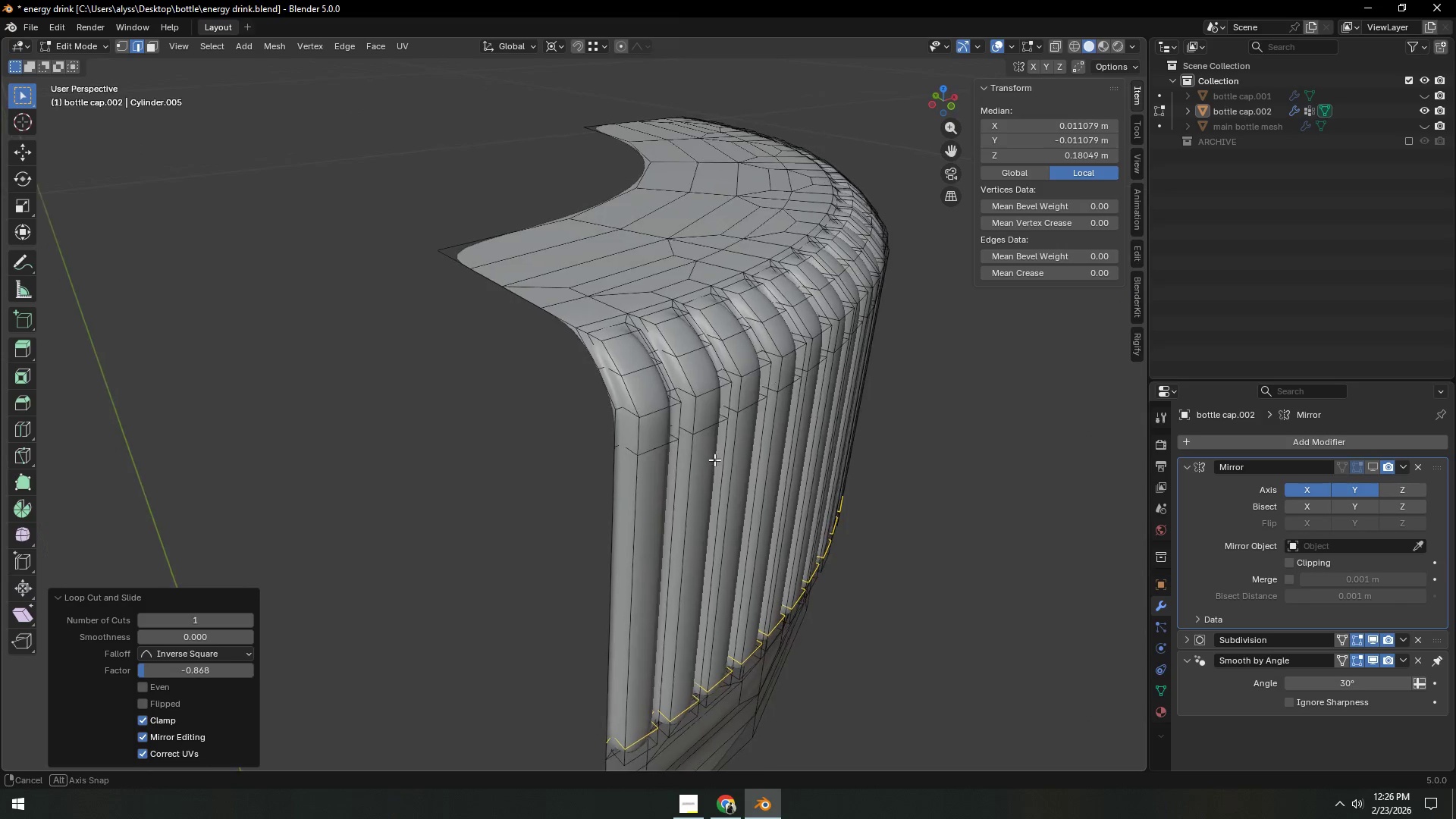 
wait(6.35)
 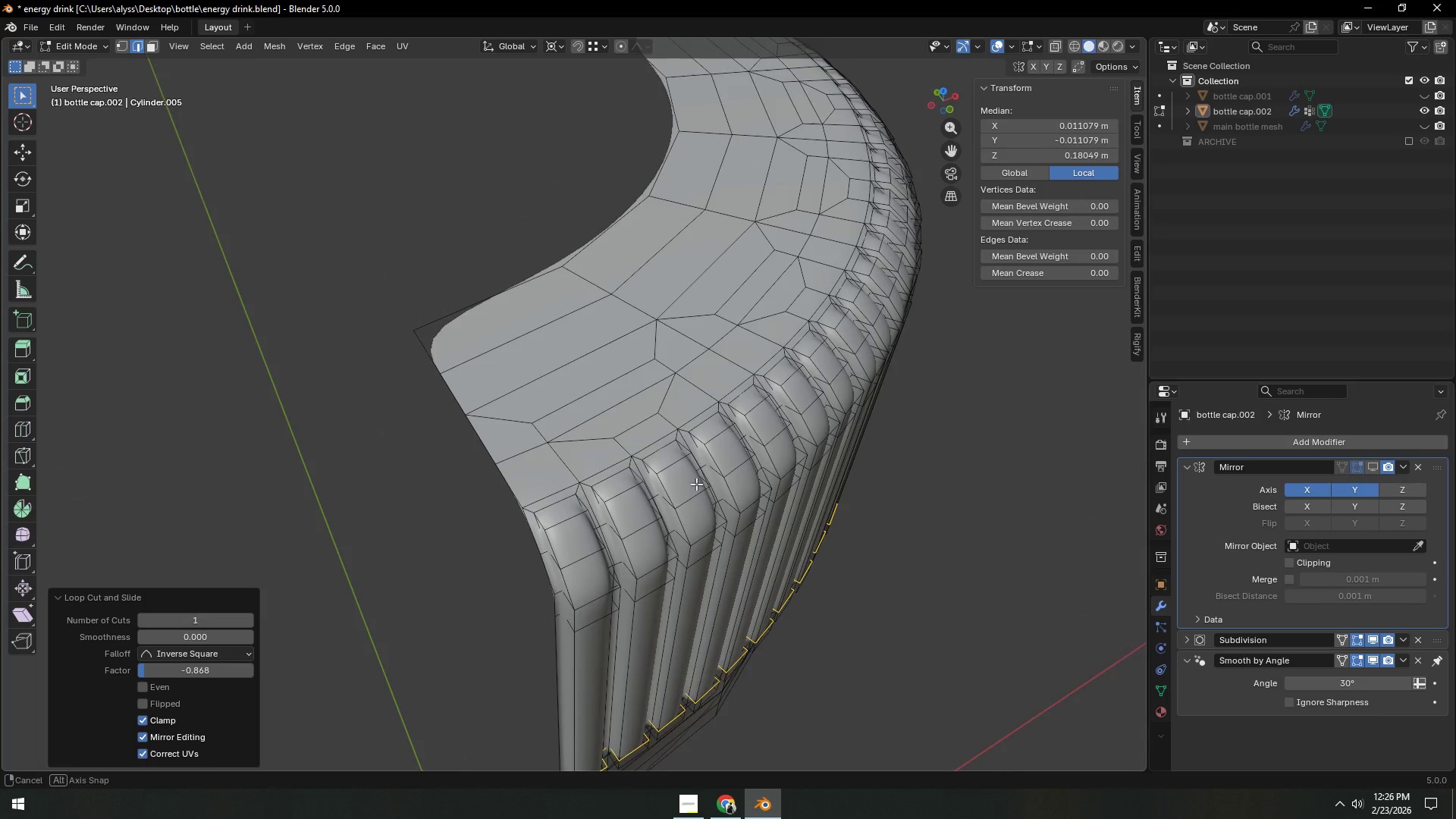 
scroll: coordinate [711, 477], scroll_direction: down, amount: 2.0
 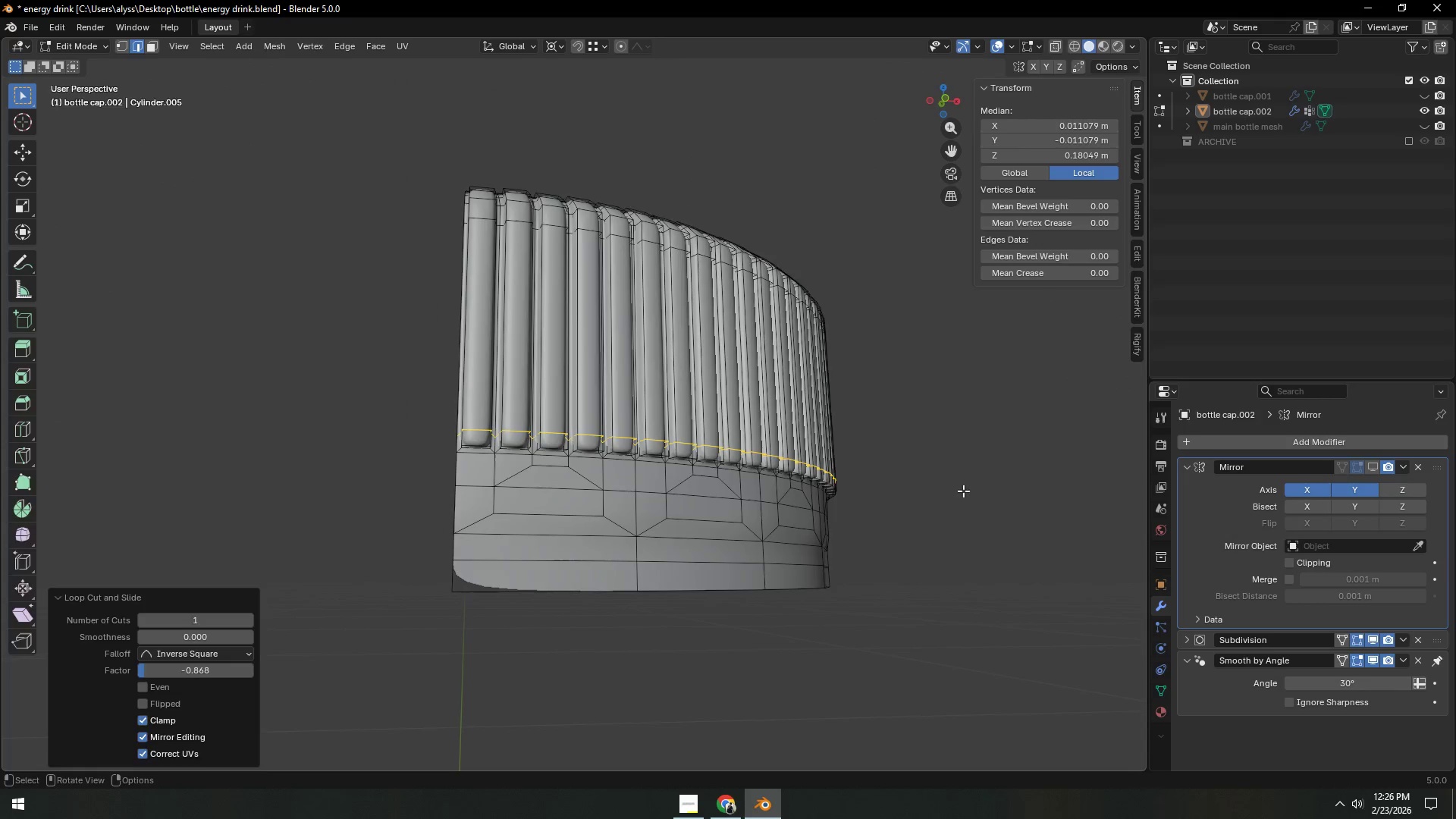 
key(Tab)
 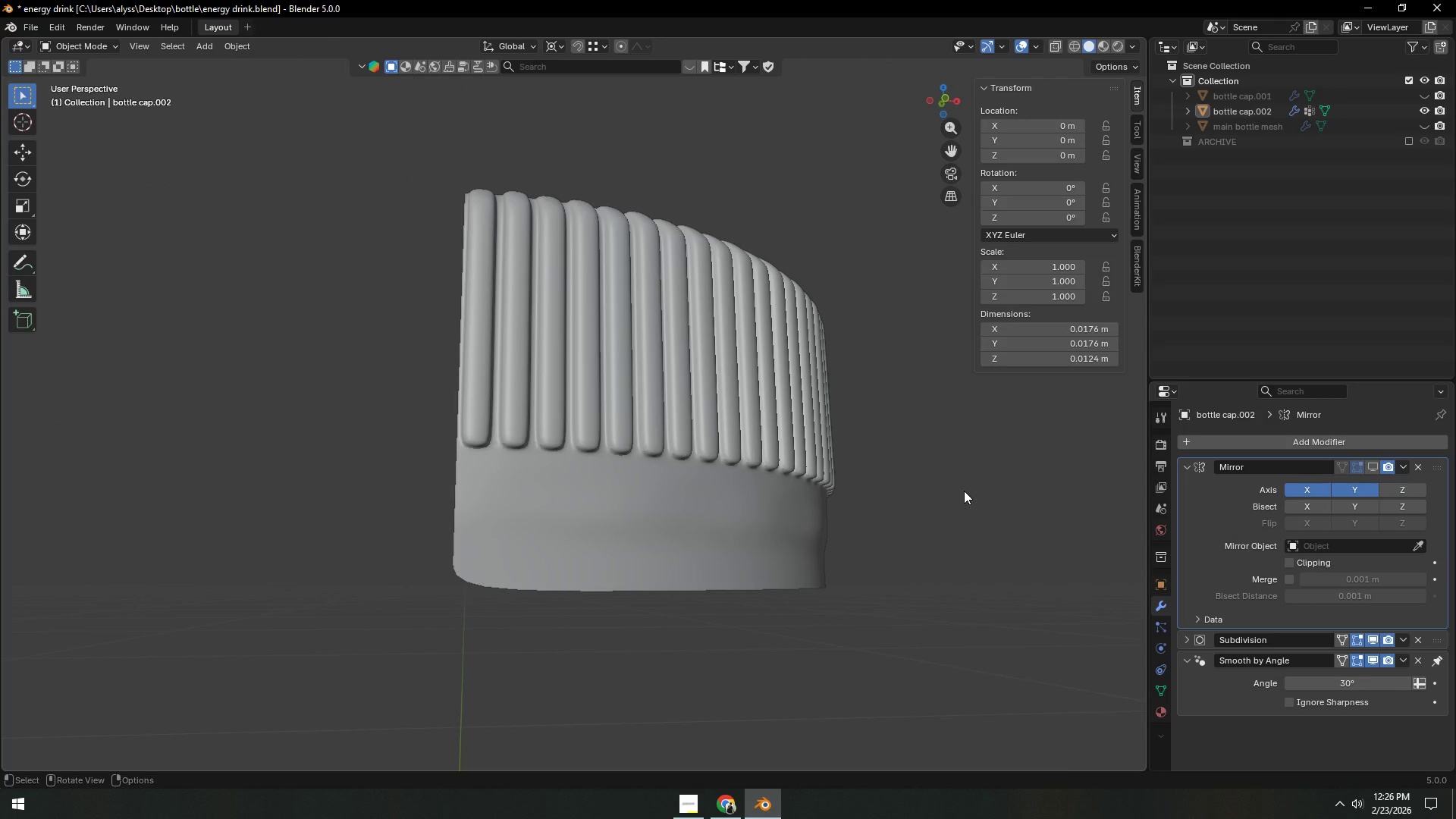 
left_click([964, 491])
 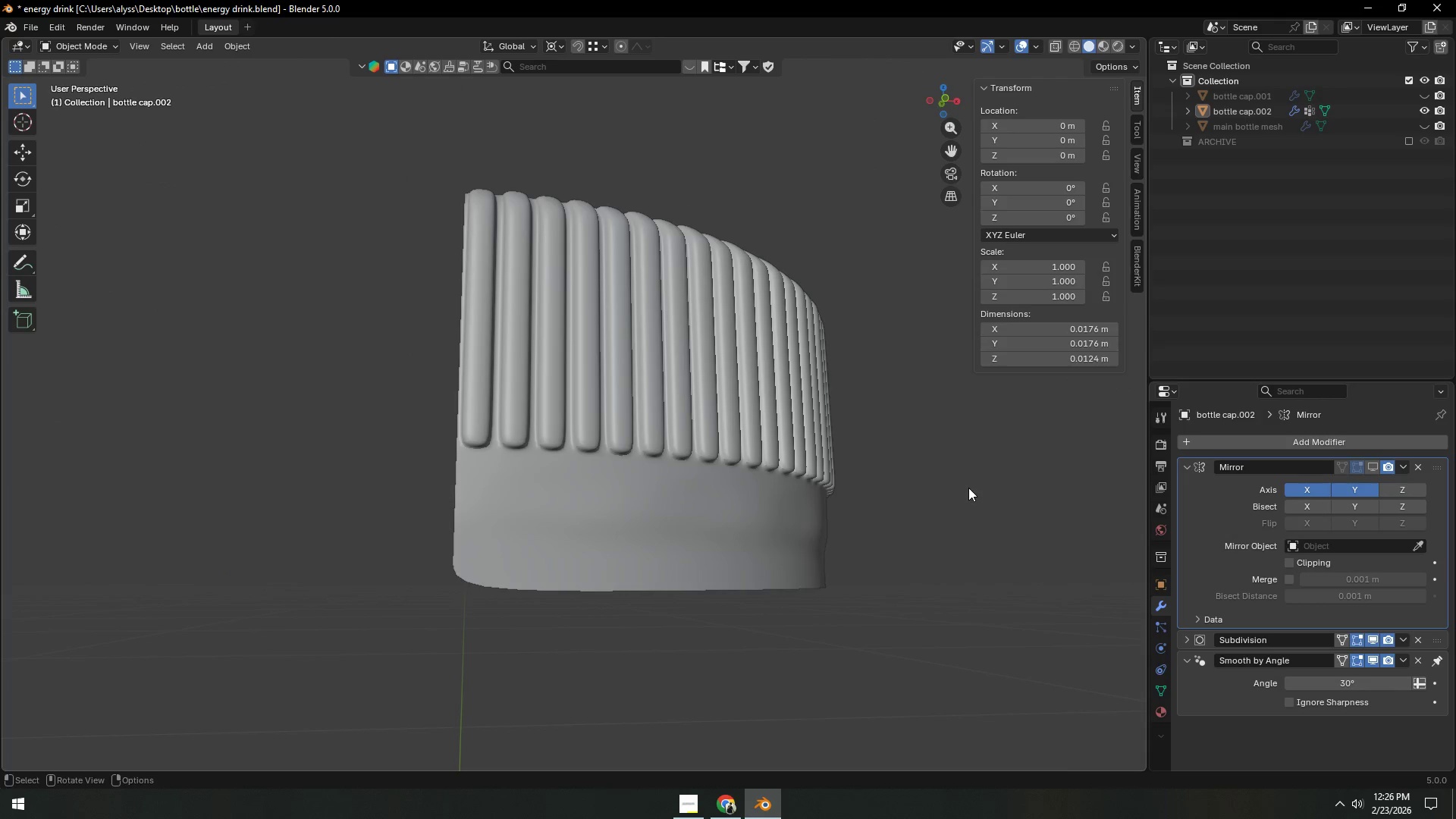 
scroll: coordinate [968, 488], scroll_direction: down, amount: 4.0
 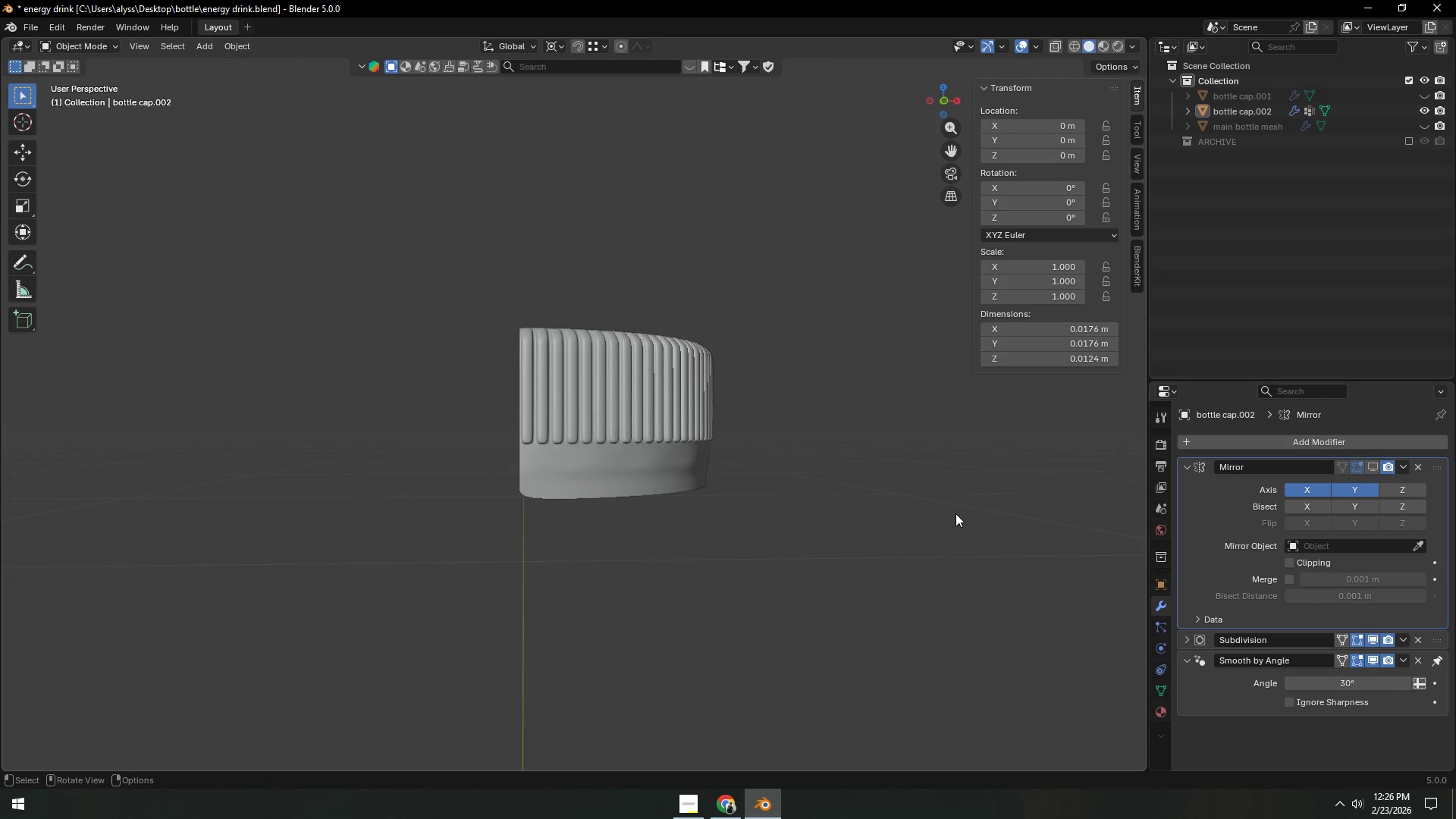 
left_click([952, 515])
 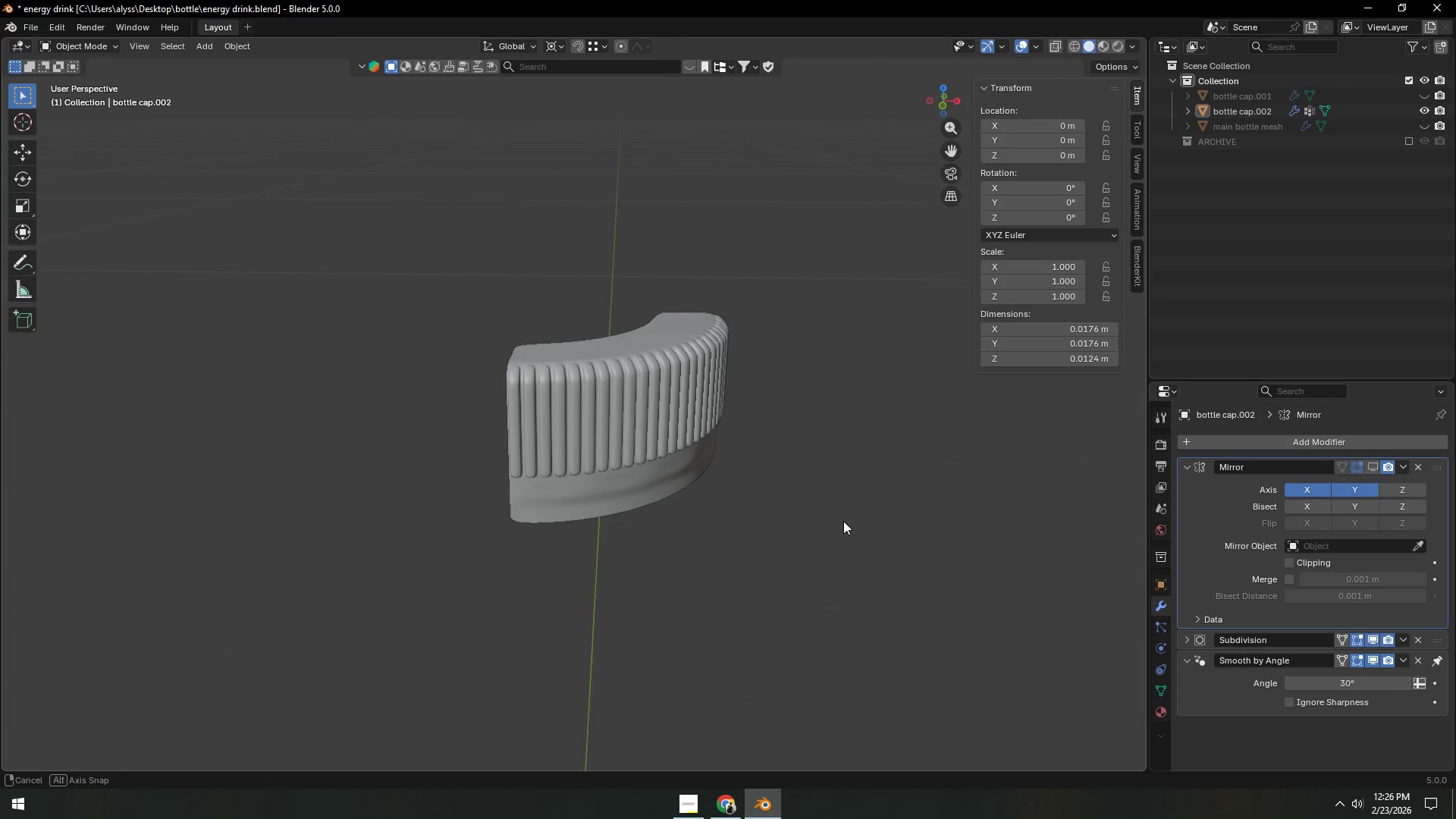 
scroll: coordinate [839, 525], scroll_direction: up, amount: 5.0
 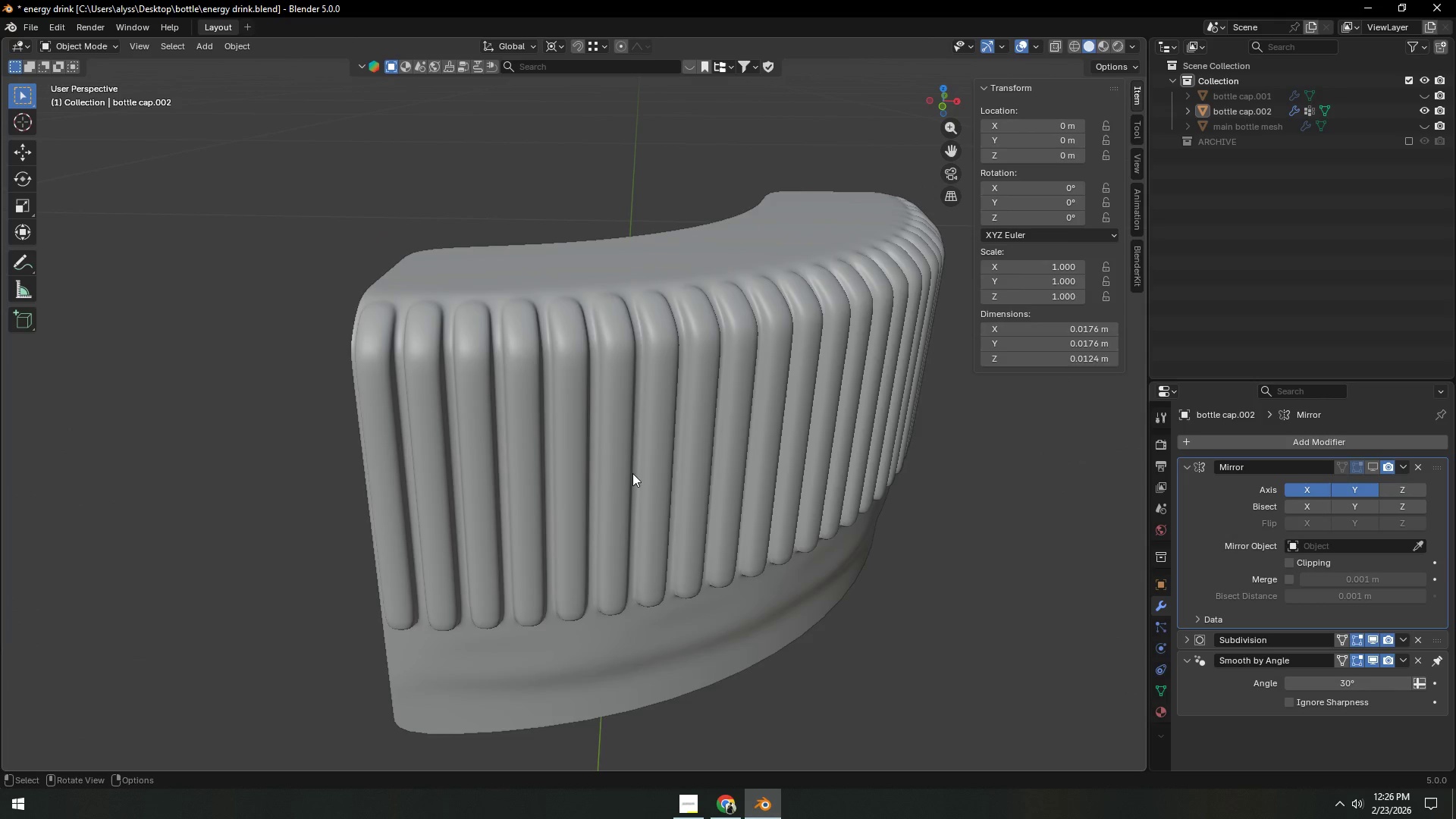 
key(Tab)
 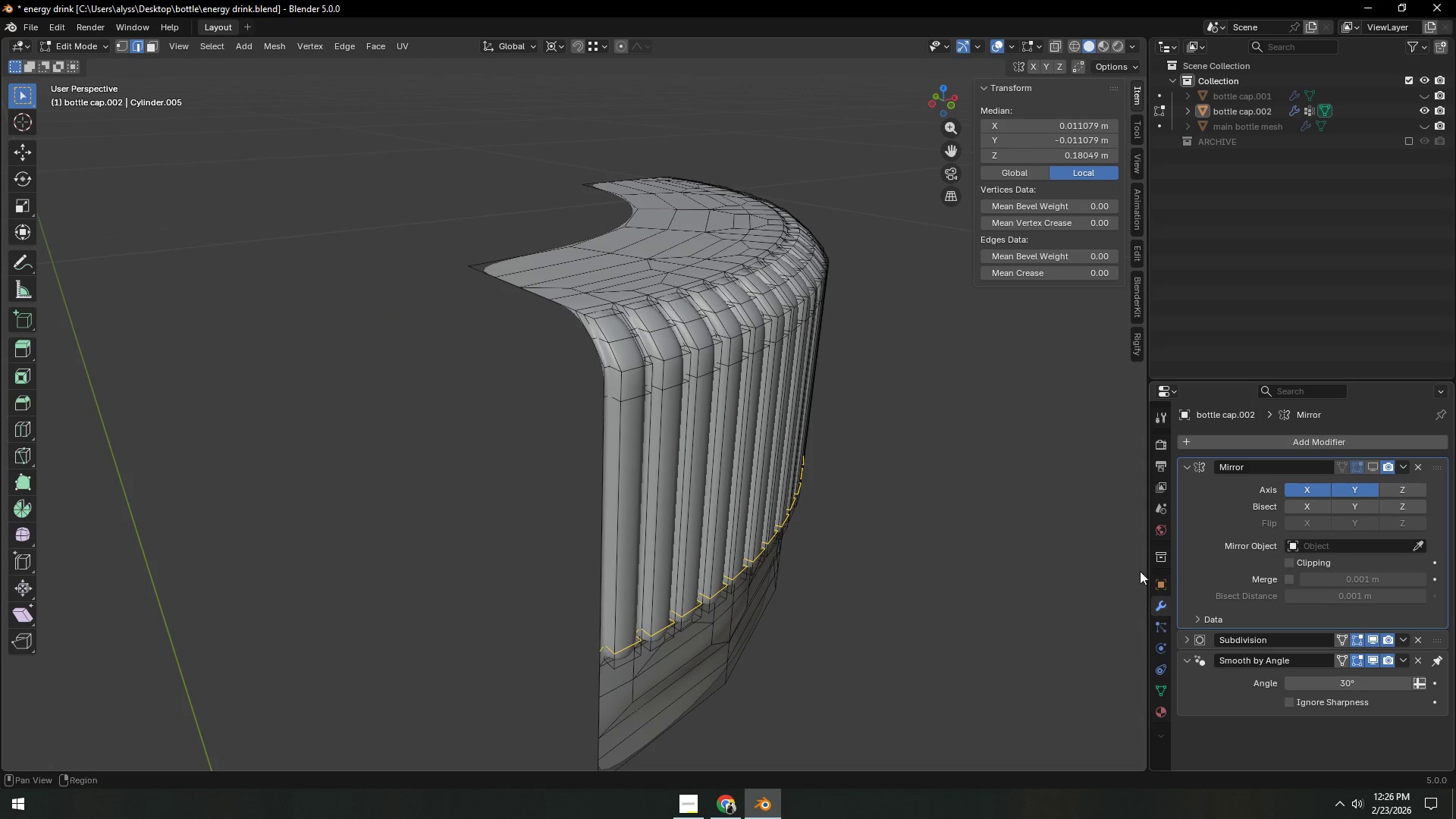 
left_click([891, 558])
 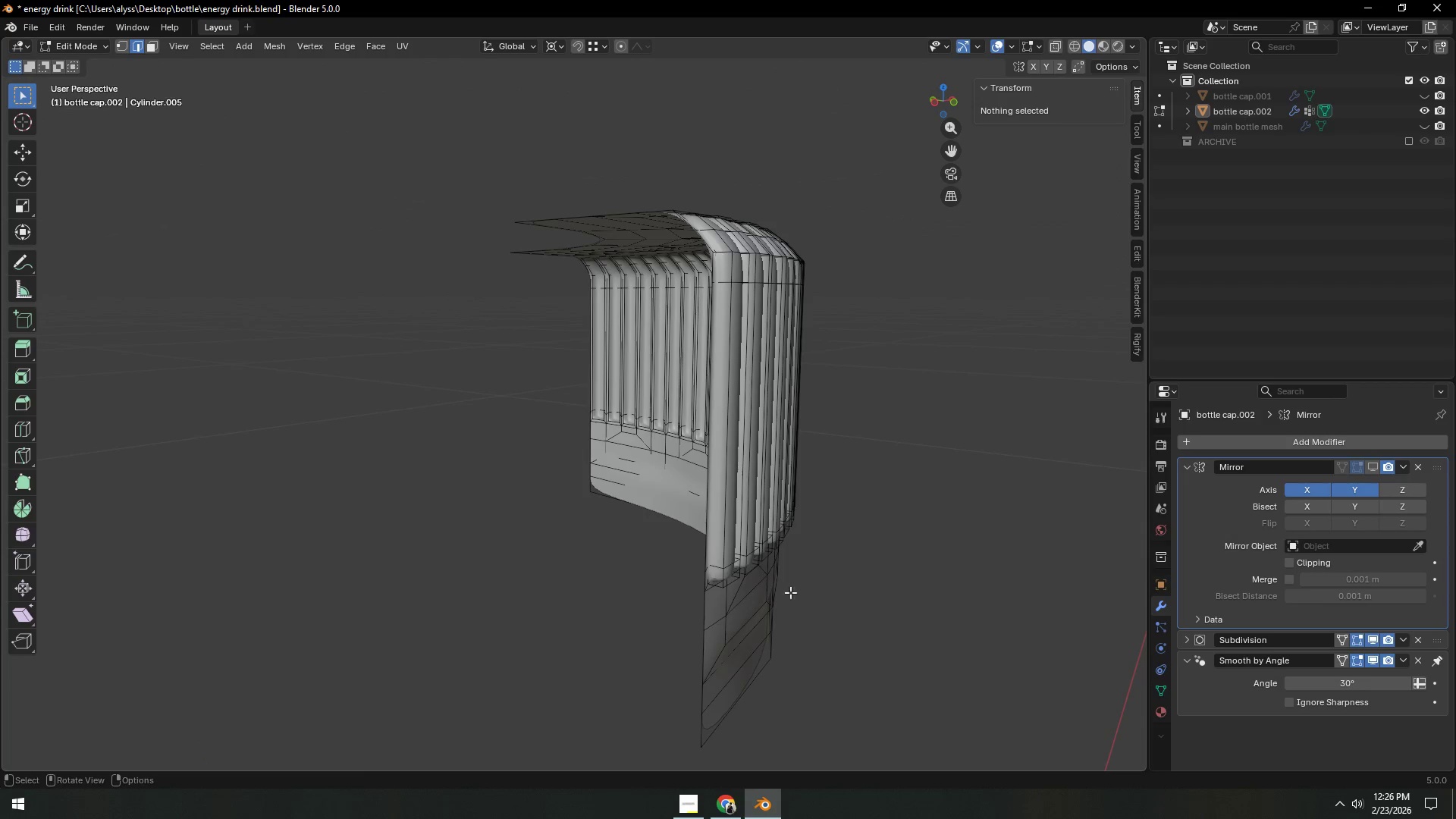 
key(Control+R)
 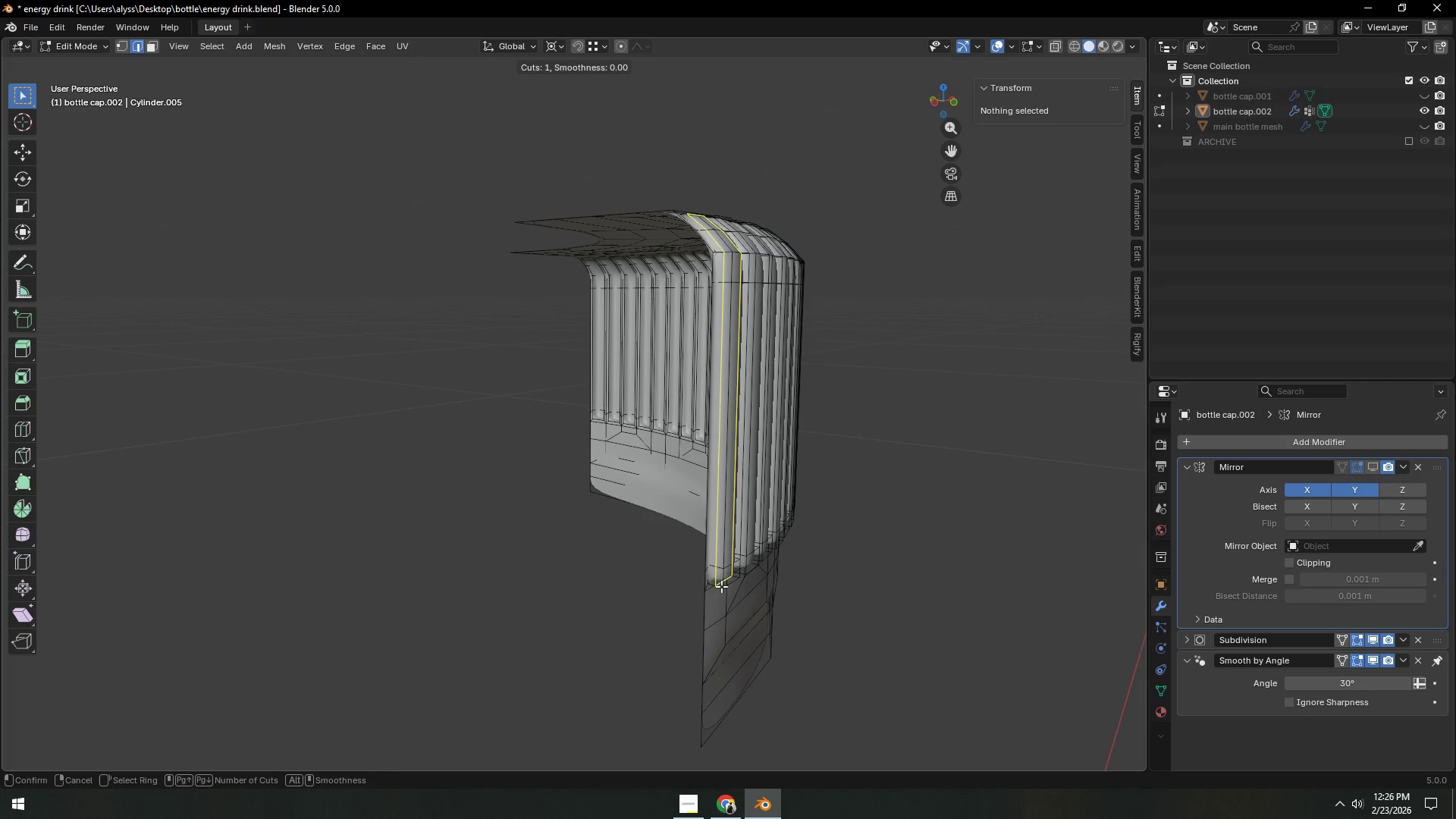 
left_click([721, 586])
 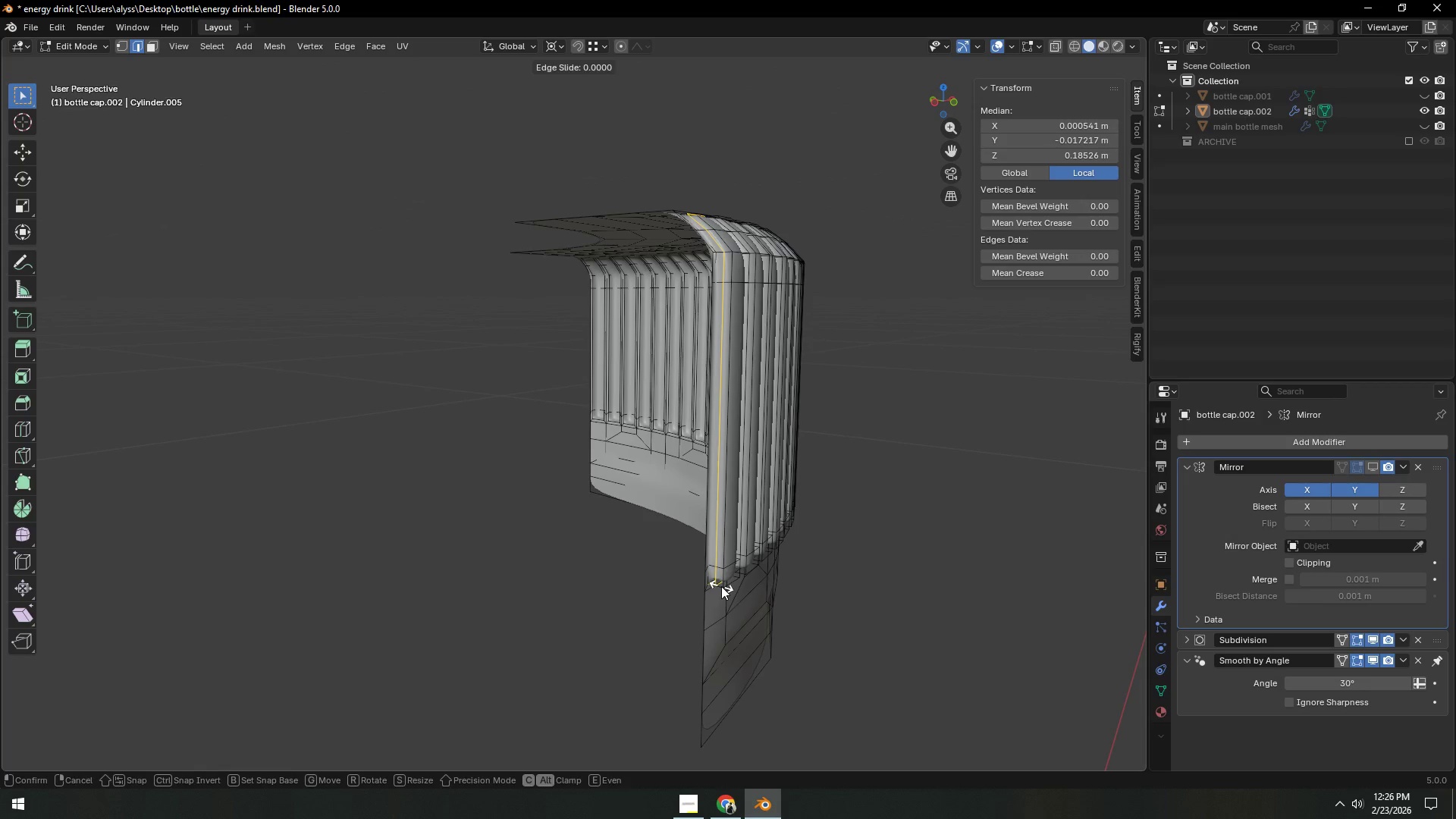 
right_click([721, 586])
 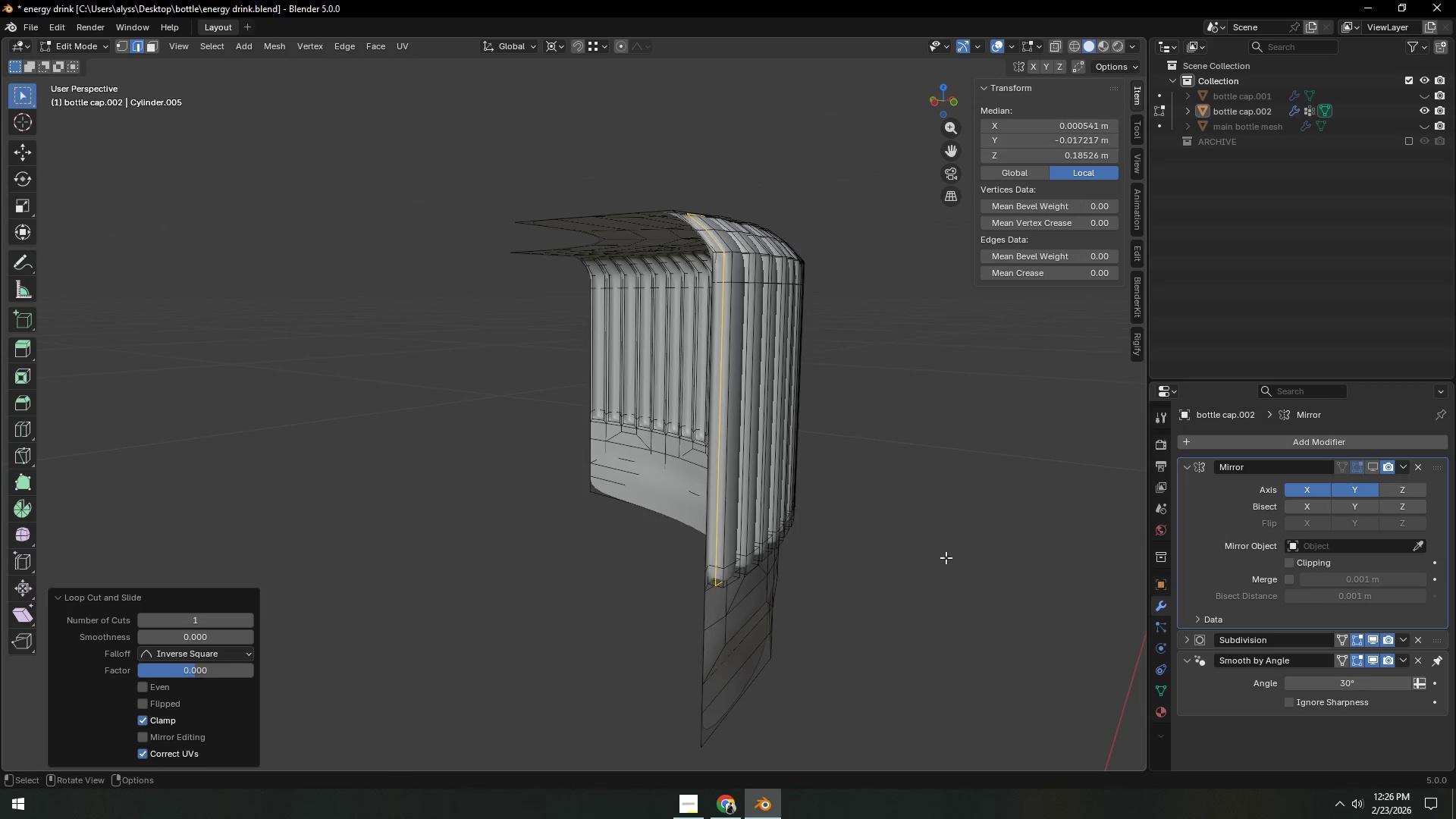 
left_click([970, 557])
 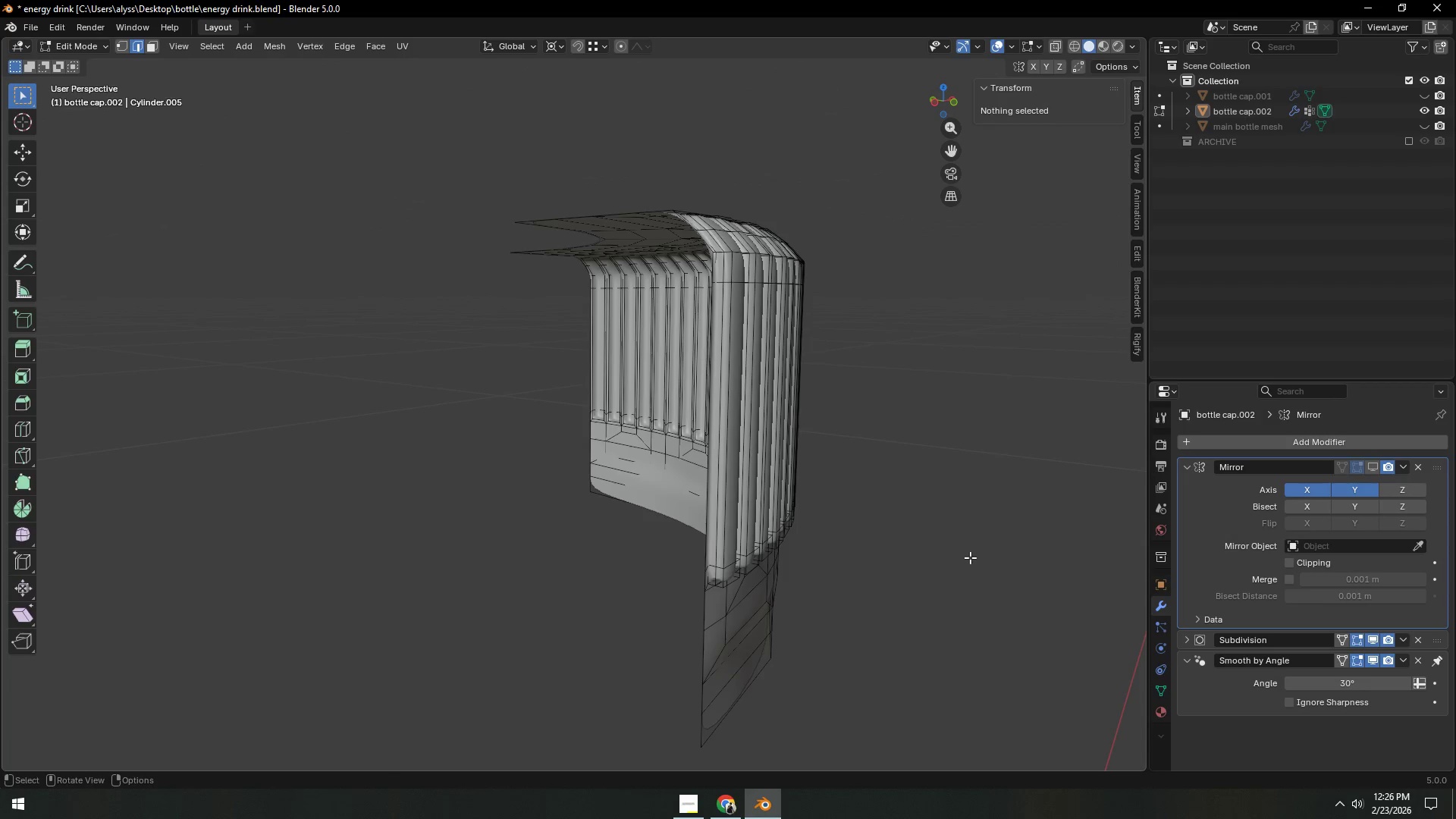 
key(Tab)
 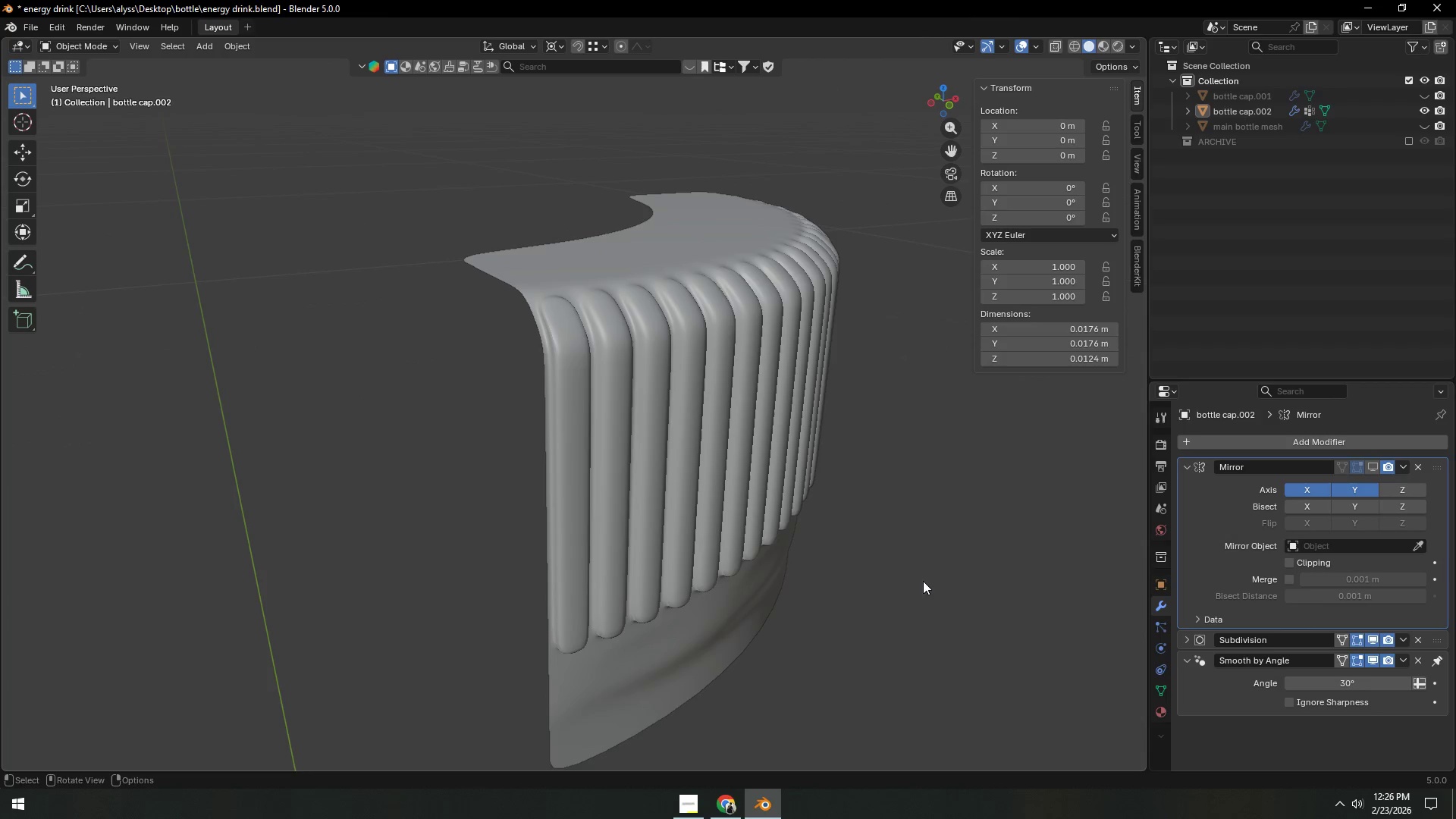 
scroll: coordinate [930, 576], scroll_direction: down, amount: 4.0
 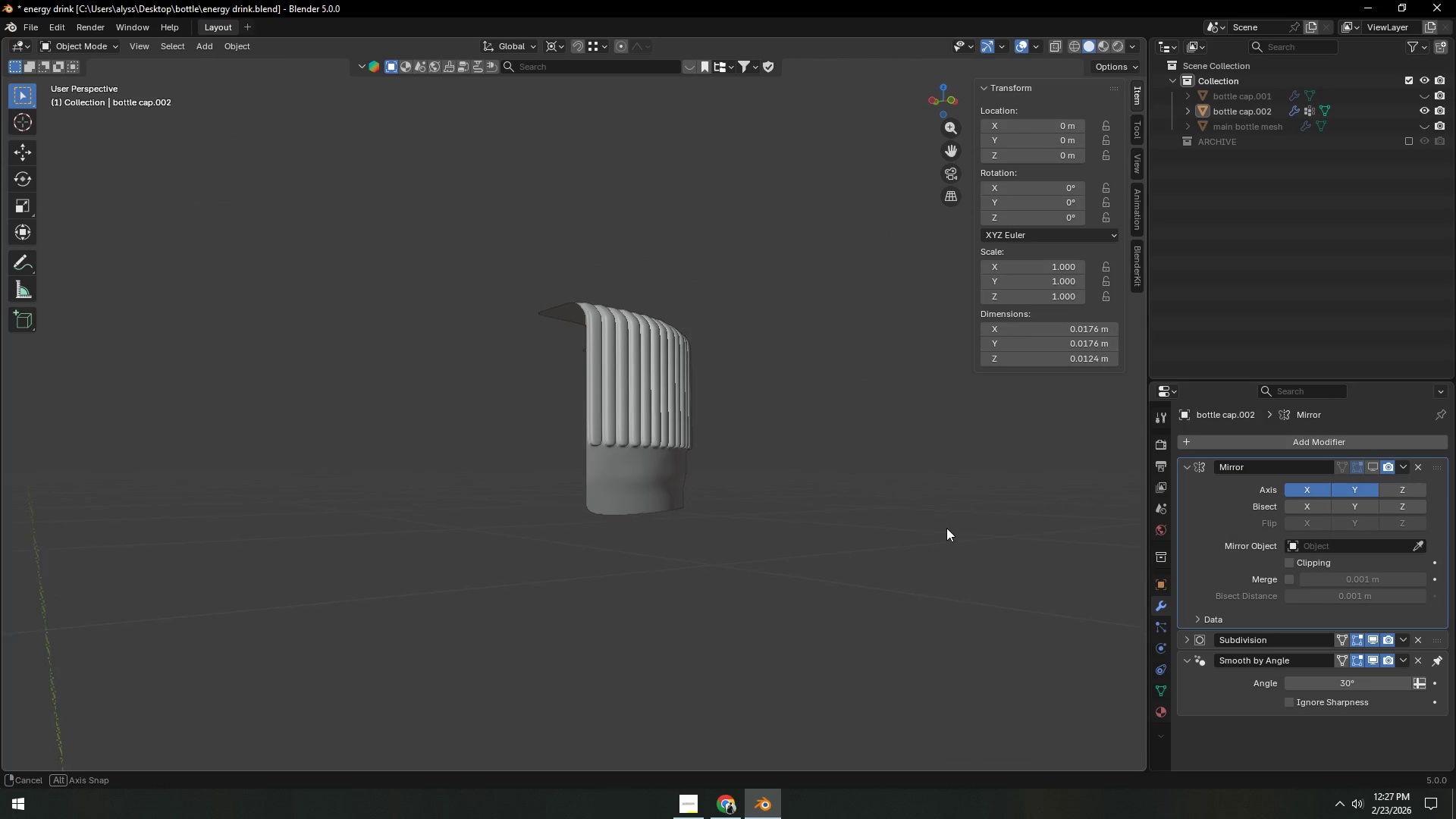 
key(Tab)
 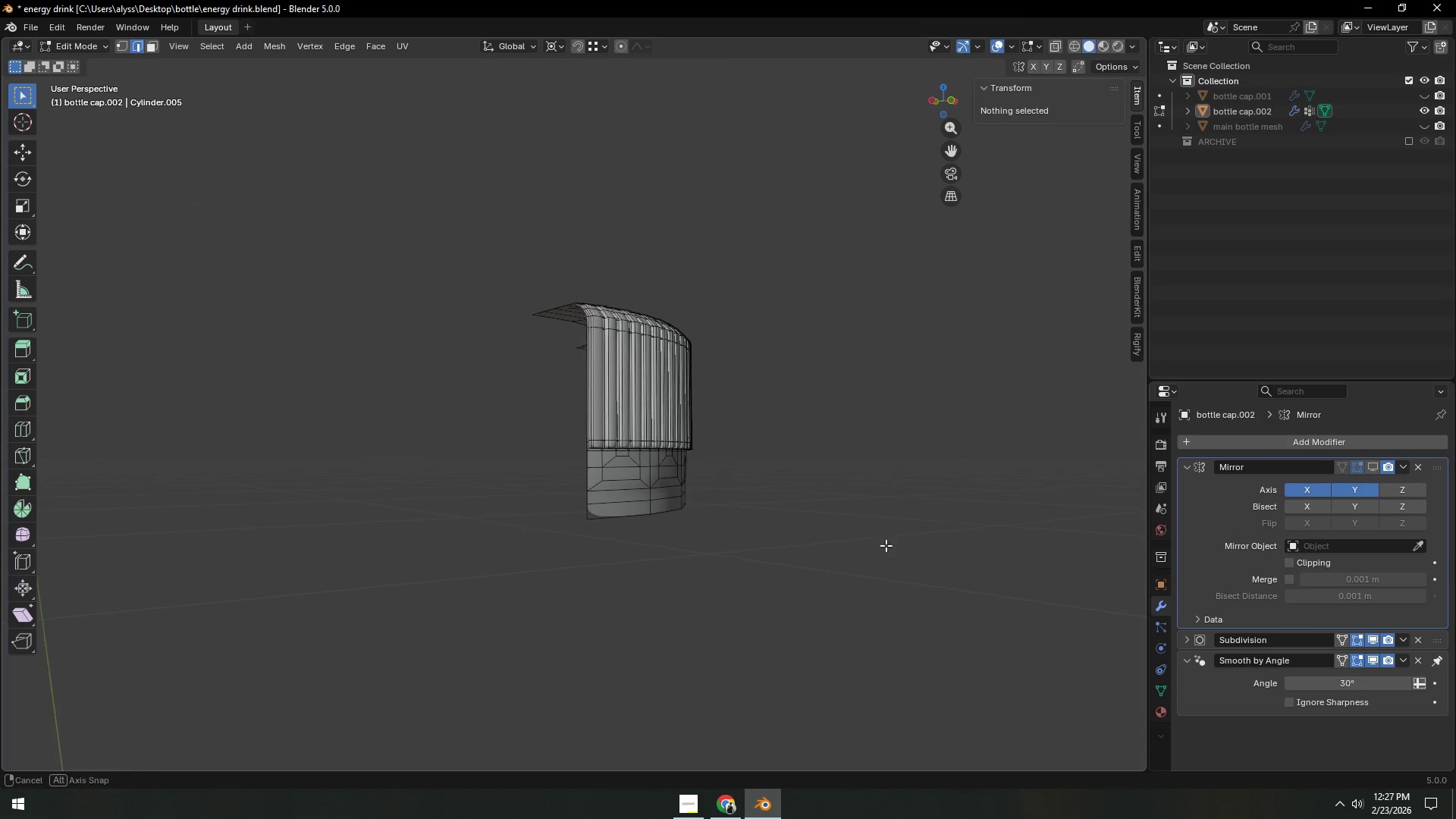 
scroll: coordinate [780, 563], scroll_direction: up, amount: 5.0
 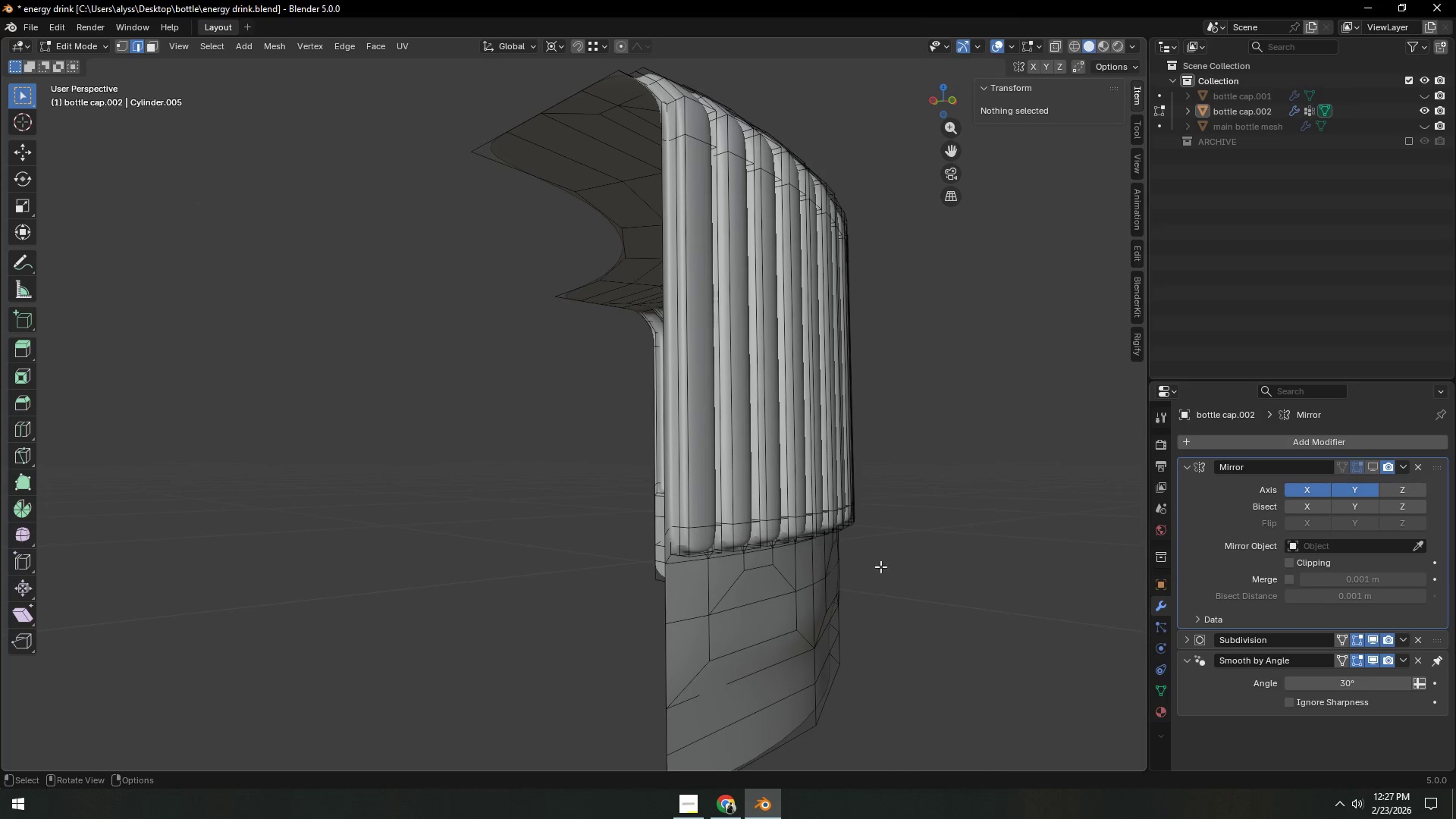 
mouse_move([1370, 492])
 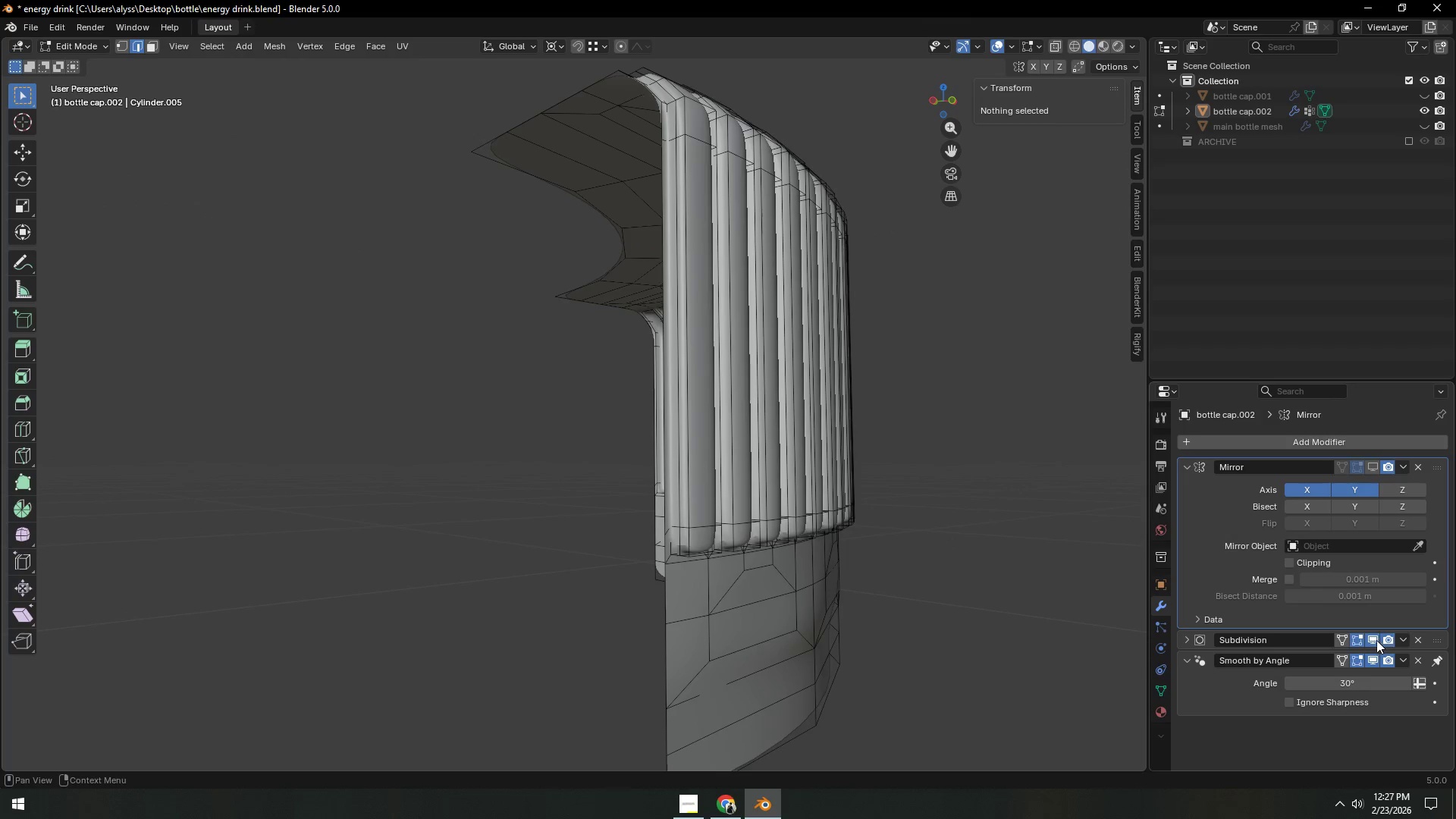 
left_click([1376, 640])
 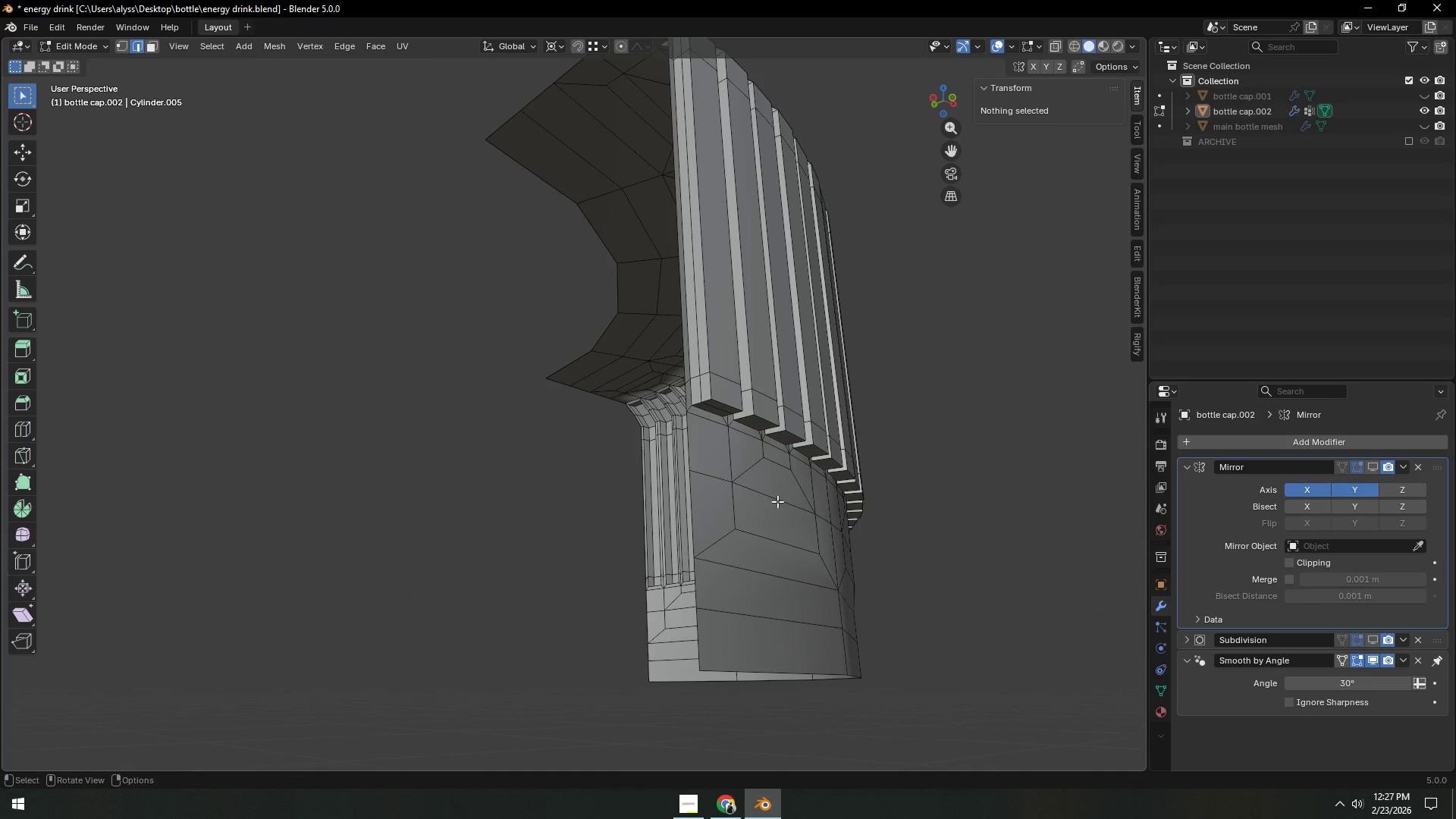 
key(Backquote)
 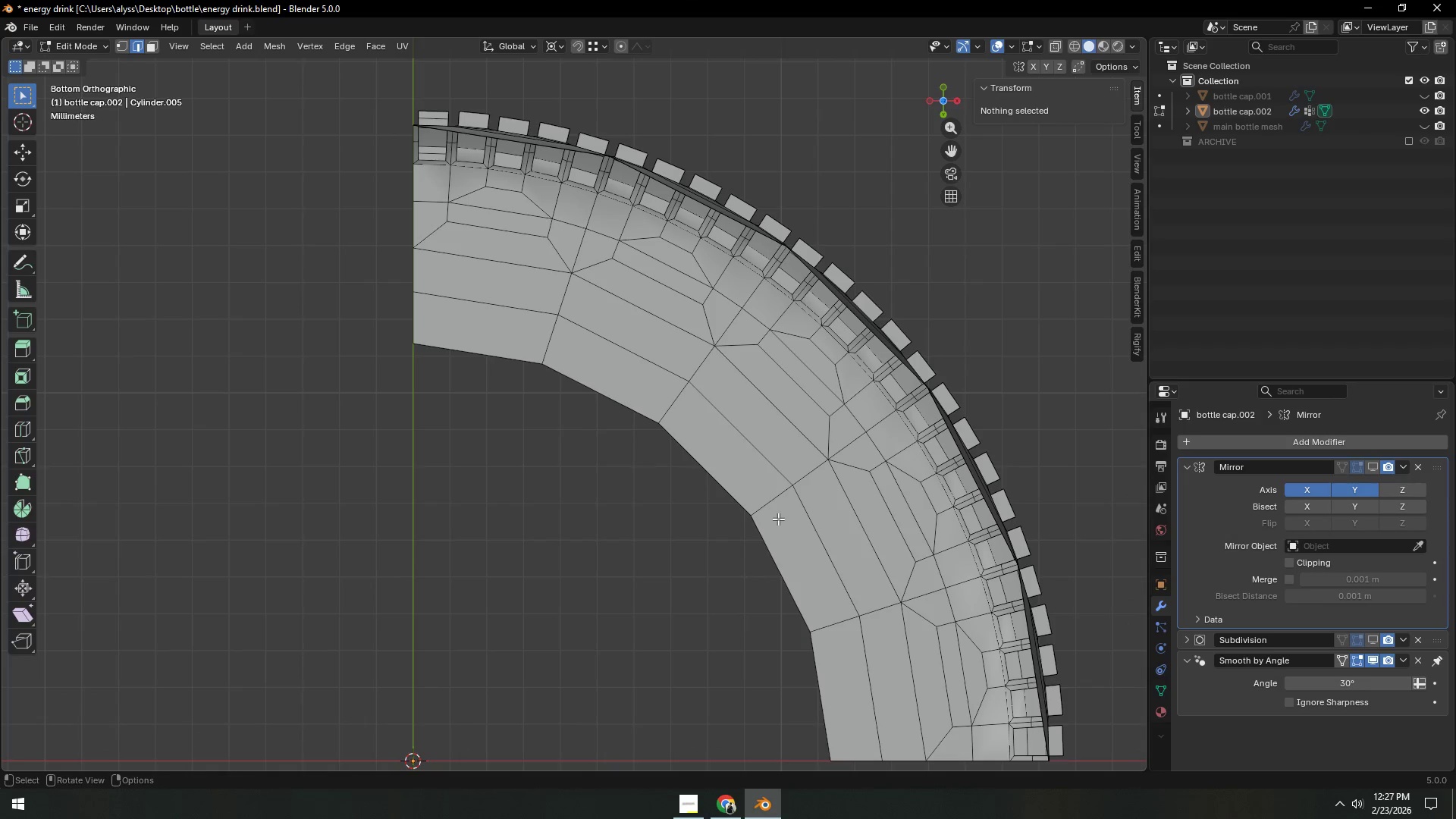 
hold_key(key=ShiftLeft, duration=0.7)
 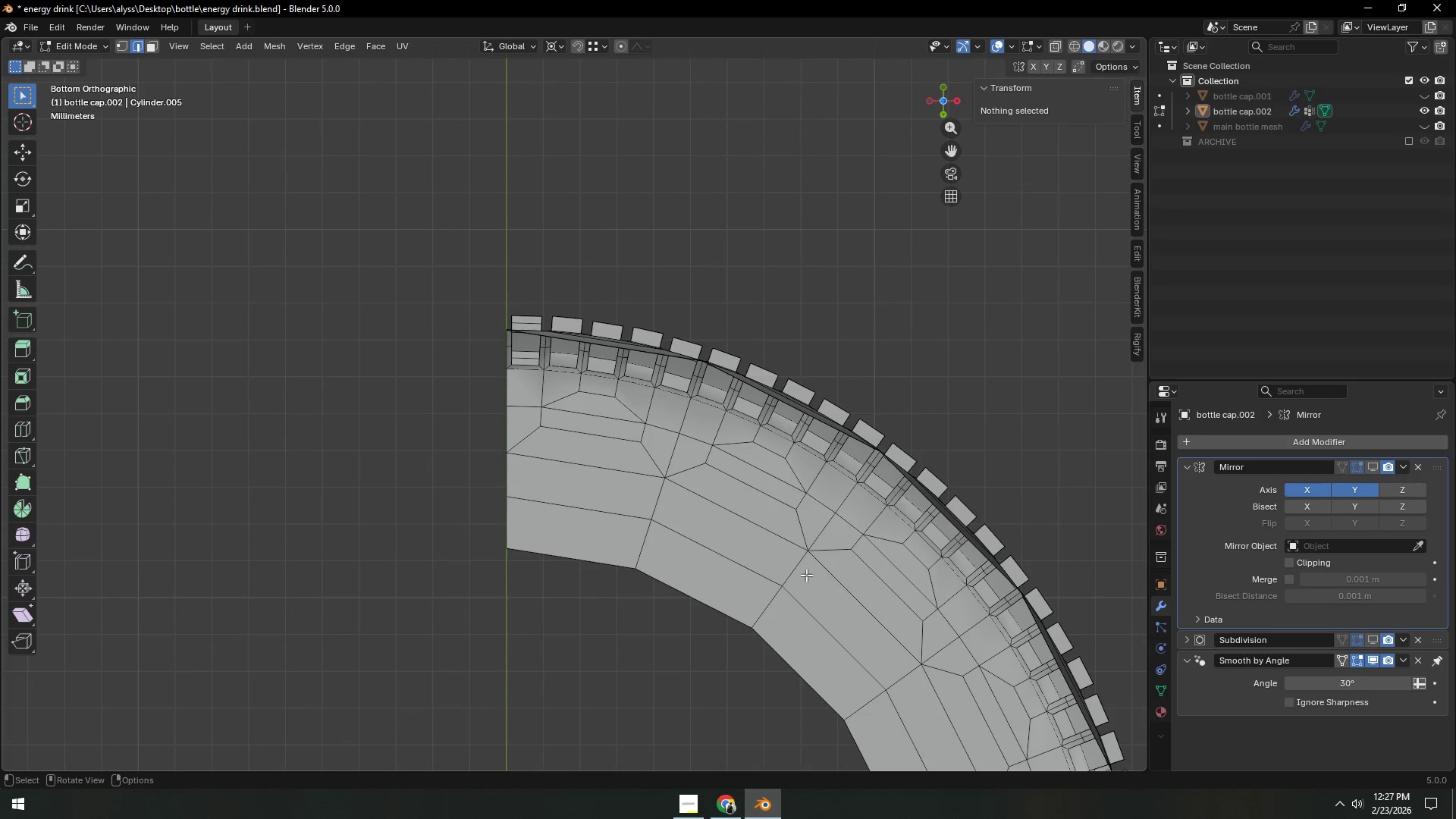 
scroll: coordinate [673, 517], scroll_direction: up, amount: 3.0
 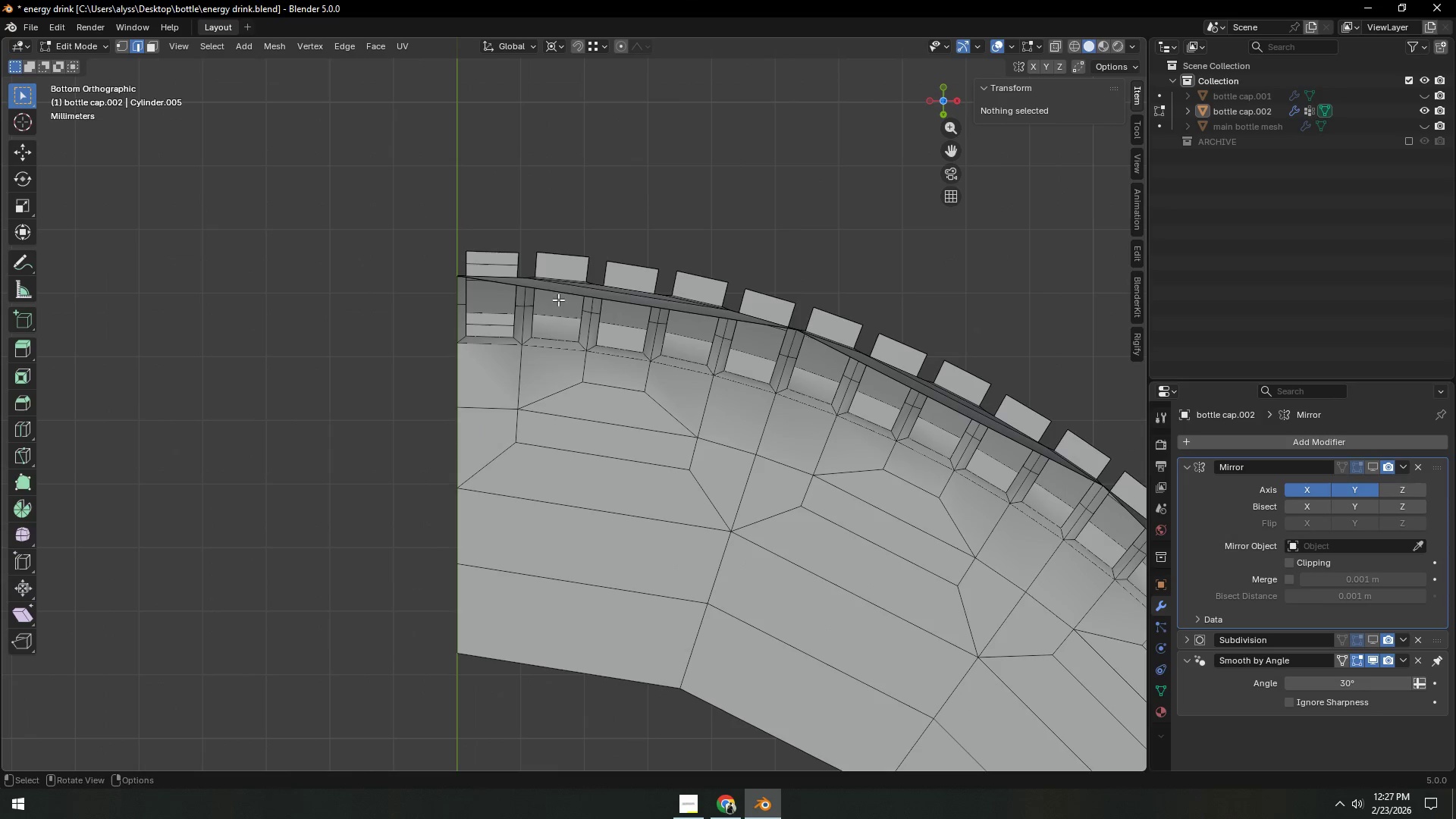 
key(Control+R)
 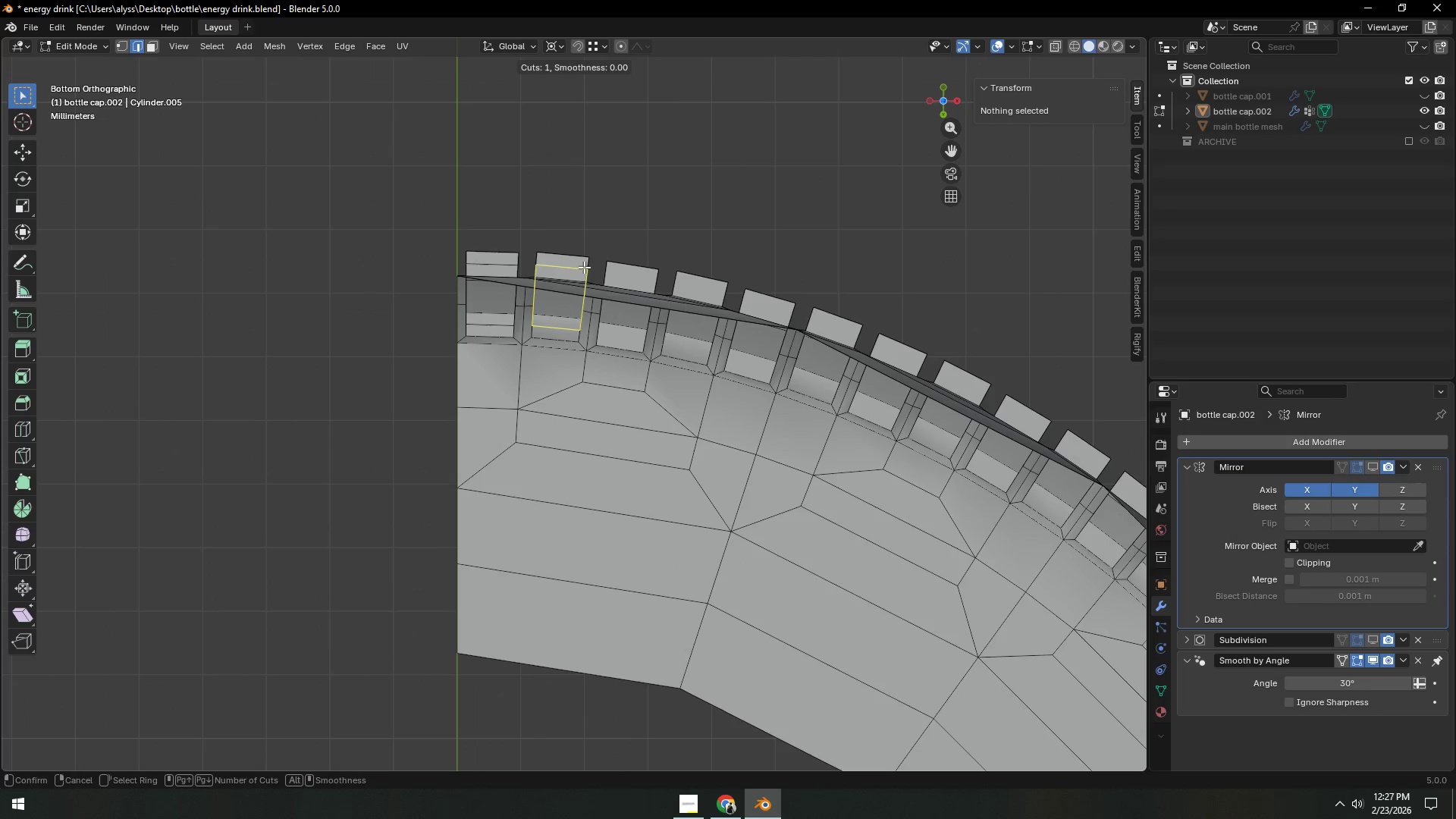 
left_click([584, 267])
 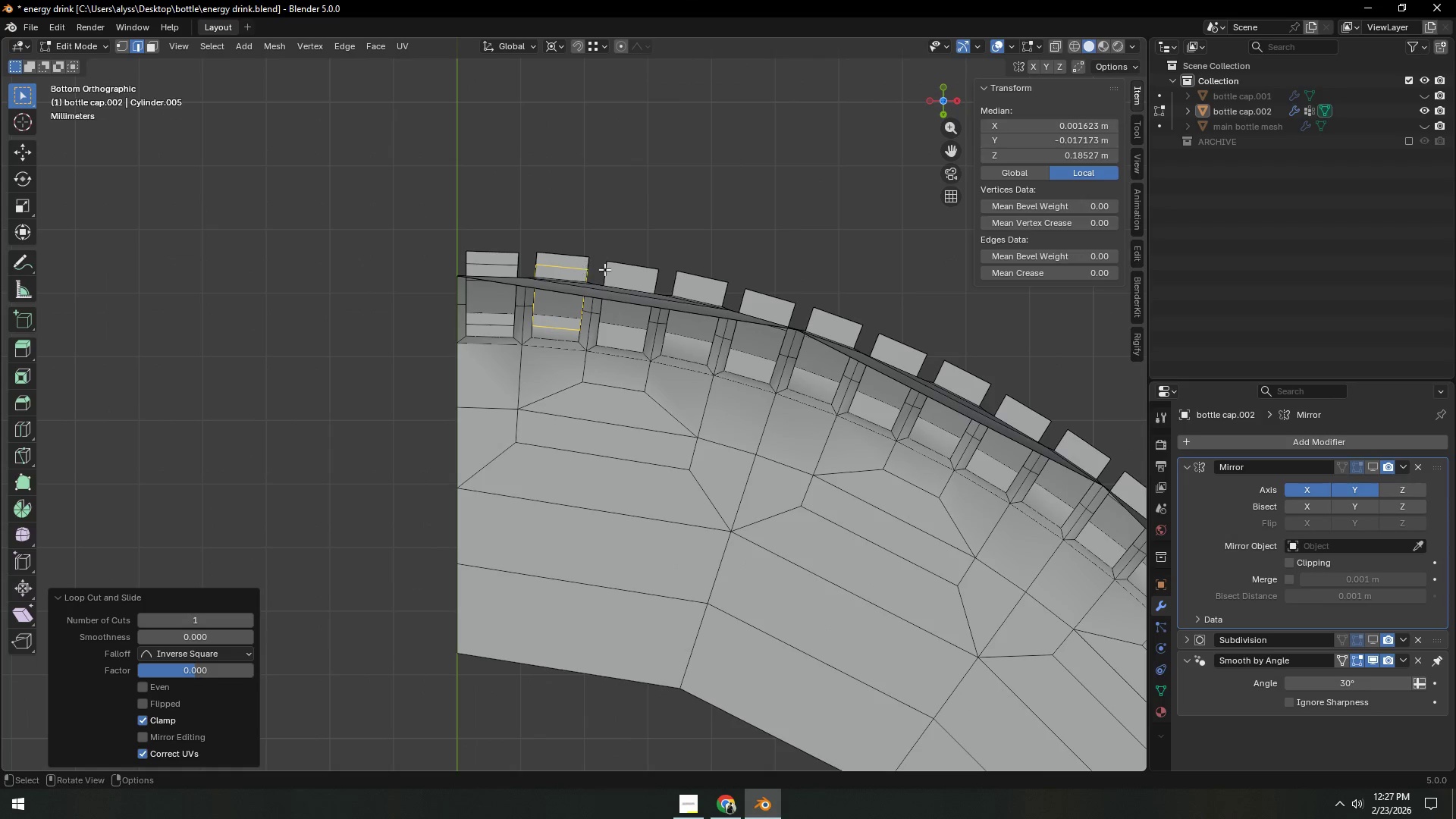 
right_click([584, 267])
 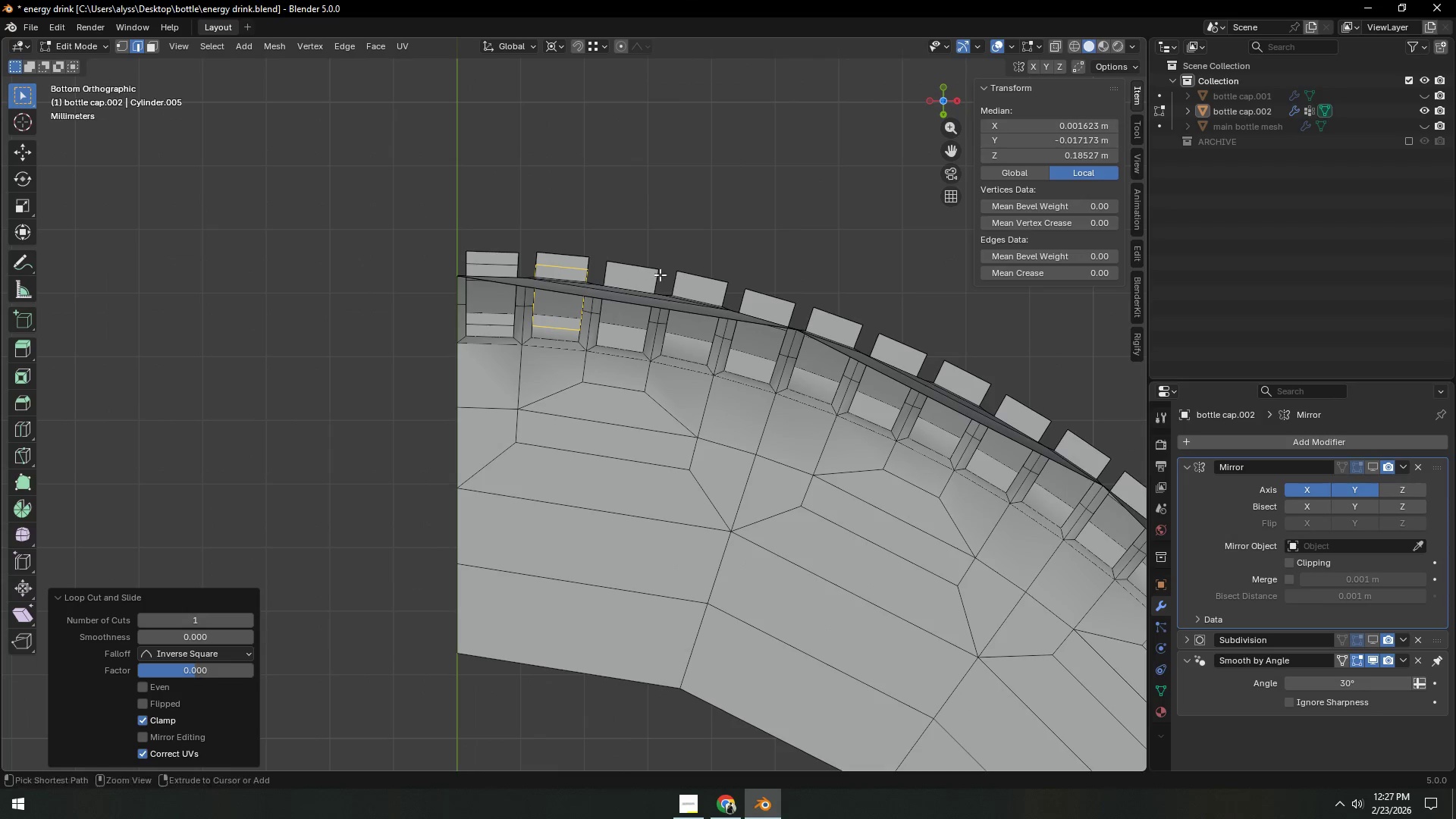 
key(Control+ControlLeft)
 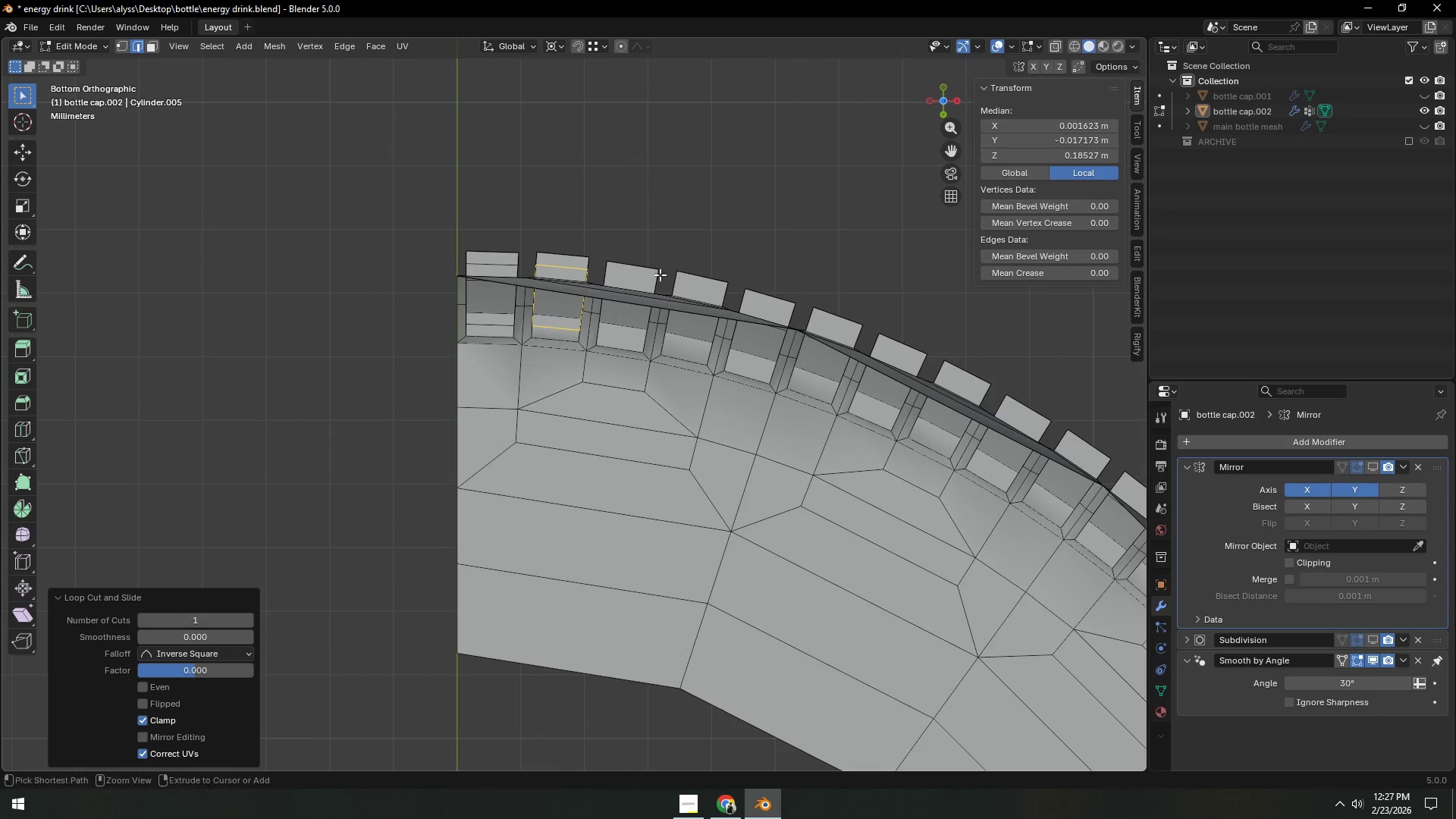 
key(Control+R)
 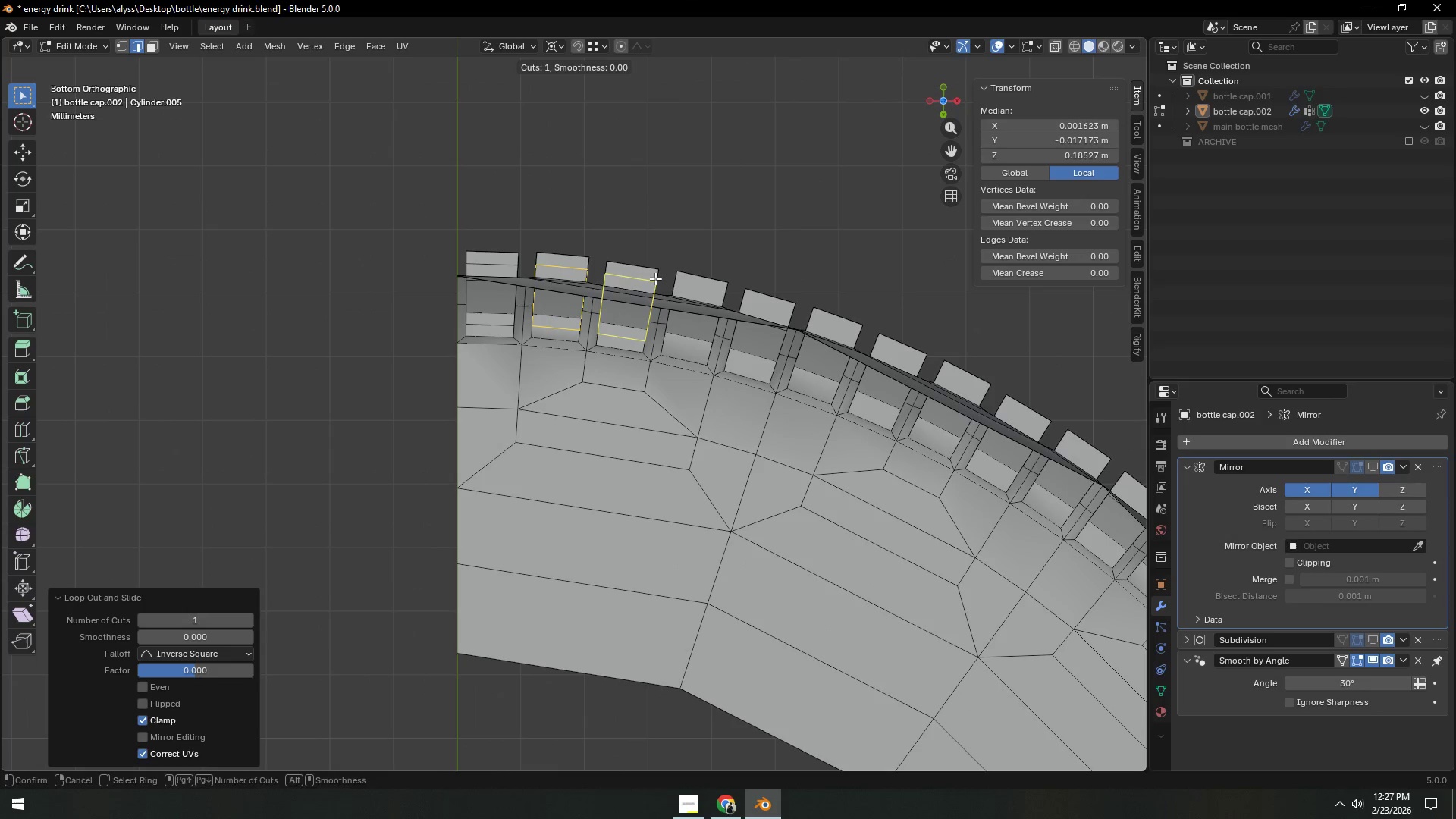 
right_click([655, 278])
 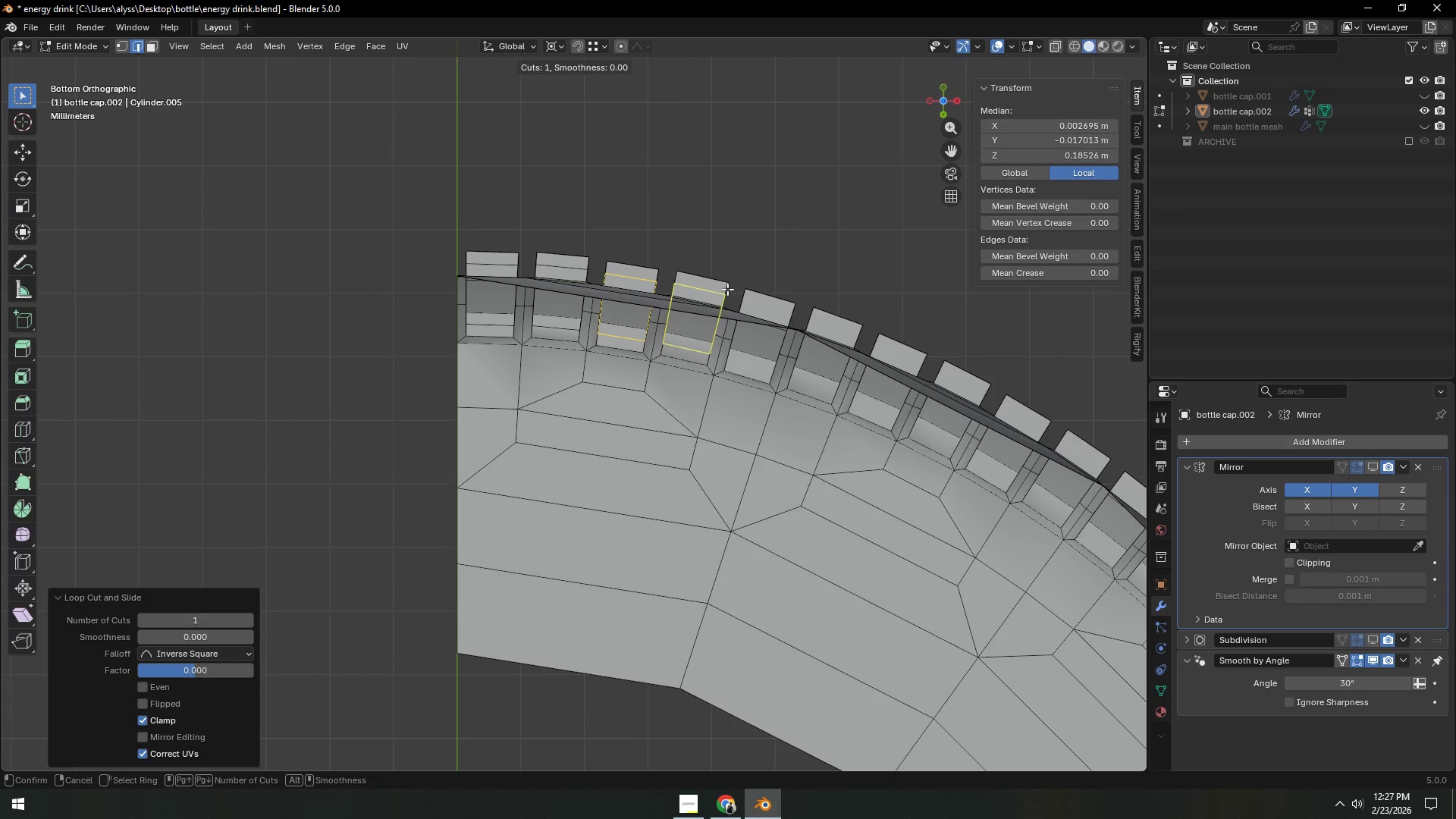 
left_click([655, 278])
 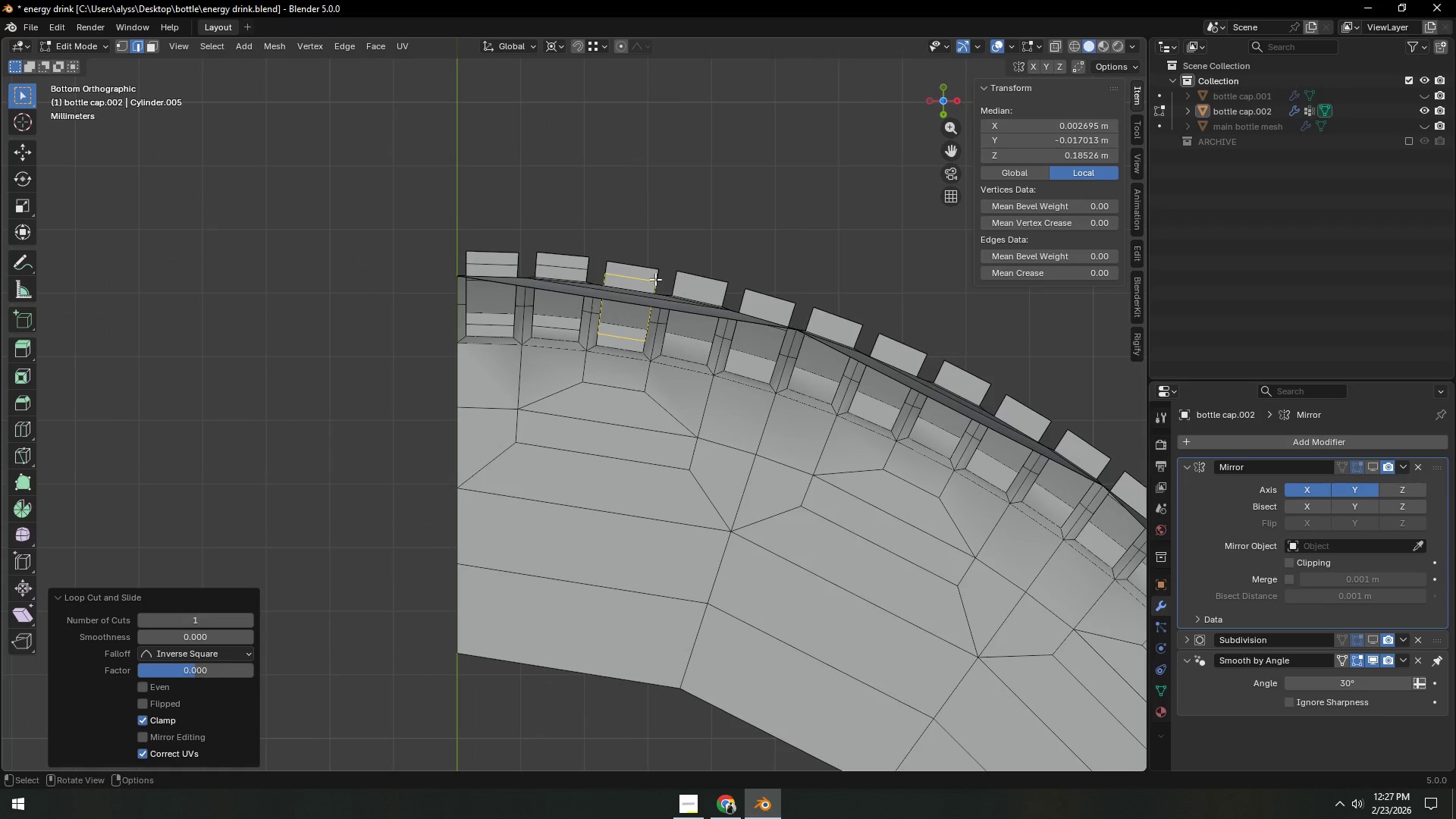 
key(Control+R)
 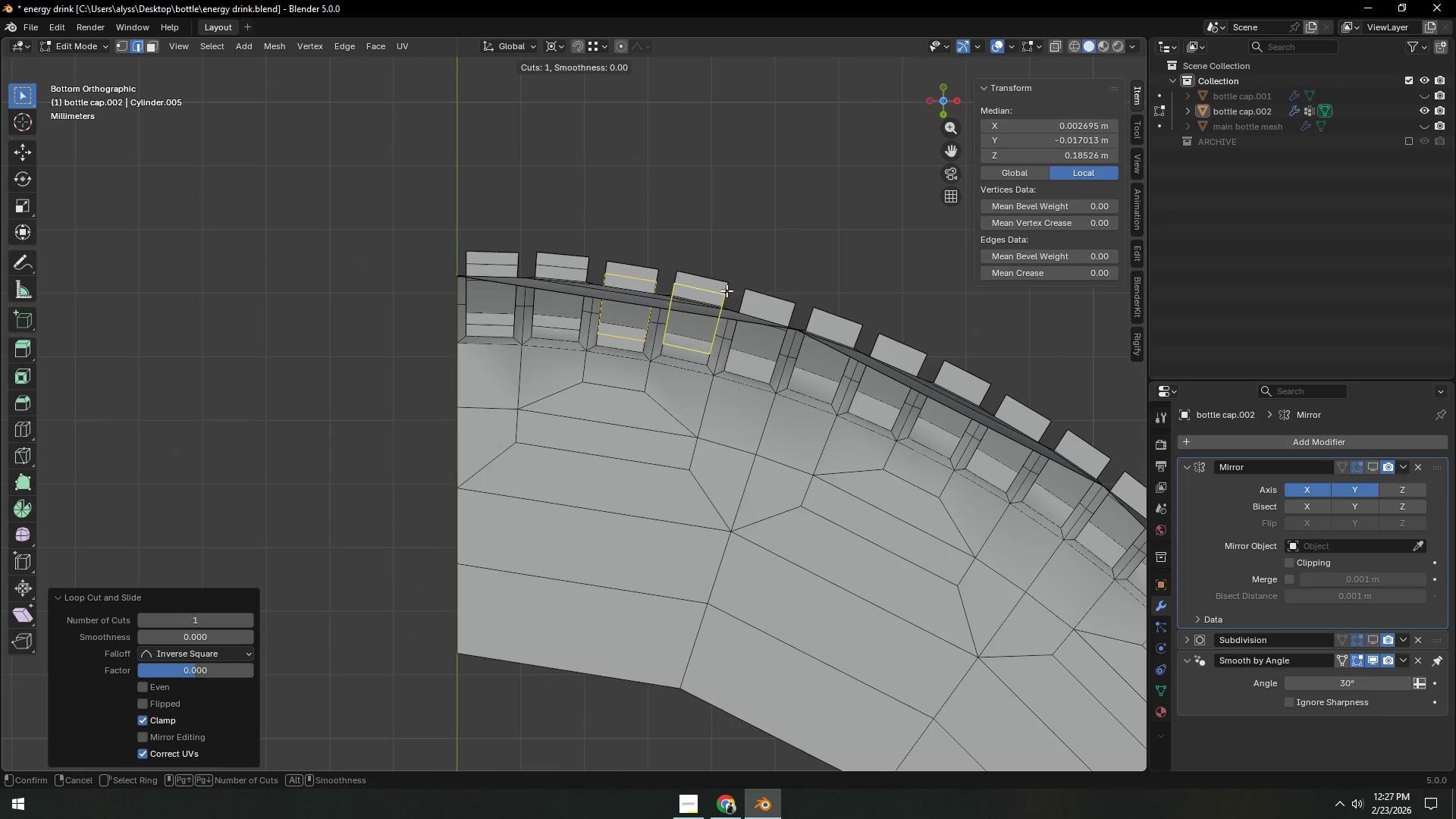 
left_click([726, 290])
 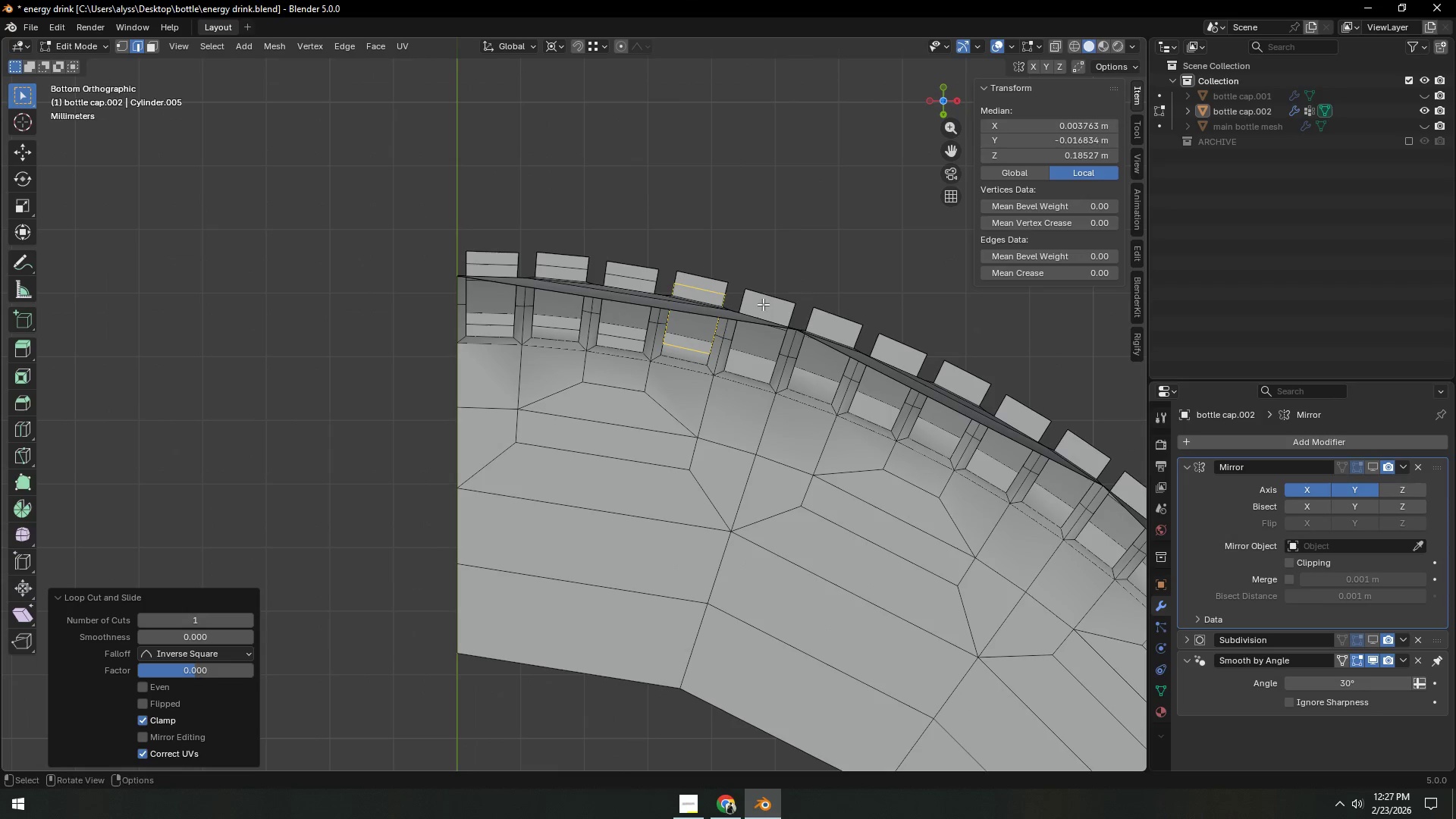 
right_click([726, 290])
 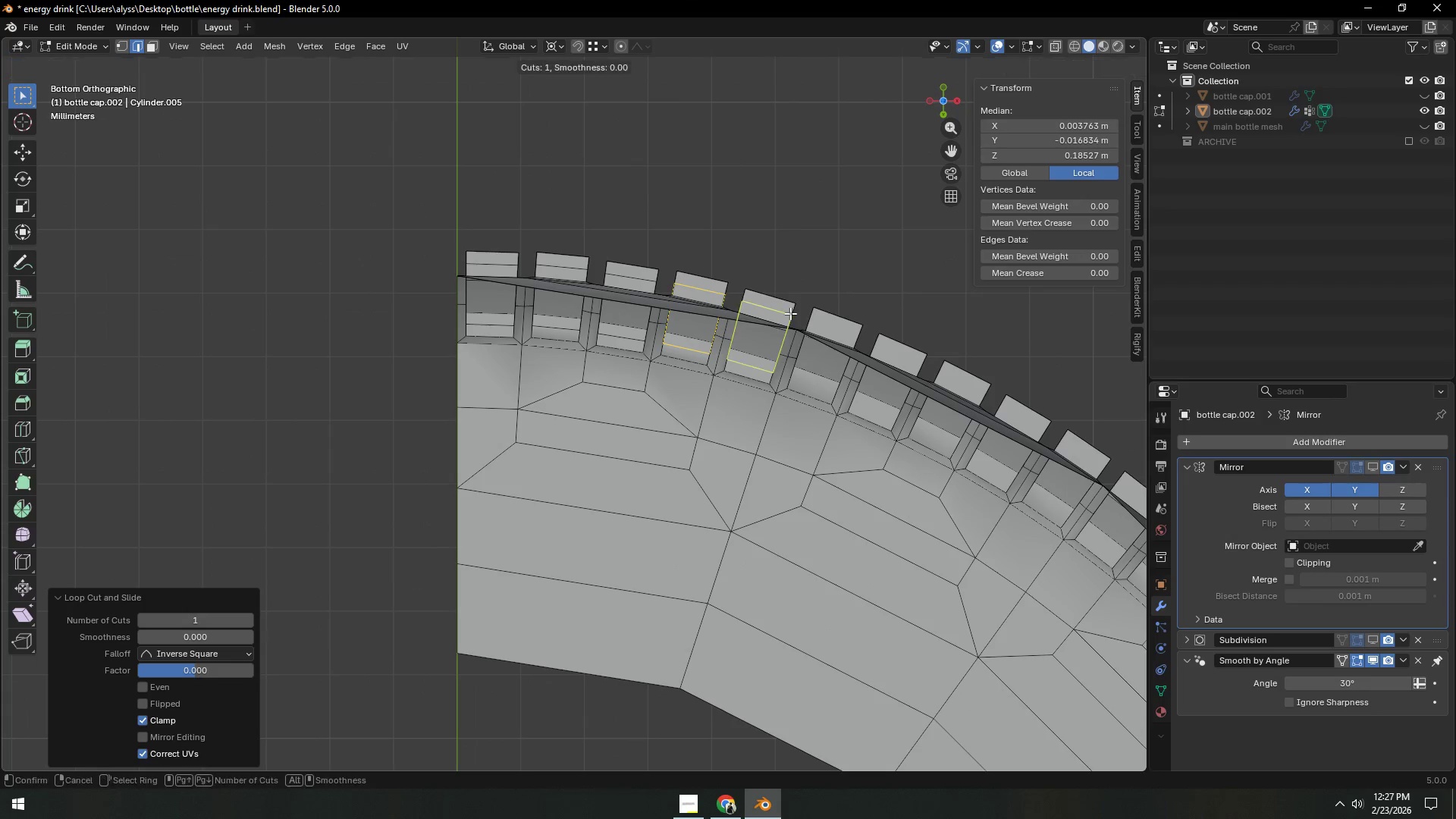 
key(Control+ControlLeft)
 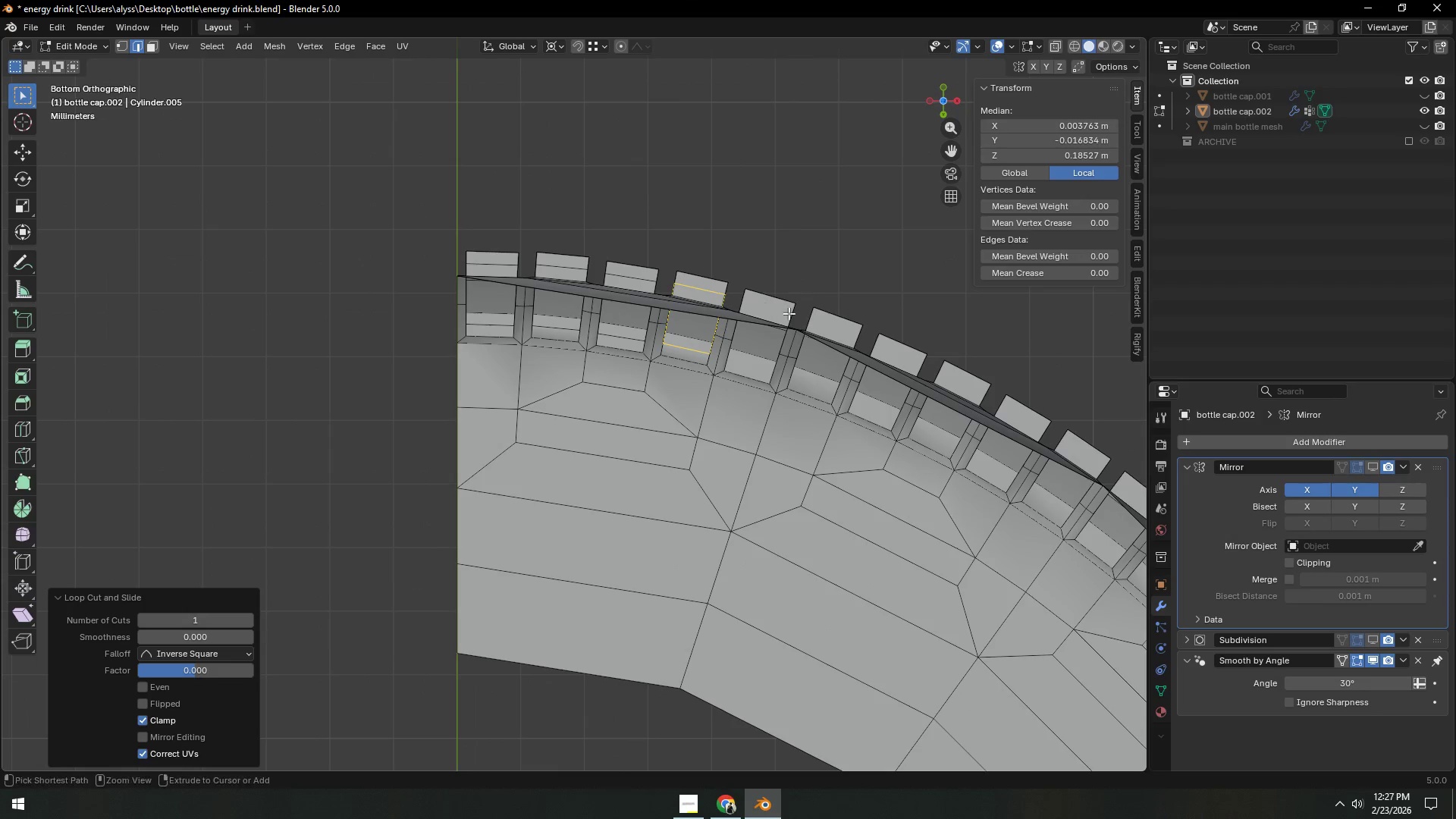 
key(Control+R)
 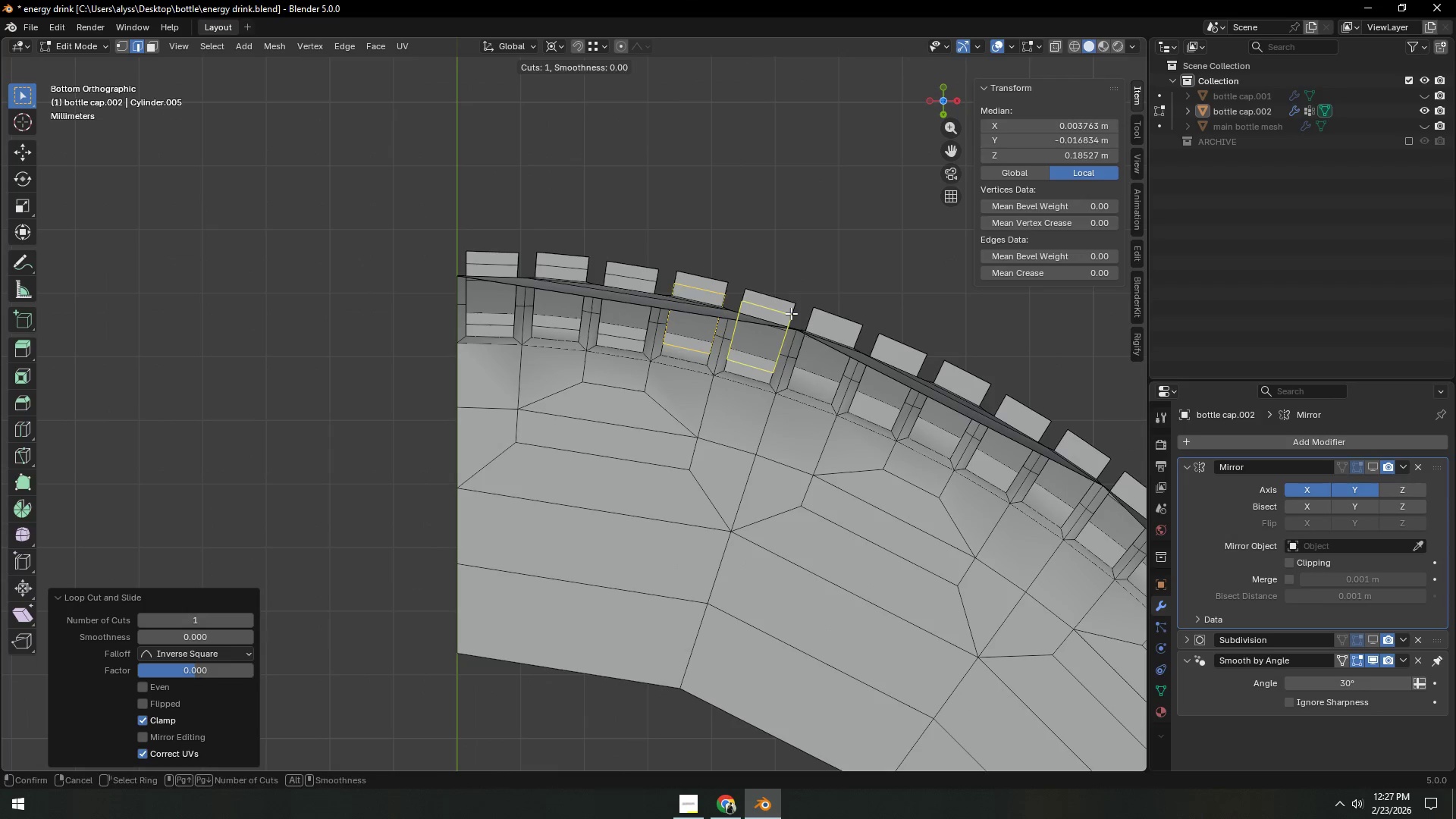 
right_click([791, 313])
 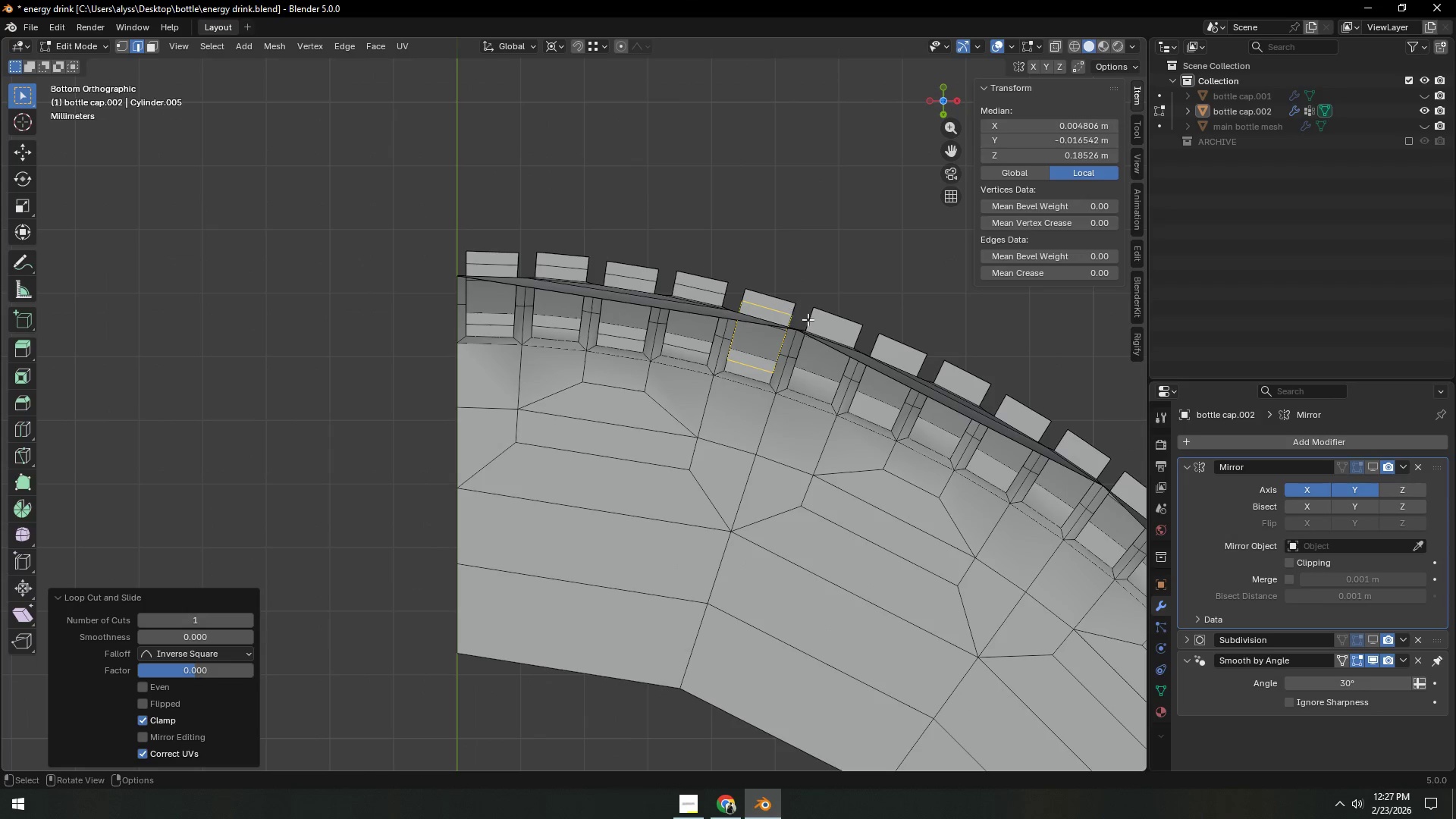 
left_click([791, 313])
 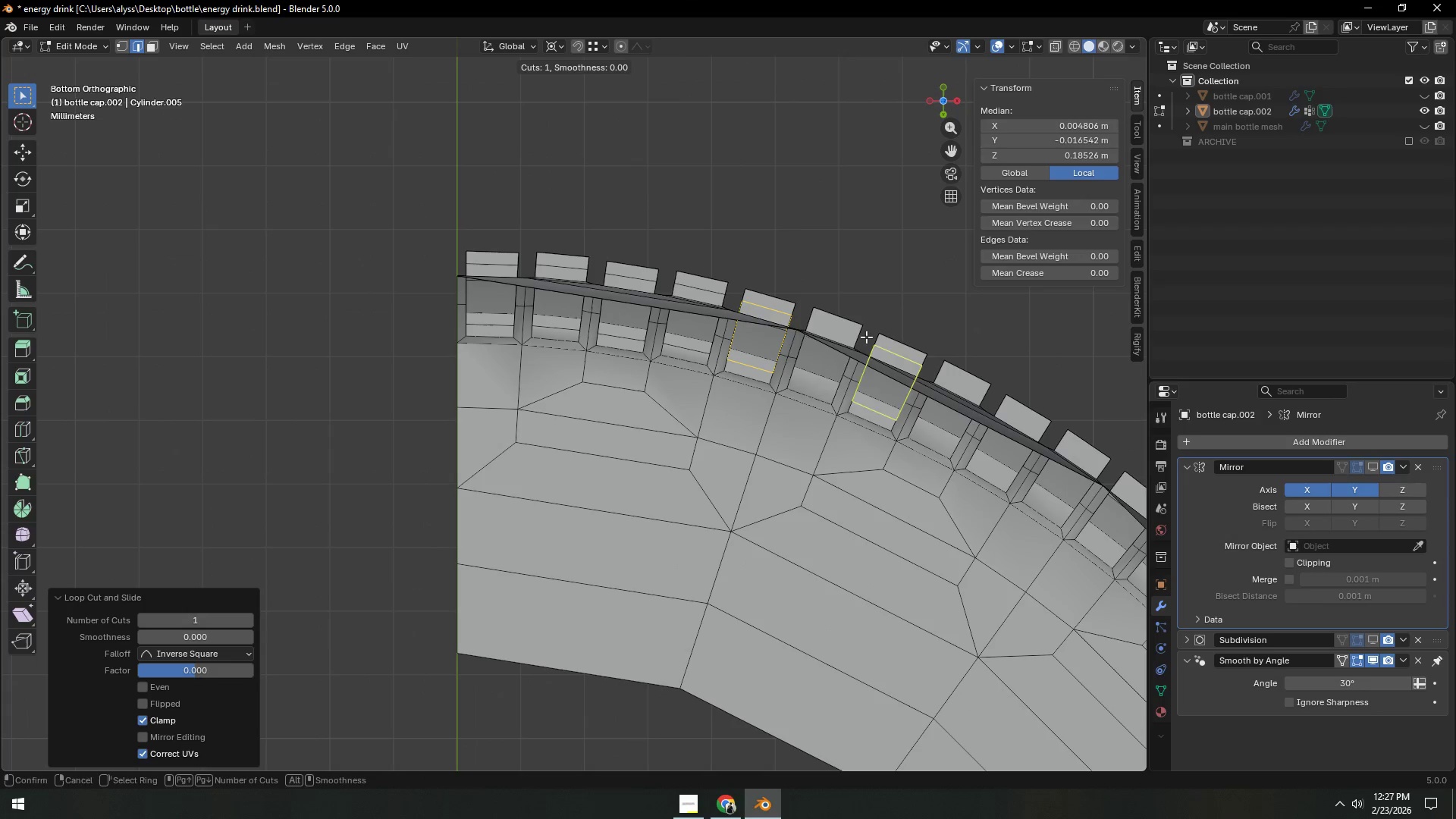 
key(Control+R)
 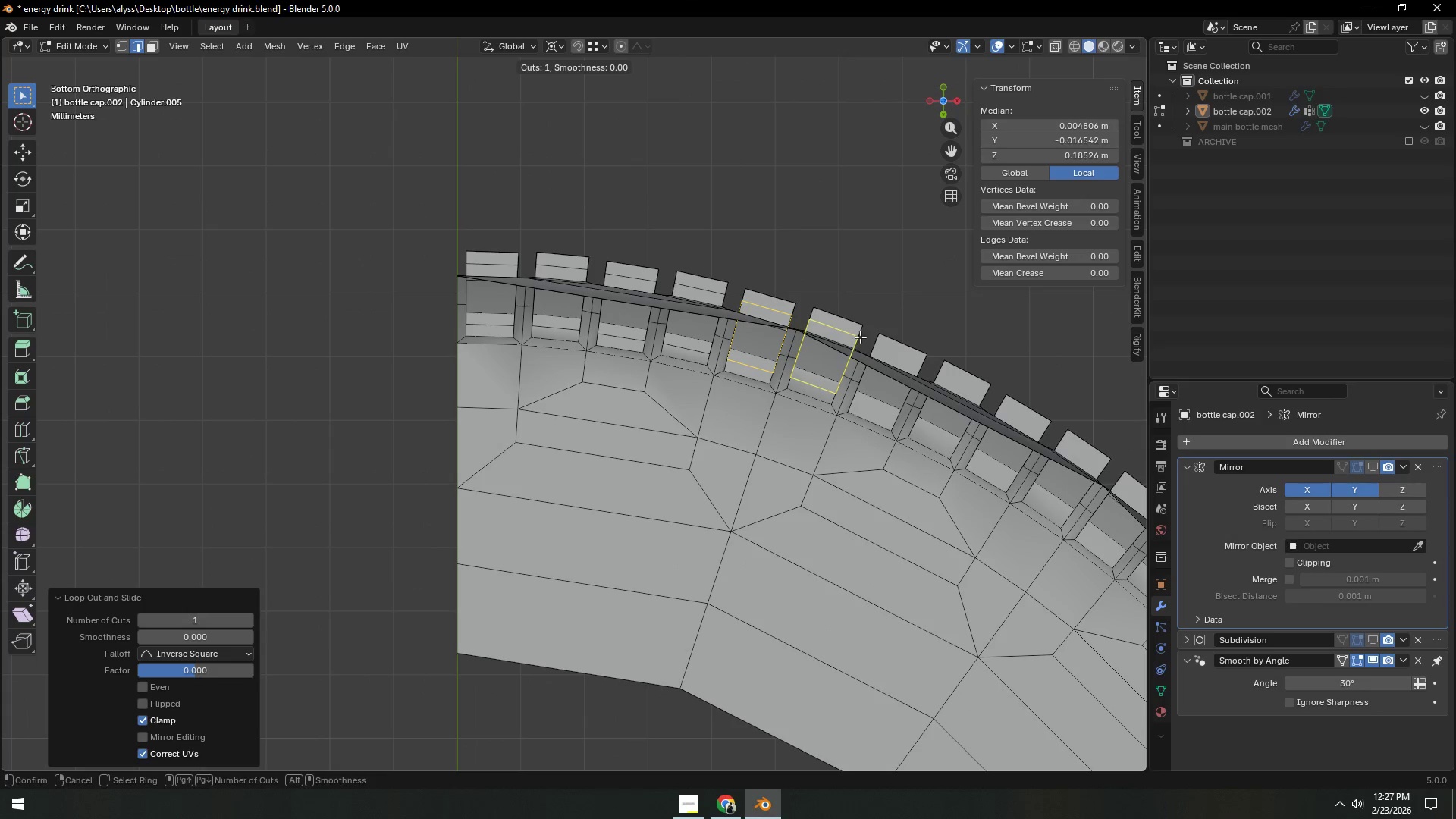 
right_click([860, 337])
 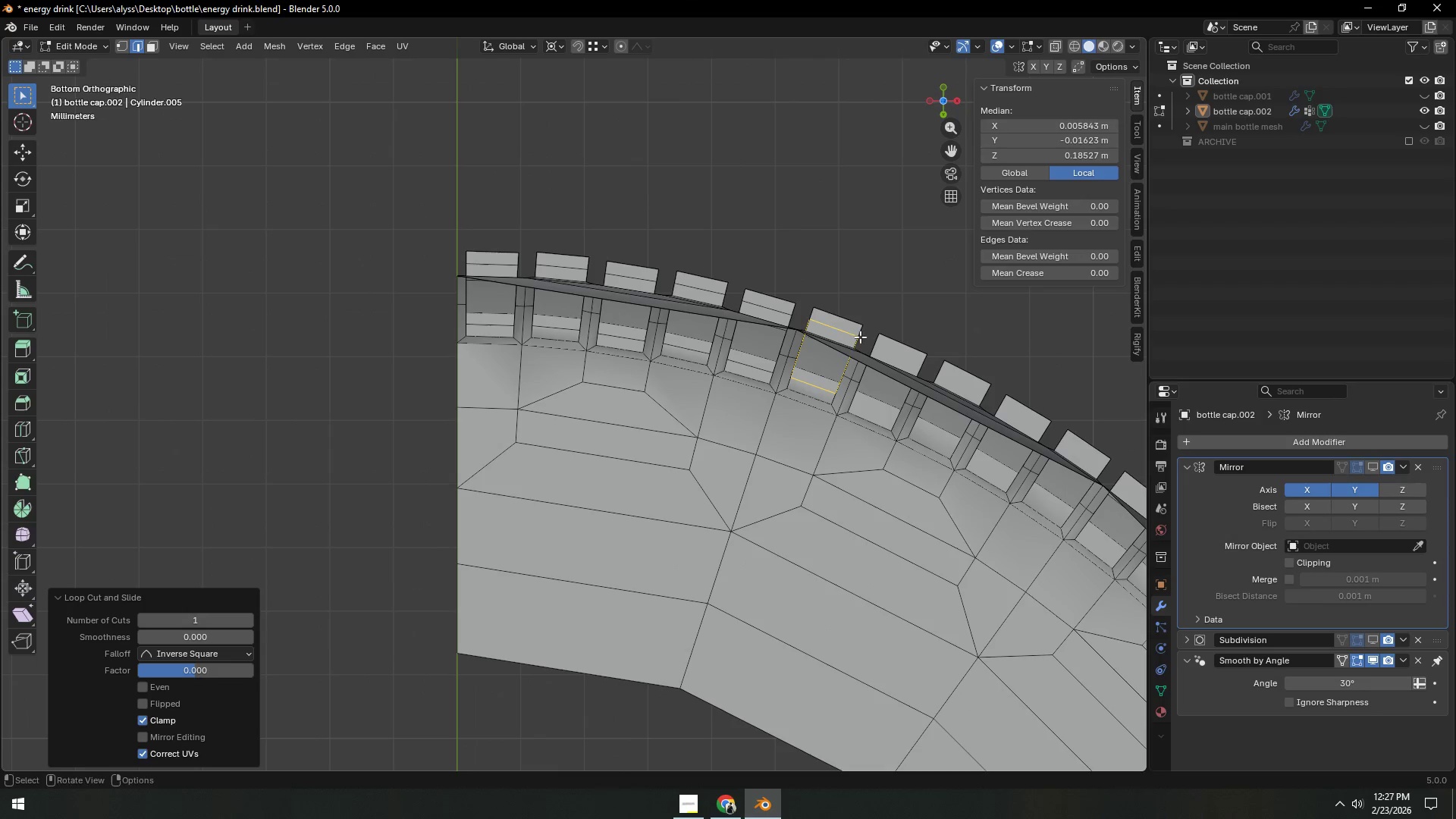 
left_click([860, 337])
 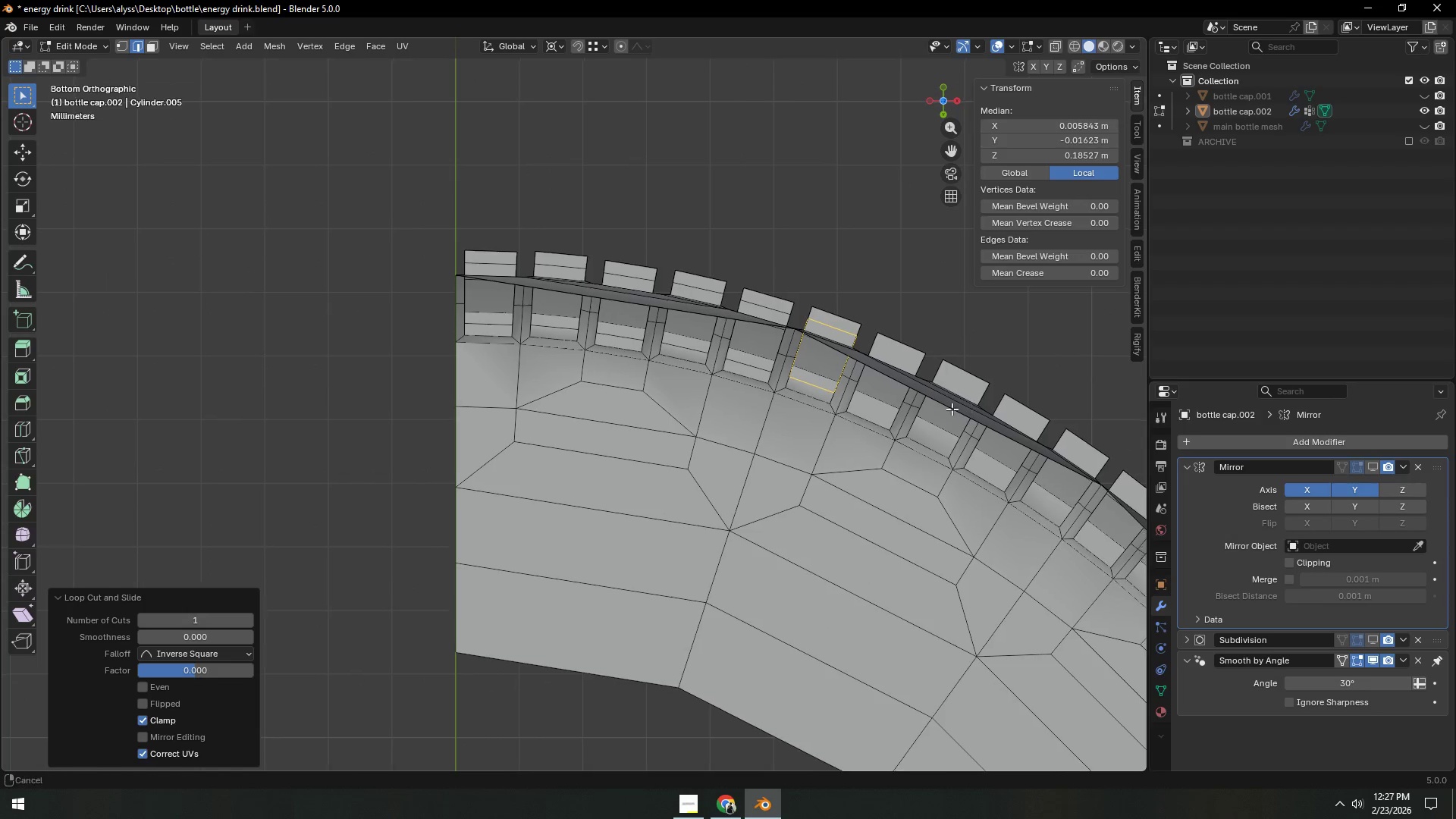 
hold_key(key=ShiftLeft, duration=1.0)
 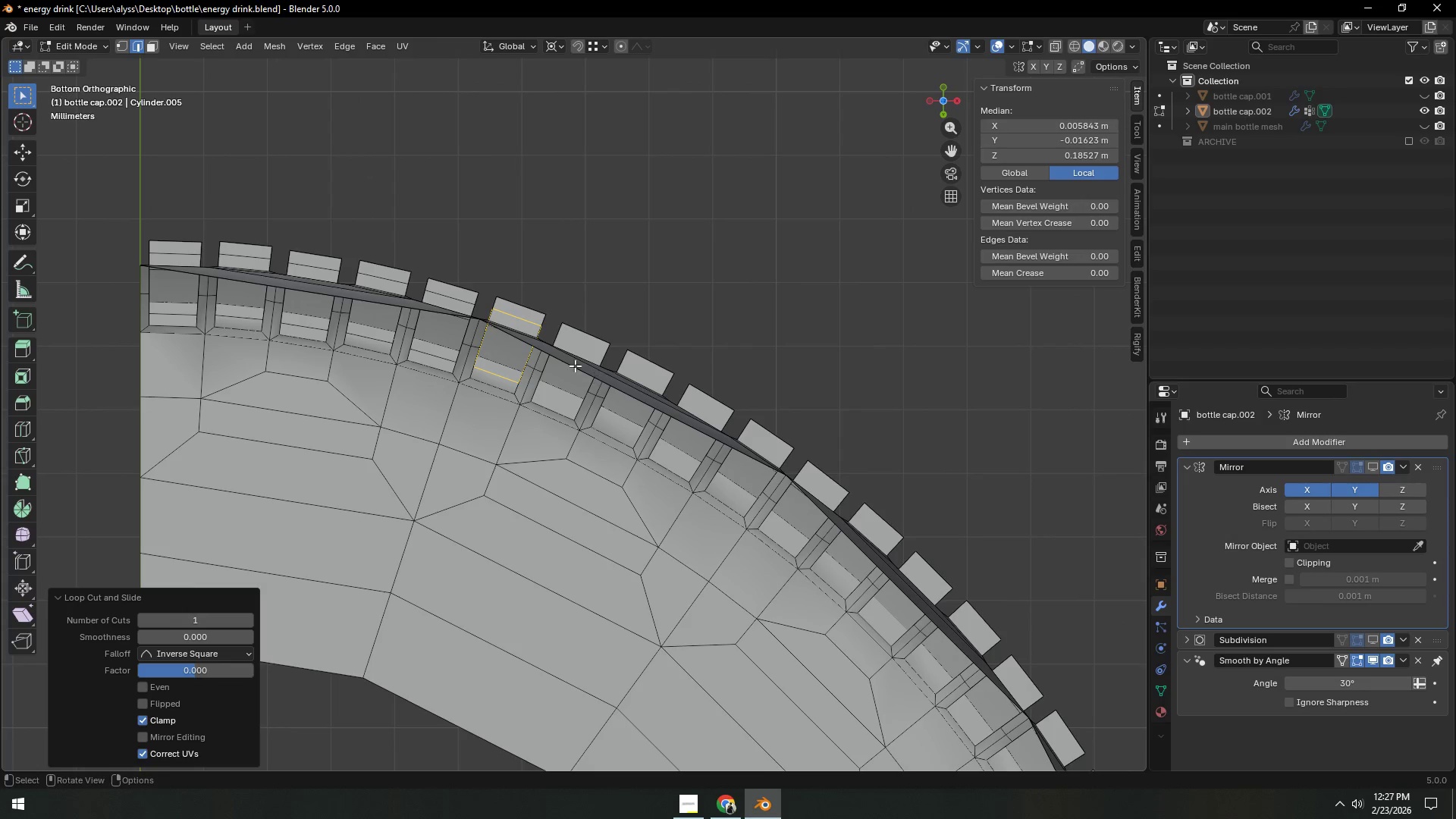 
key(Control+R)
 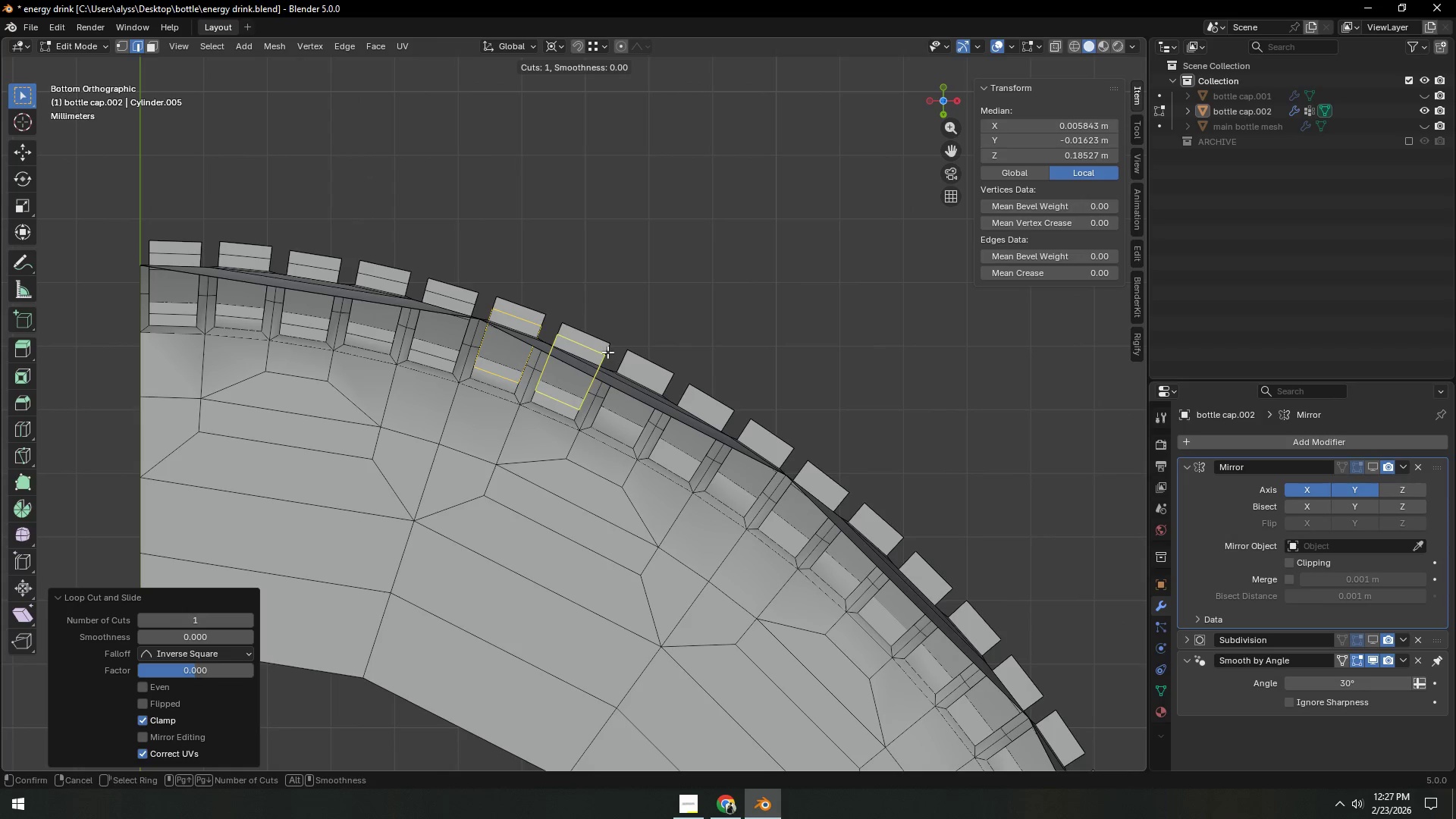 
right_click([607, 352])
 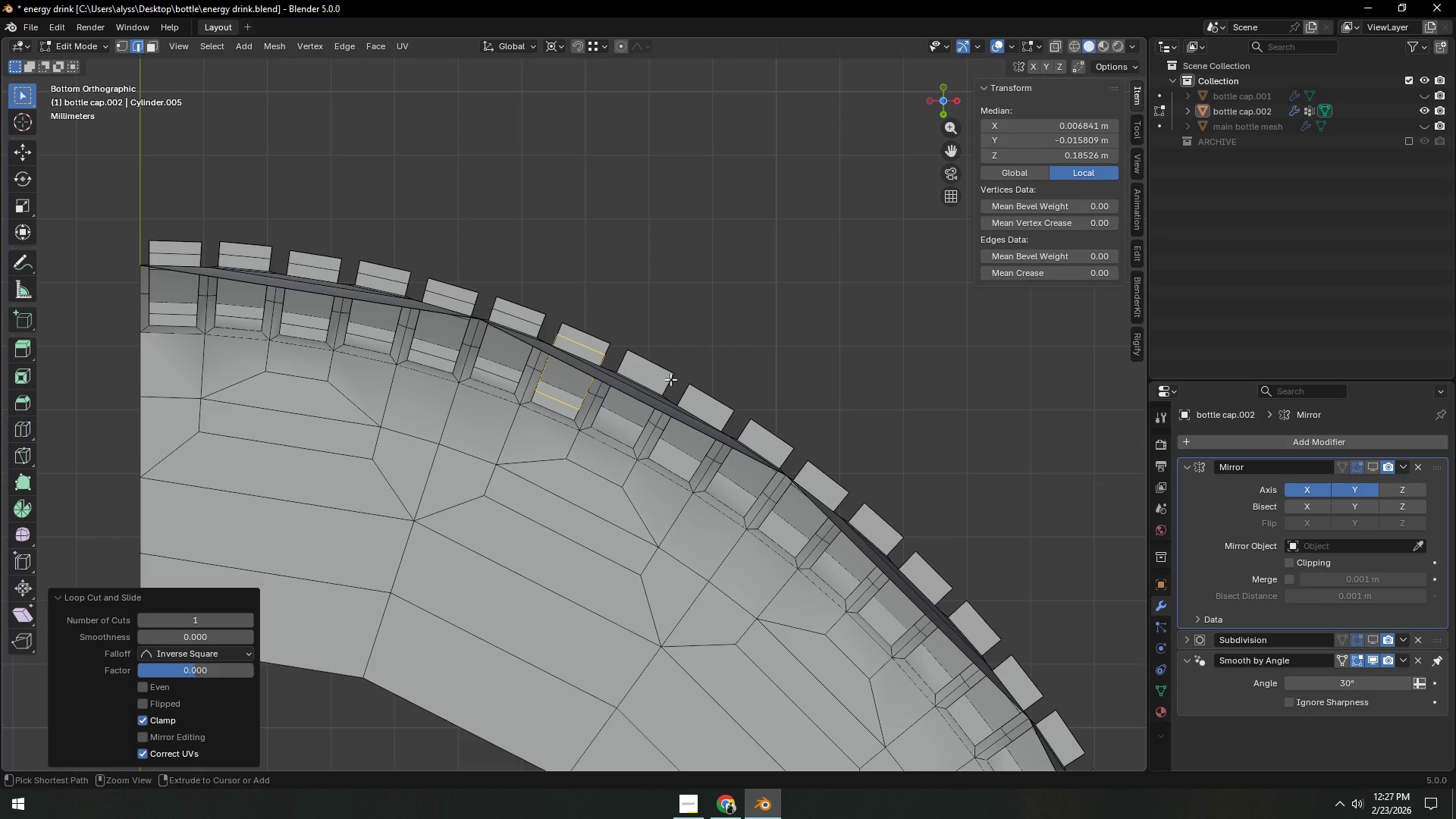 
left_click([607, 352])
 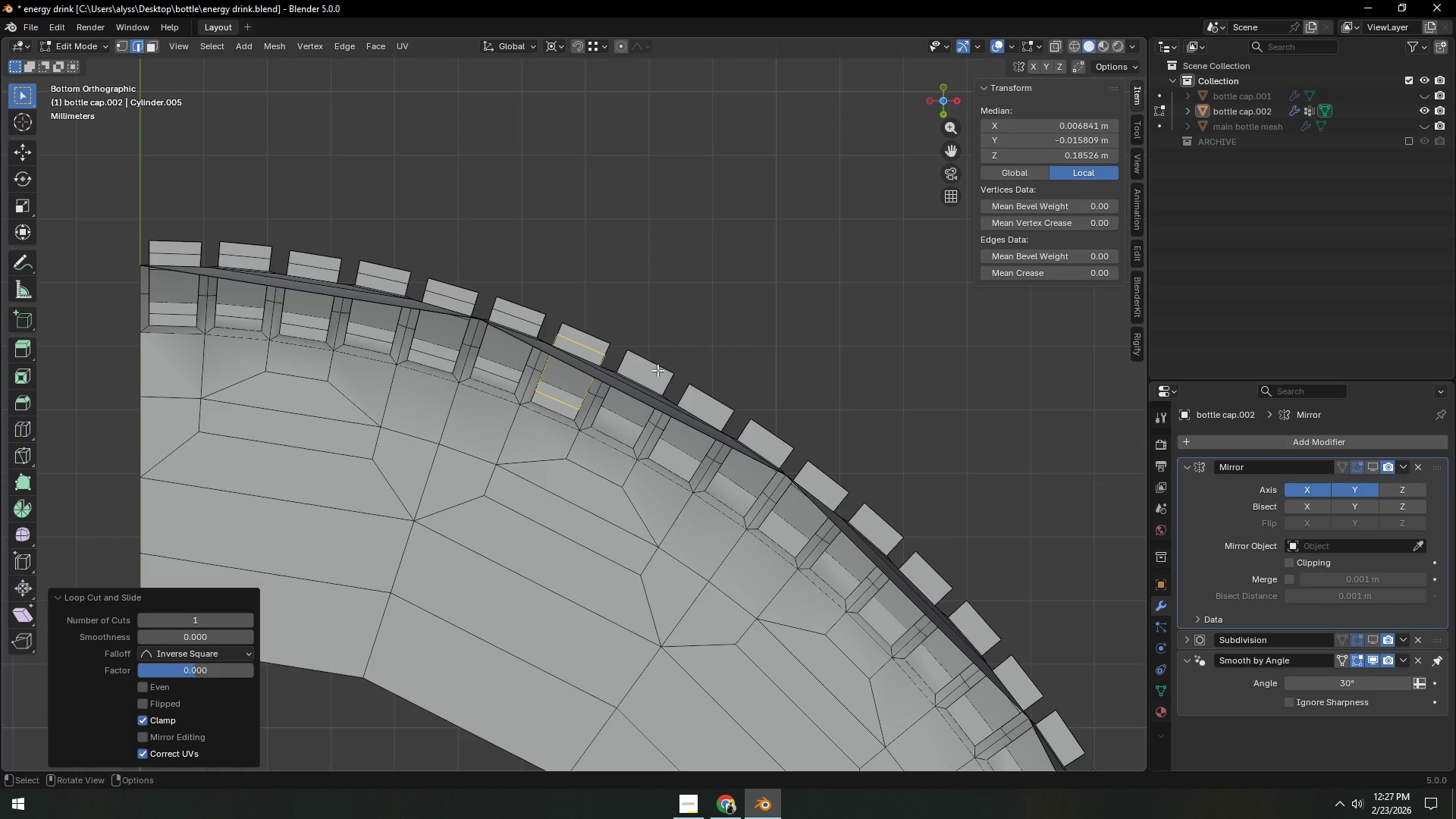 
key(Control+R)
 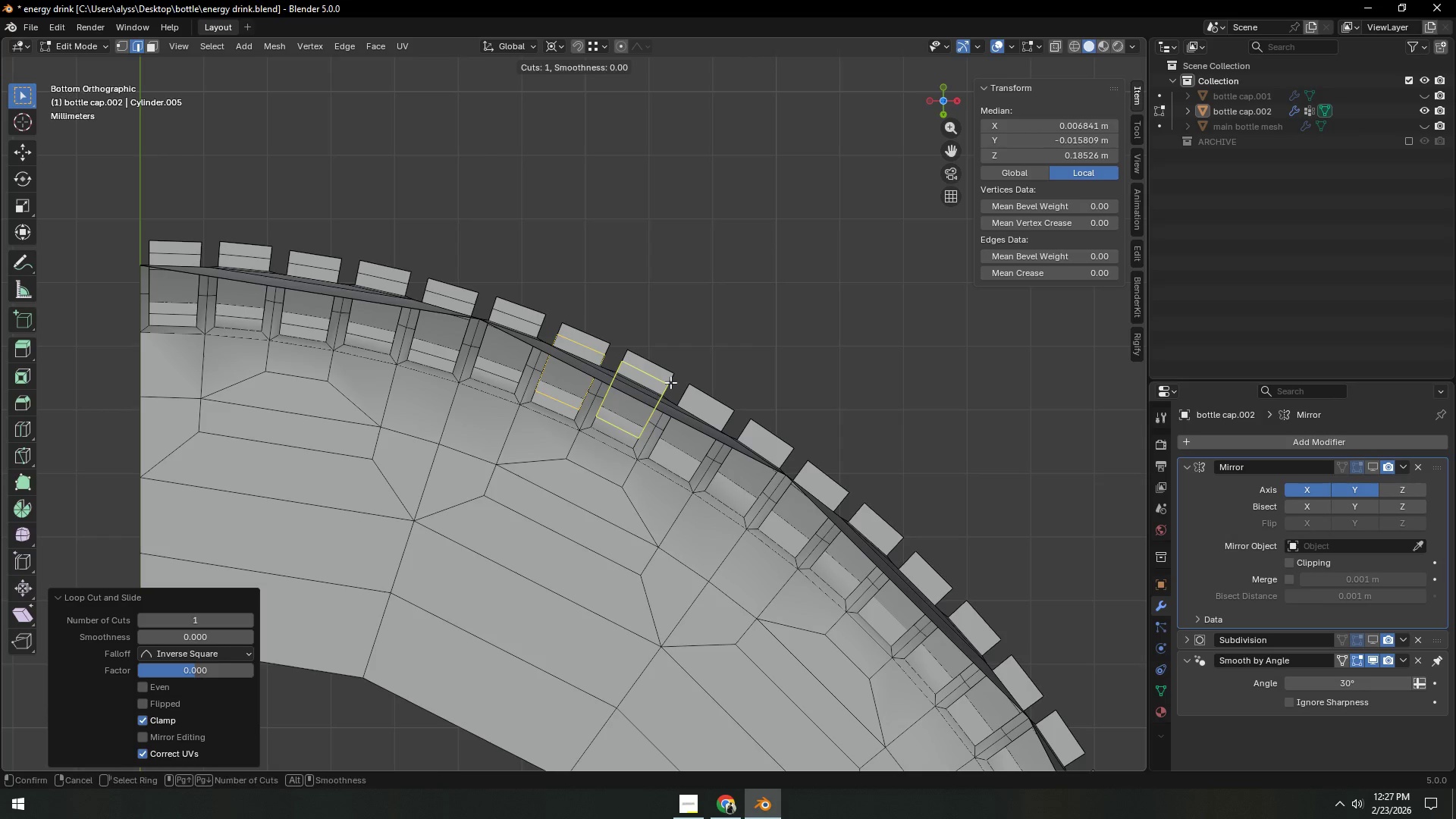 
right_click([670, 382])
 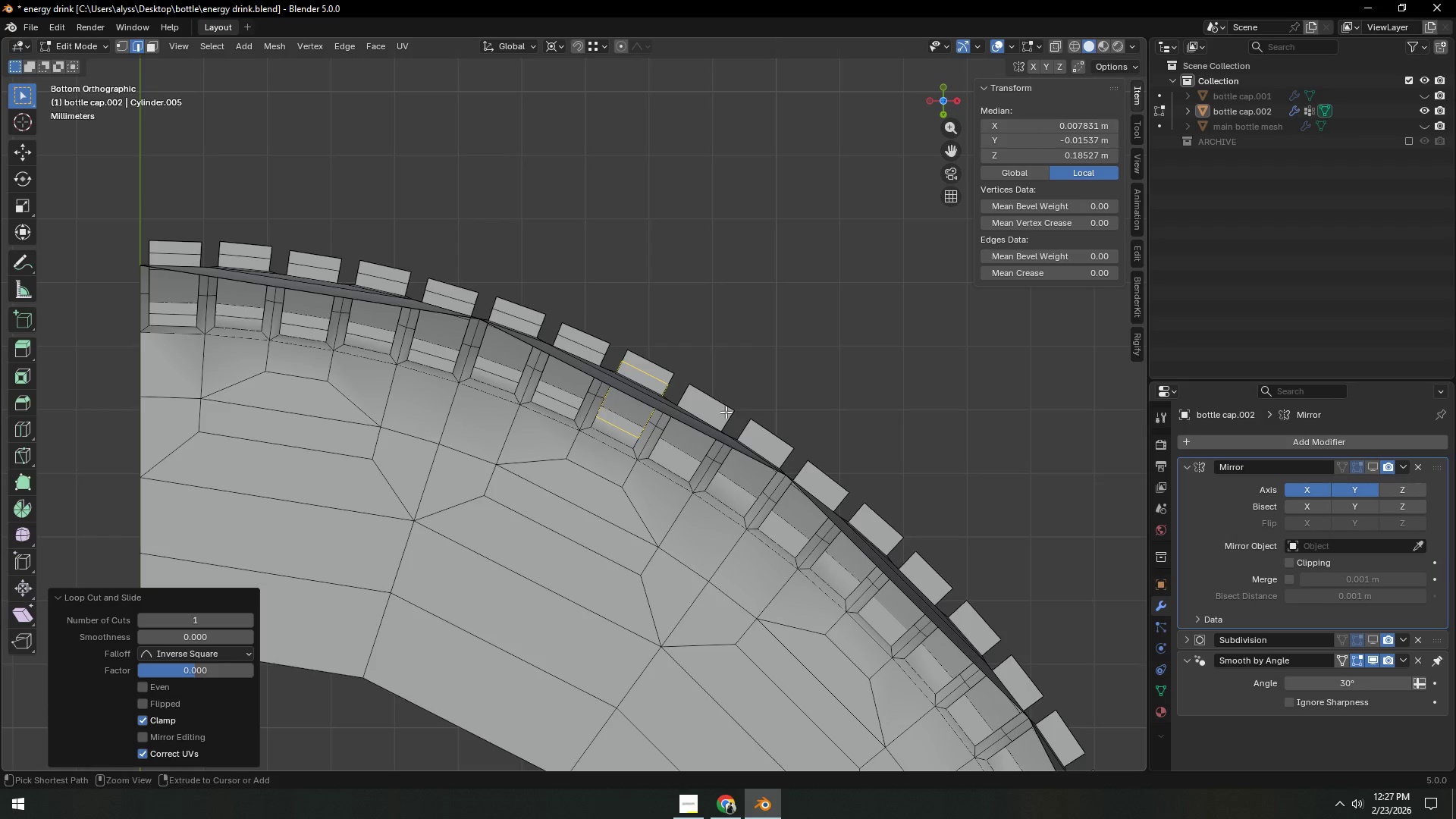 
left_click([670, 382])
 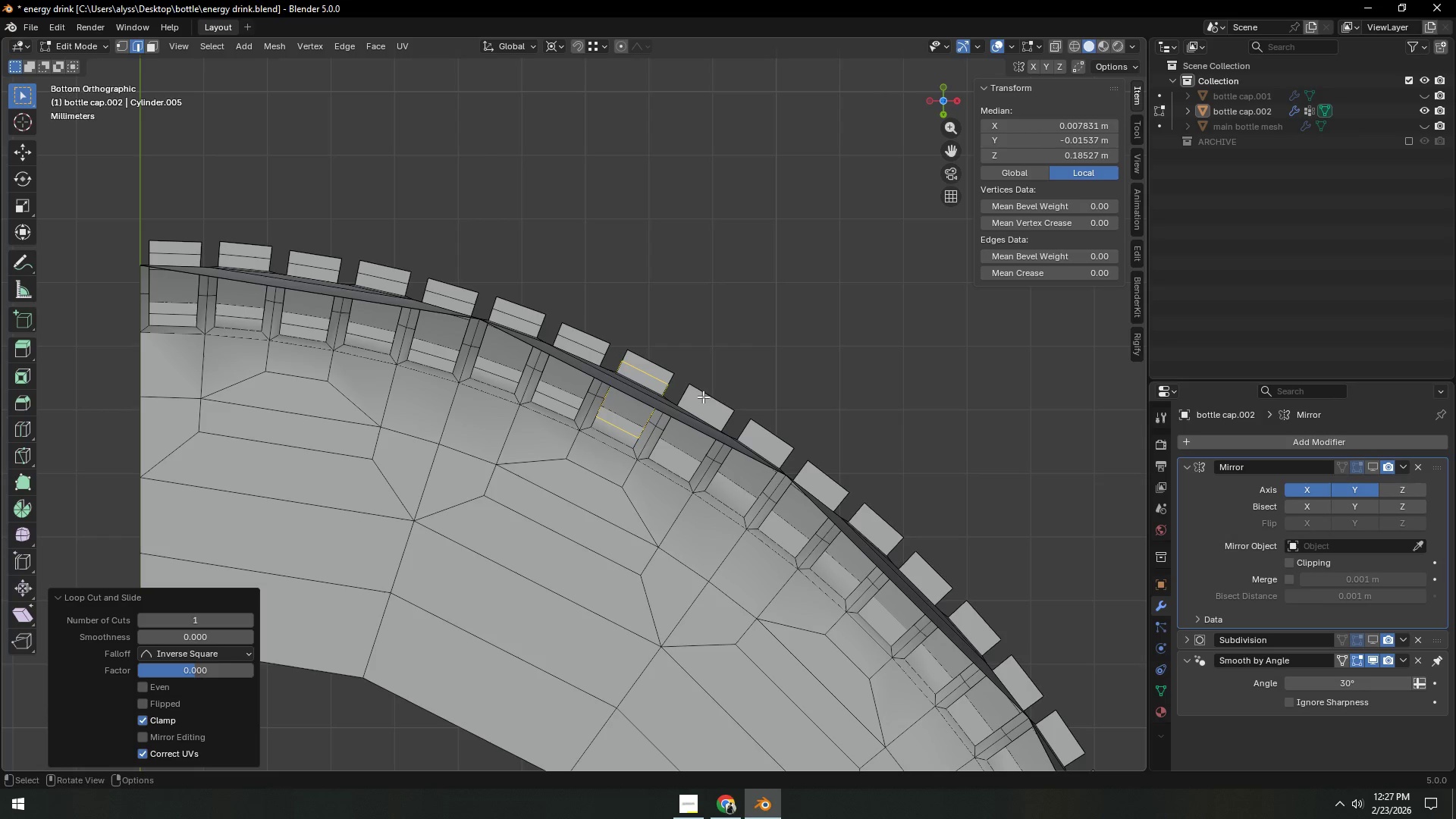 
key(Control+R)
 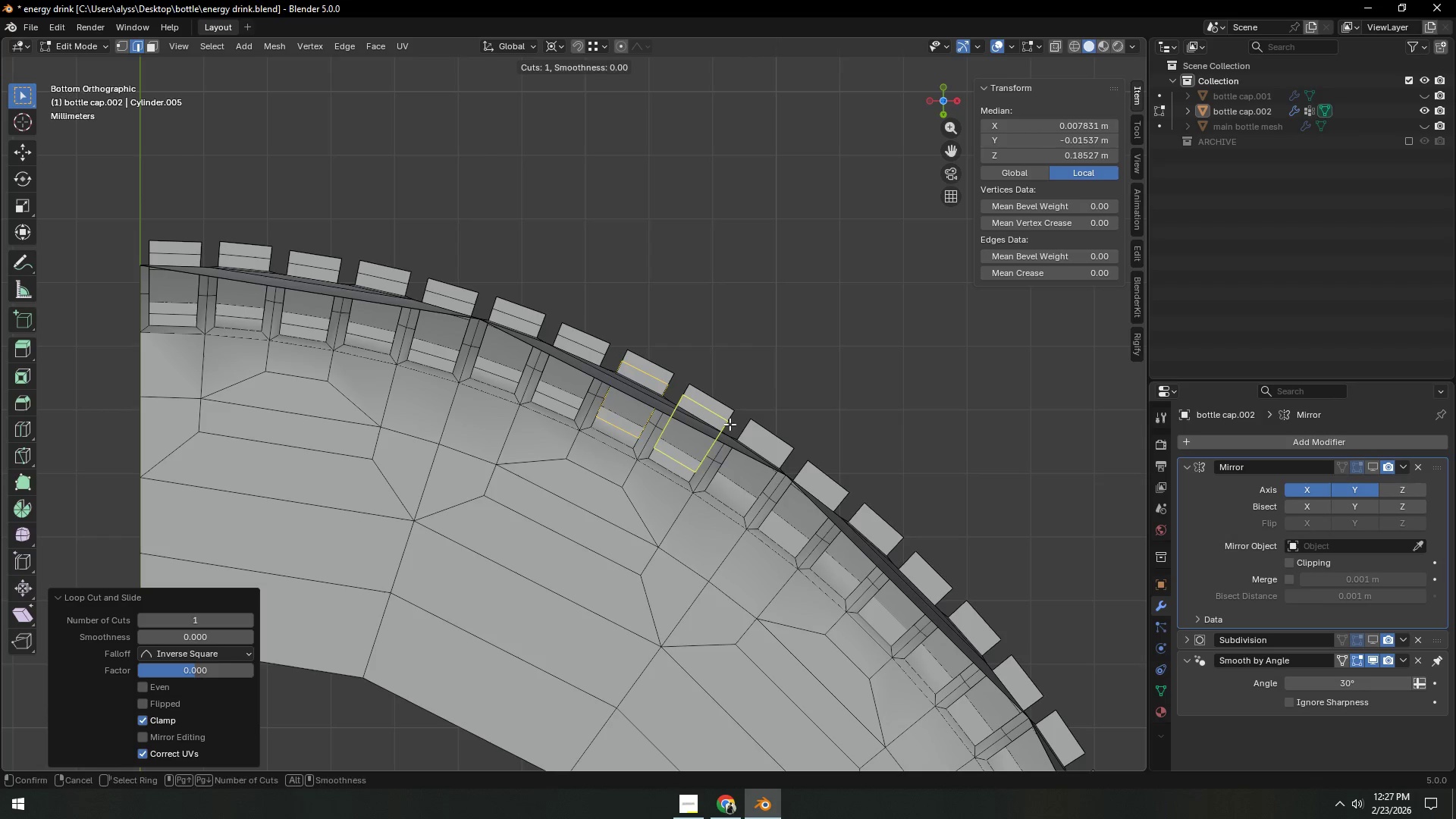 
right_click([730, 424])
 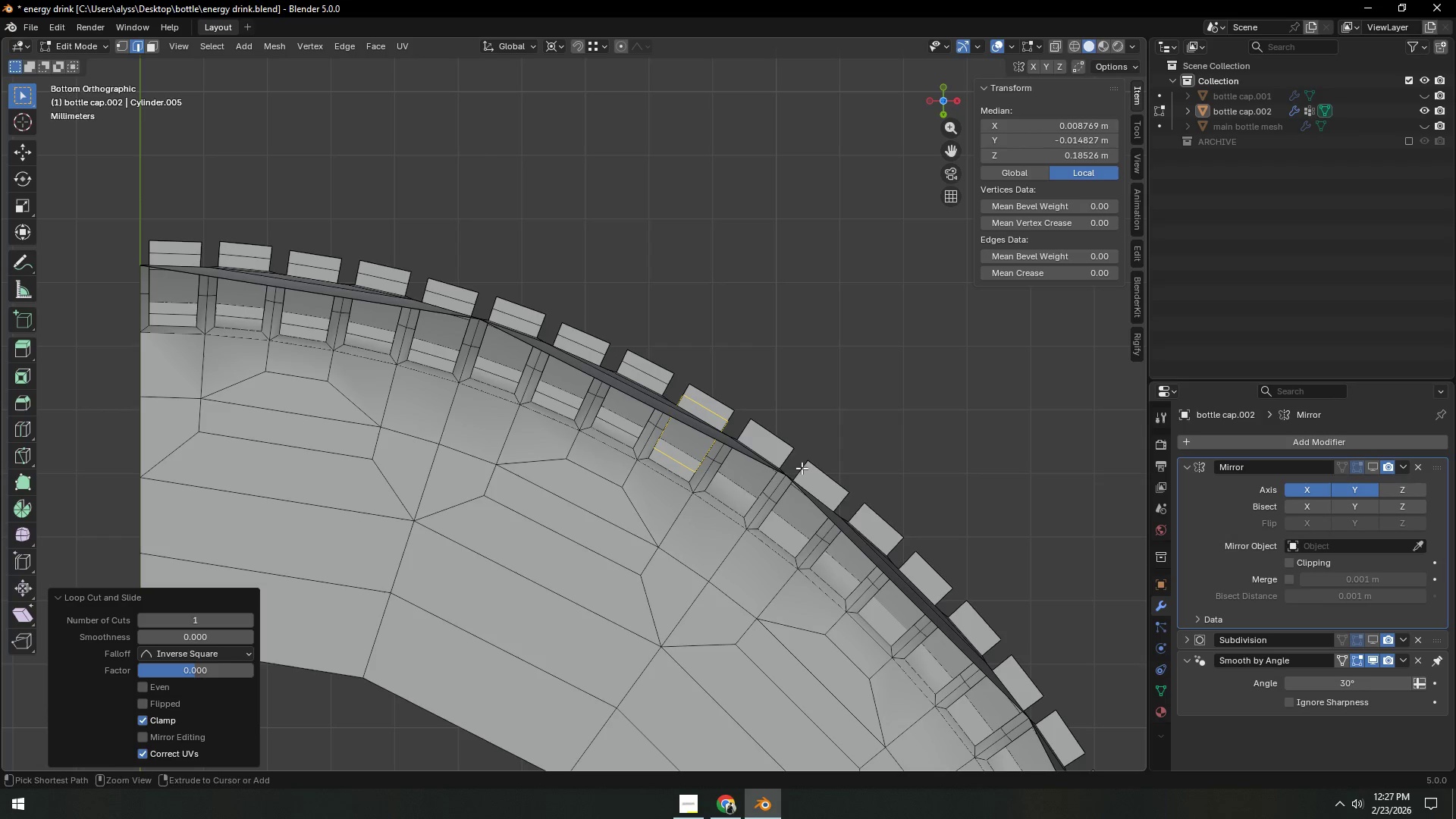 
left_click([730, 424])
 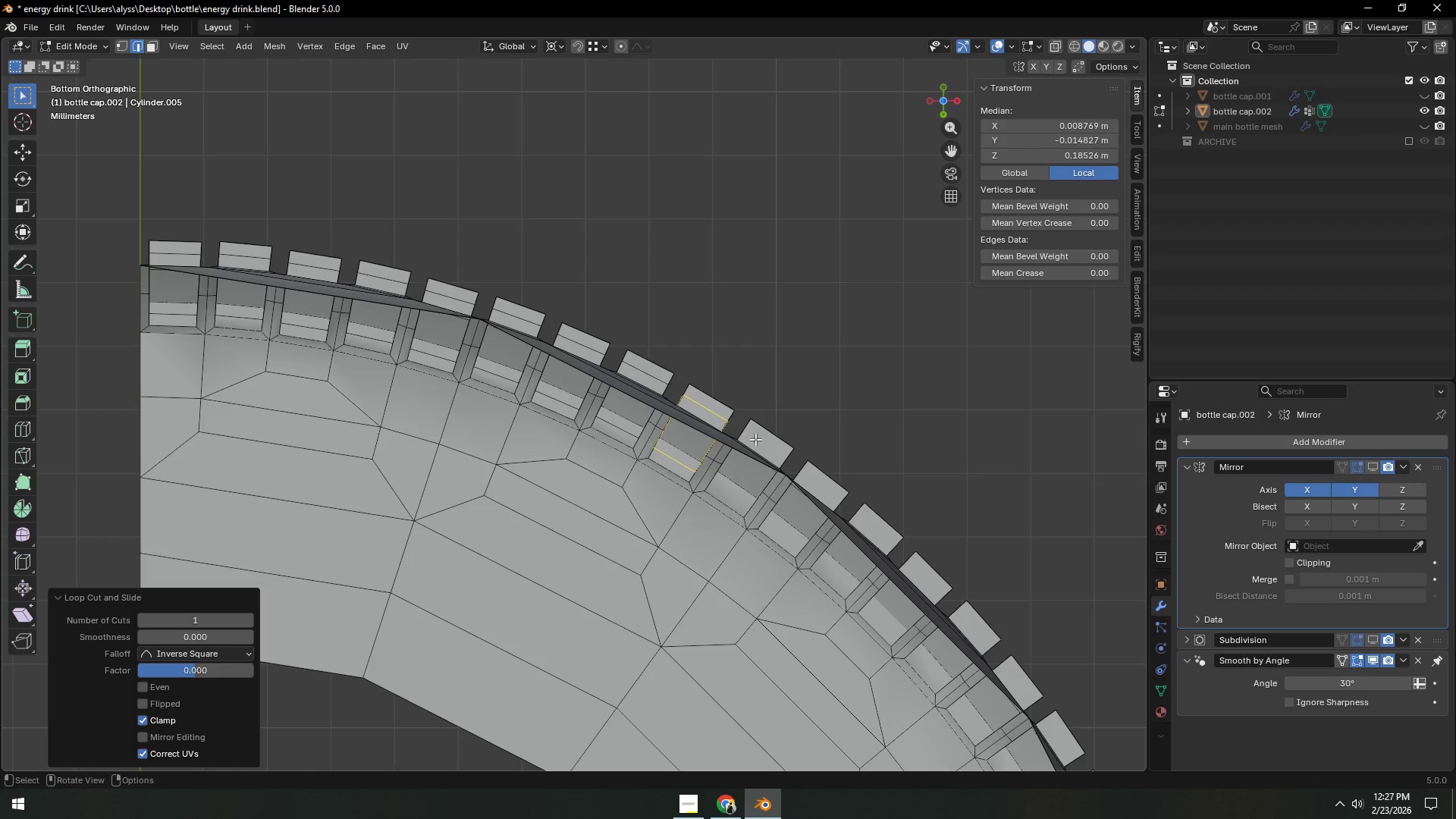 
key(Control+R)
 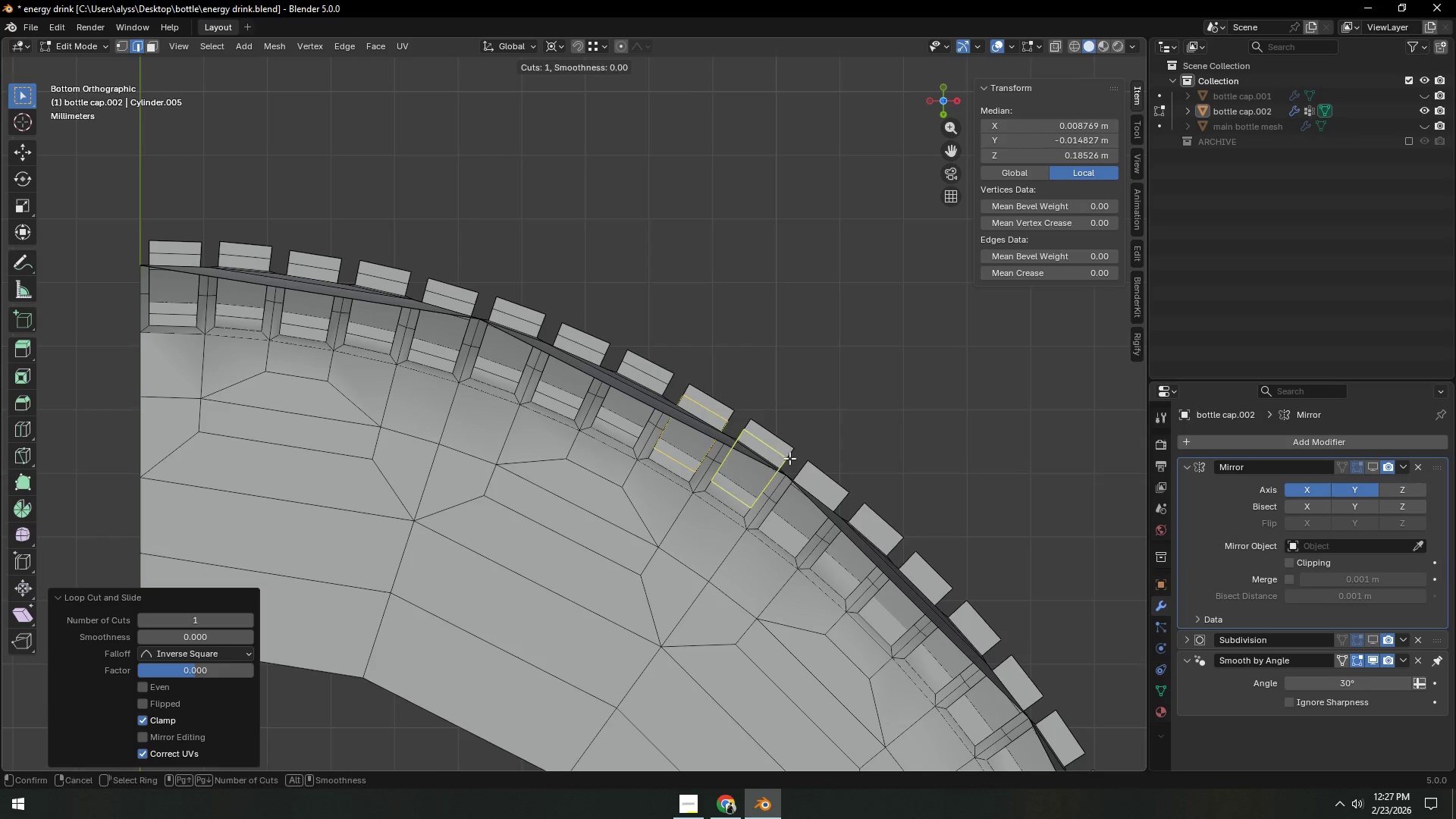 
left_click([789, 458])
 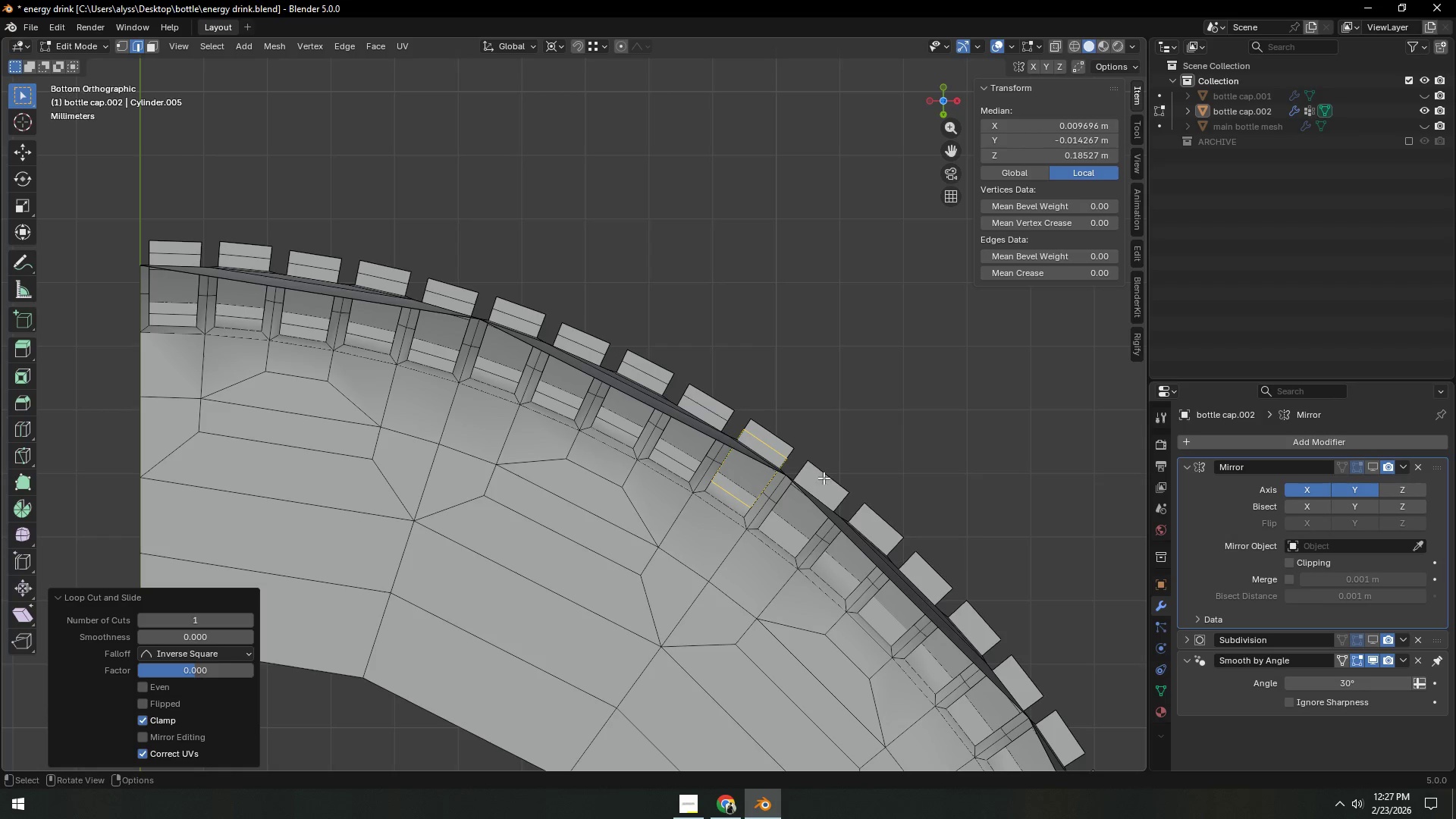 
key(Control+ControlLeft)
 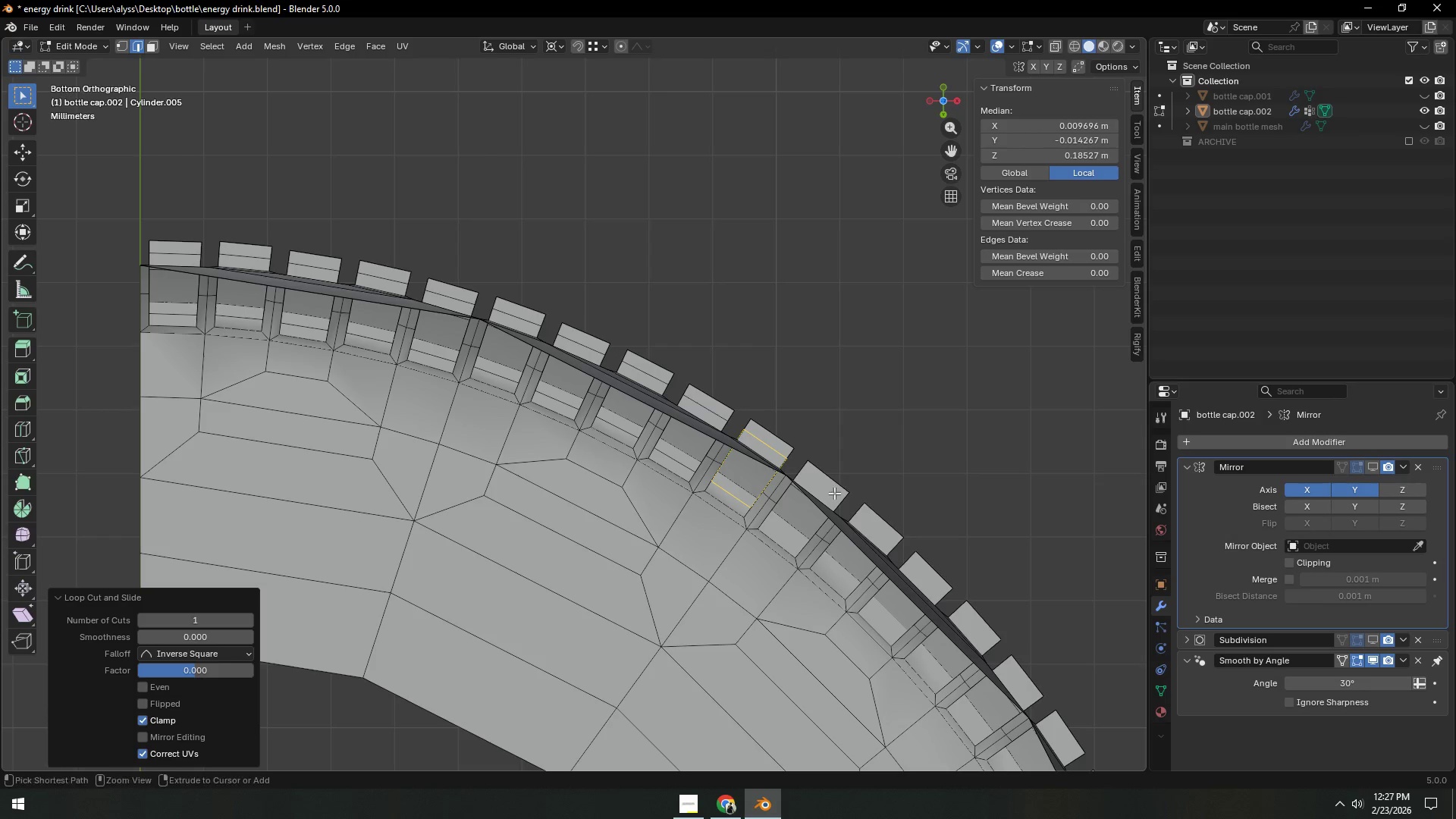 
key(Control+R)
 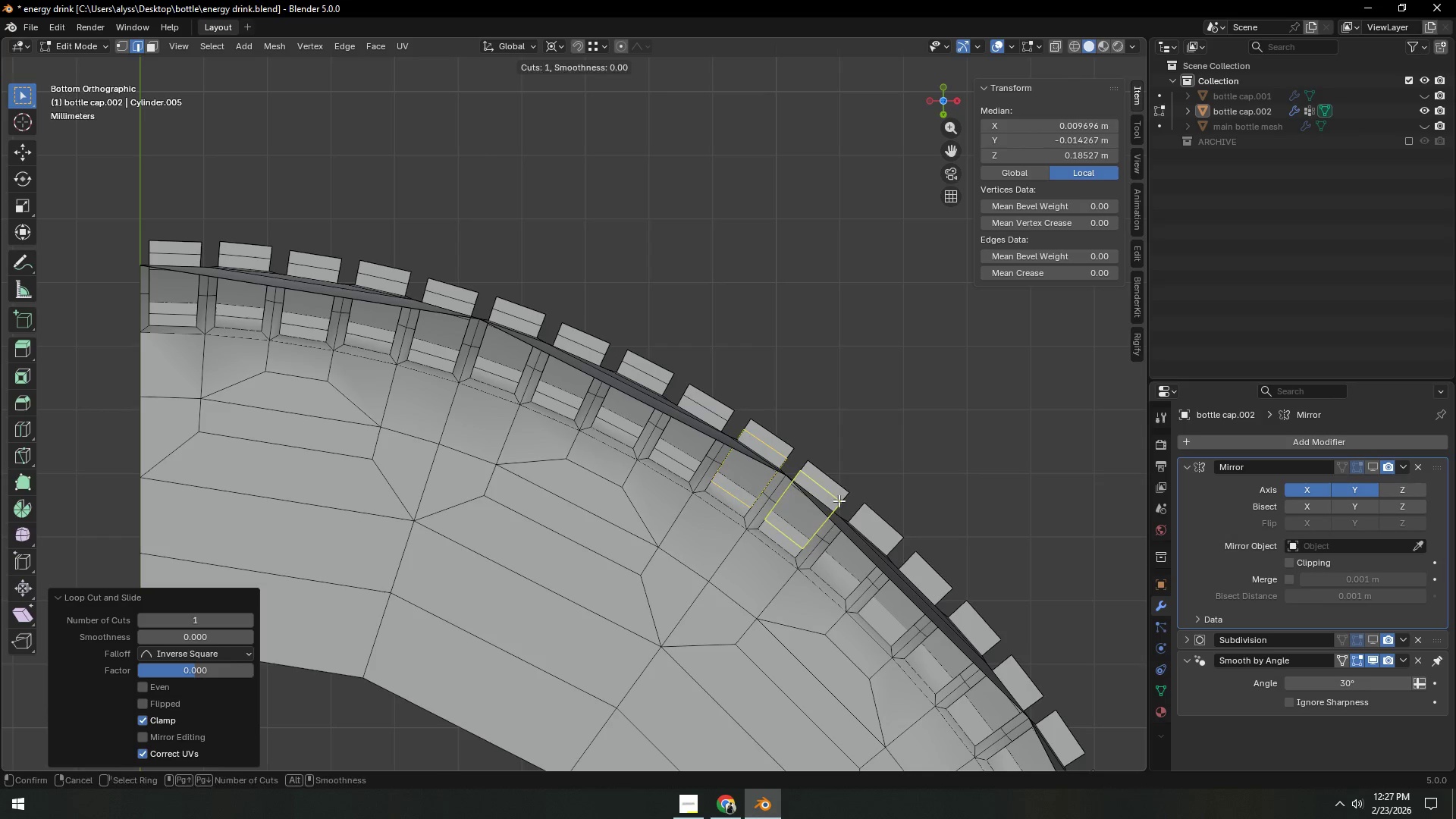 
left_click([839, 500])
 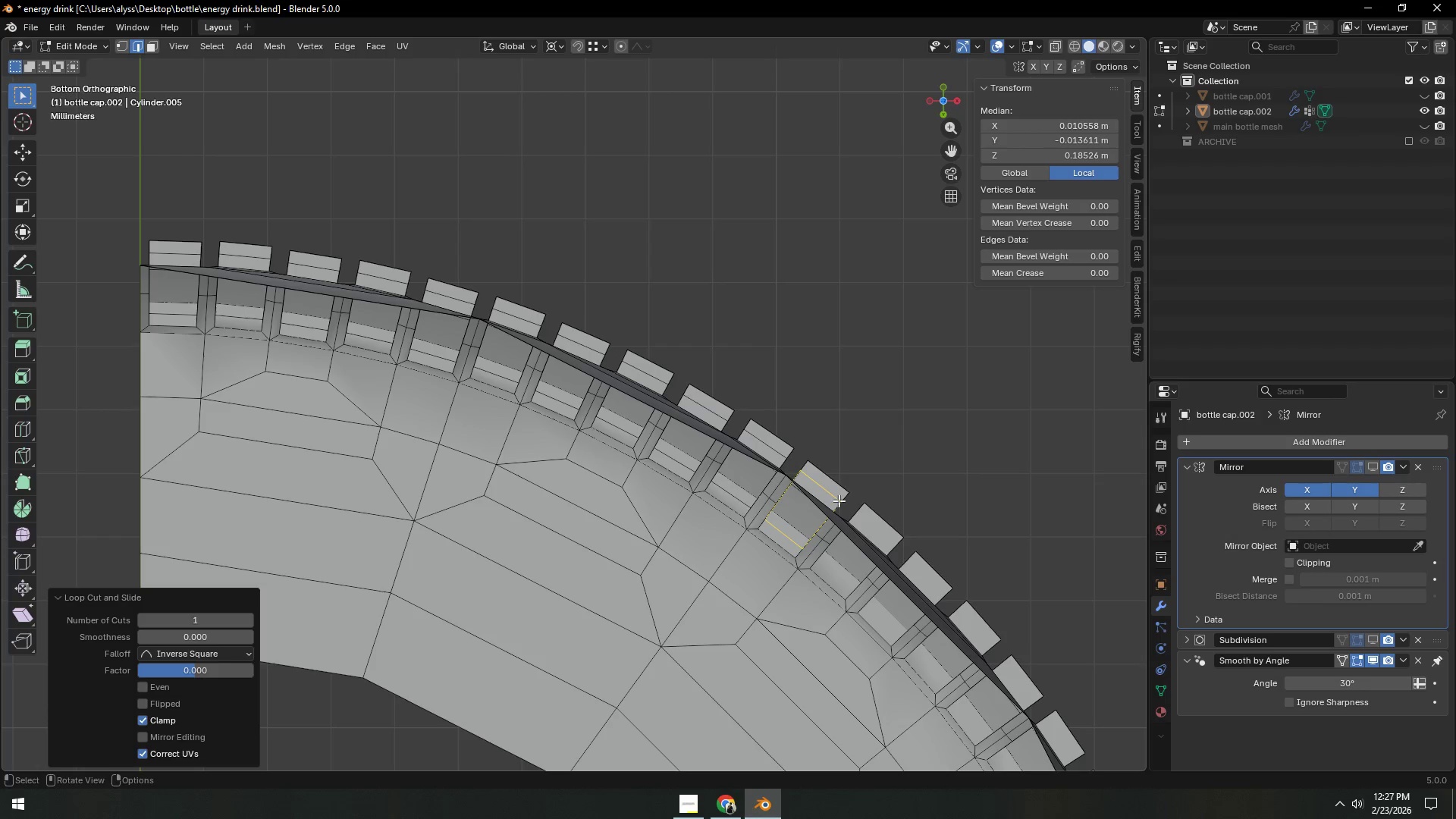 
right_click([839, 500])
 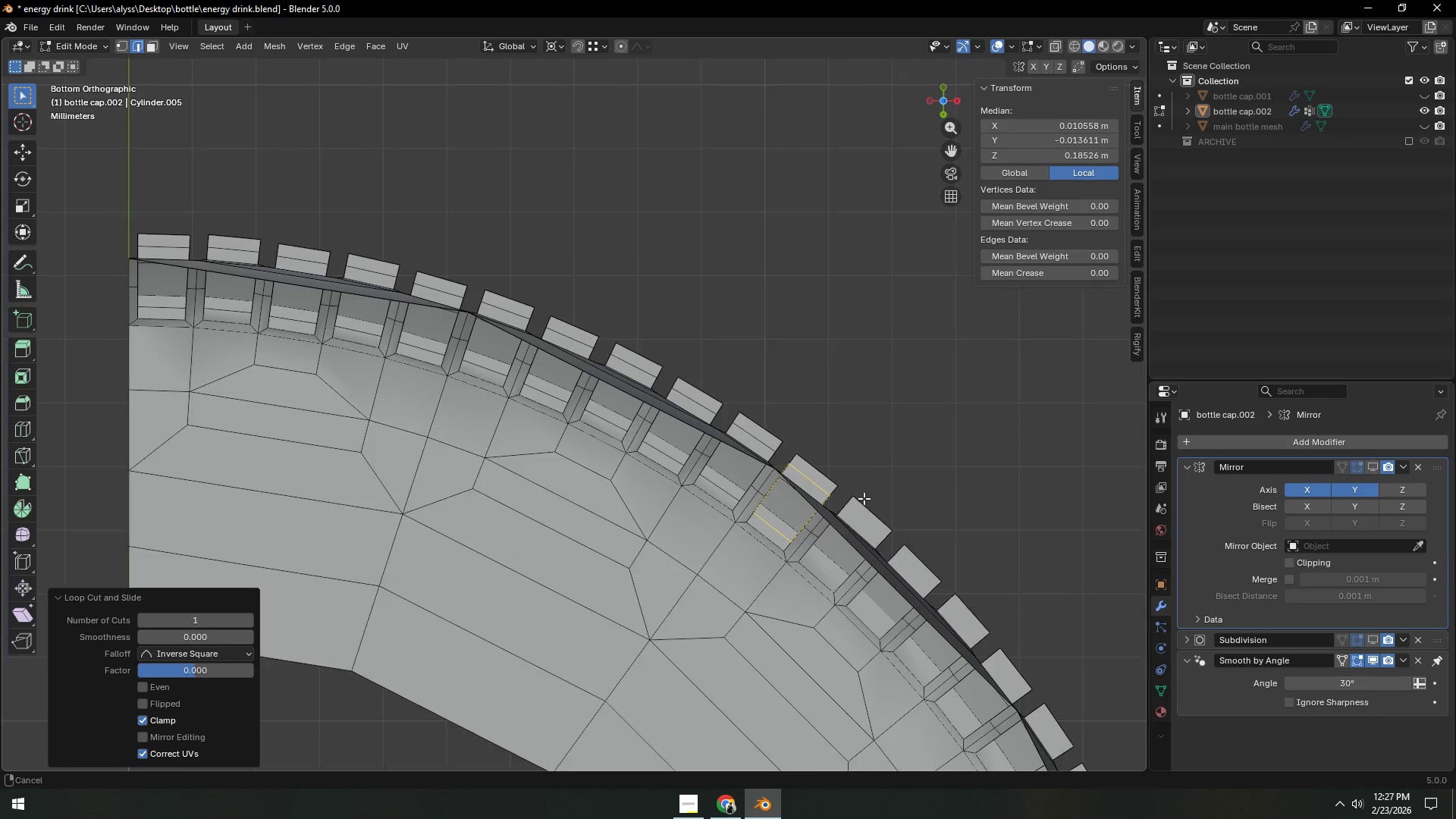 
hold_key(key=ShiftLeft, duration=0.72)
 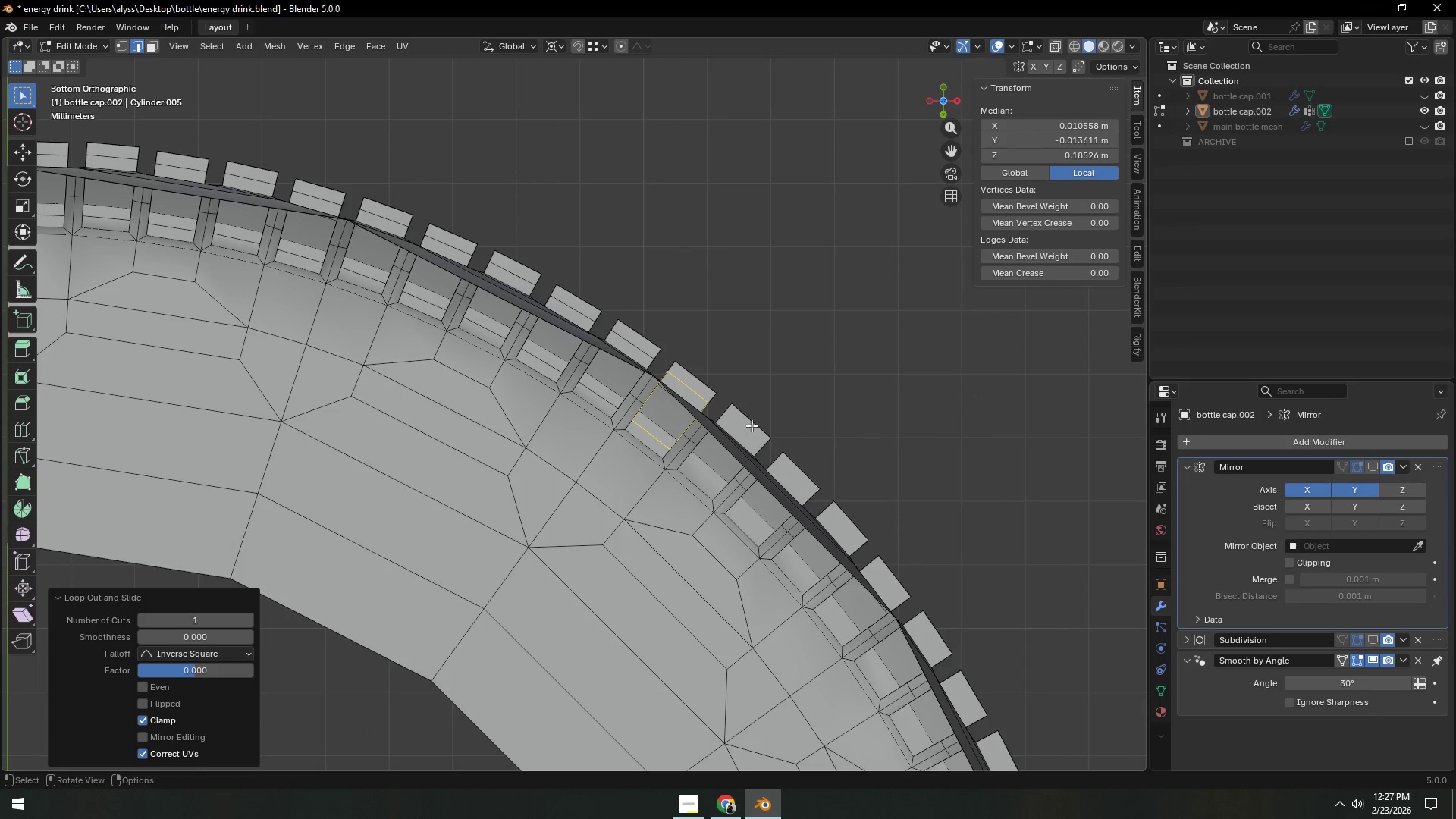 
key(Control+R)
 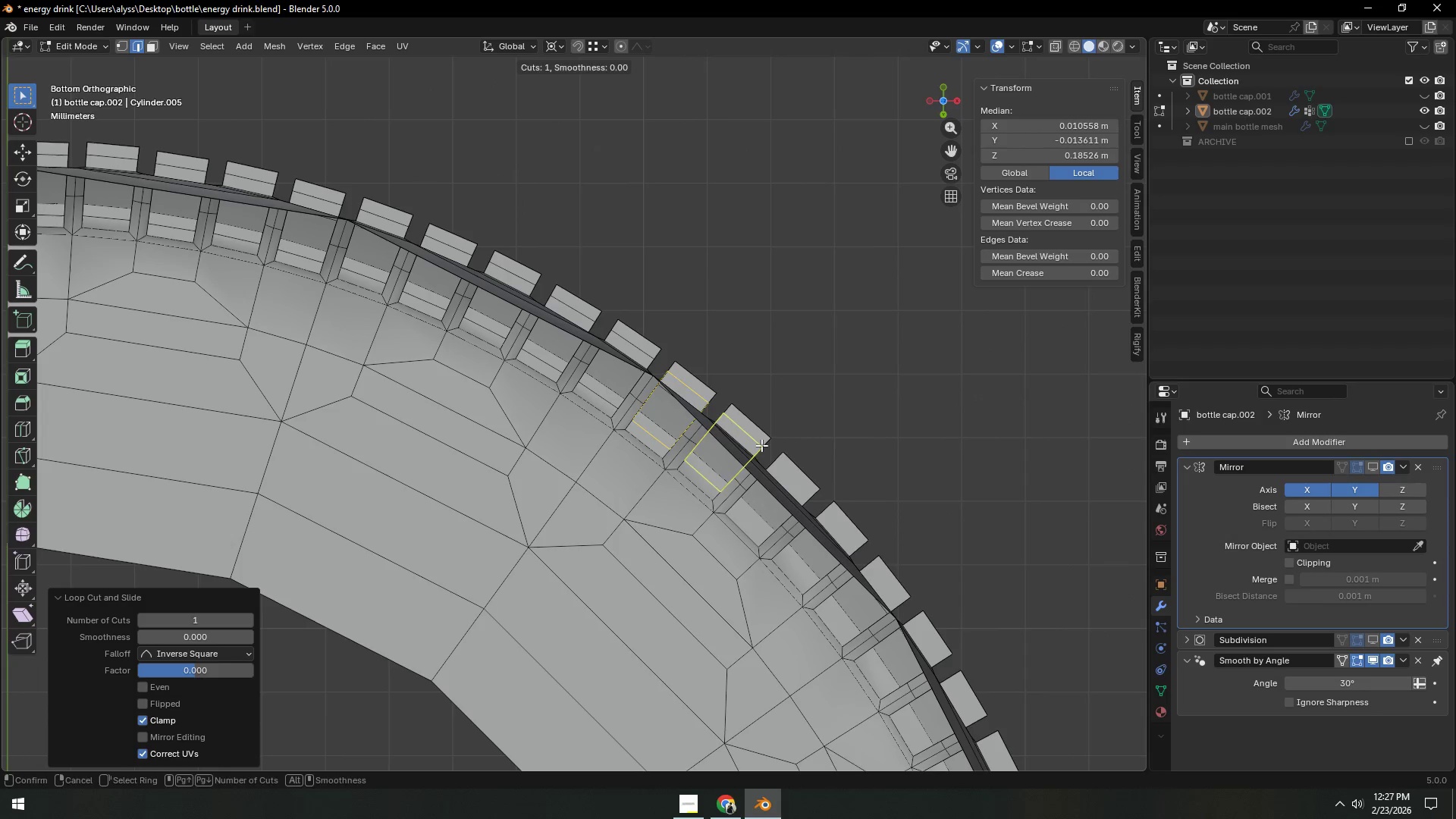 
right_click([761, 445])
 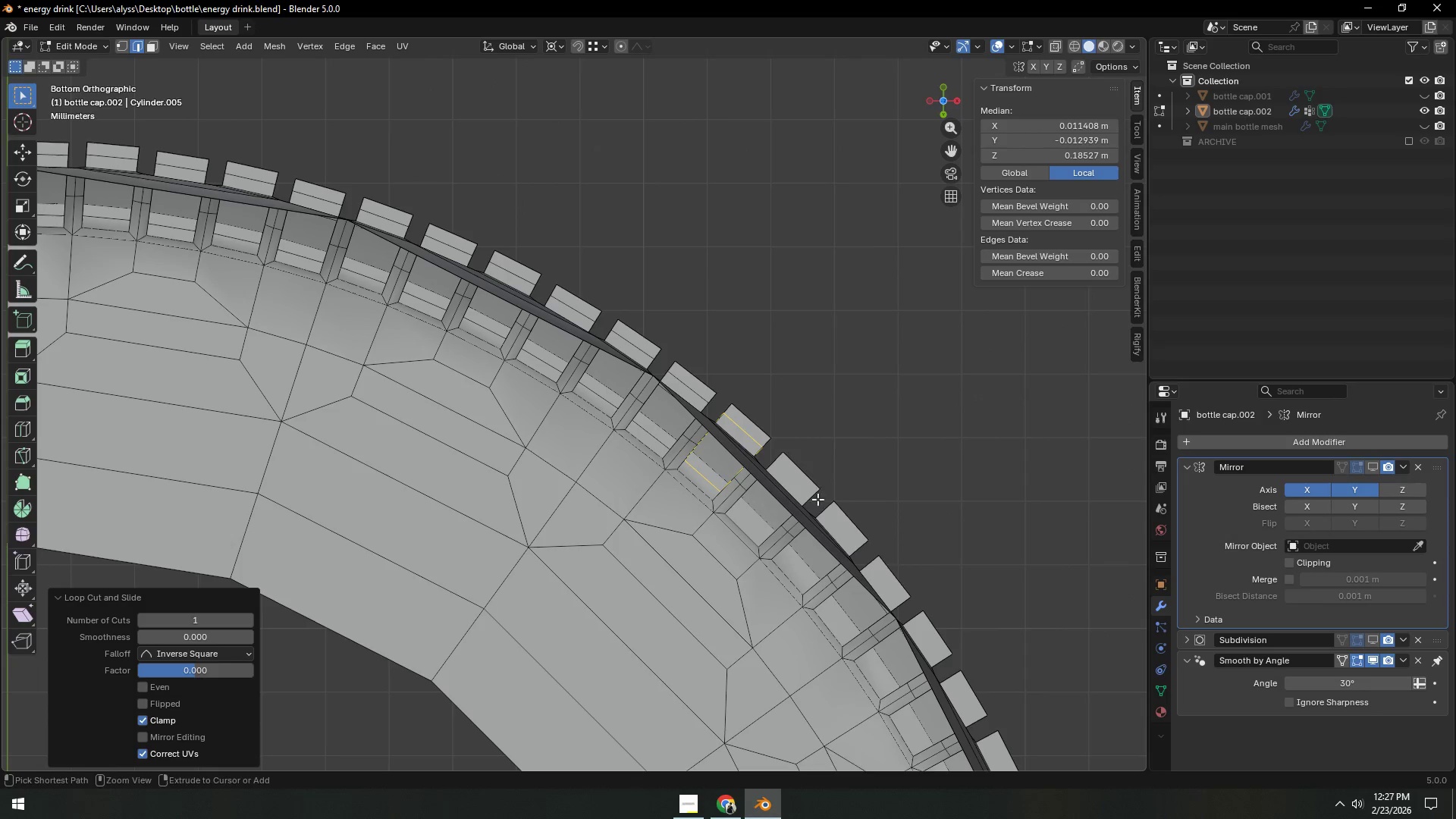 
left_click([761, 445])
 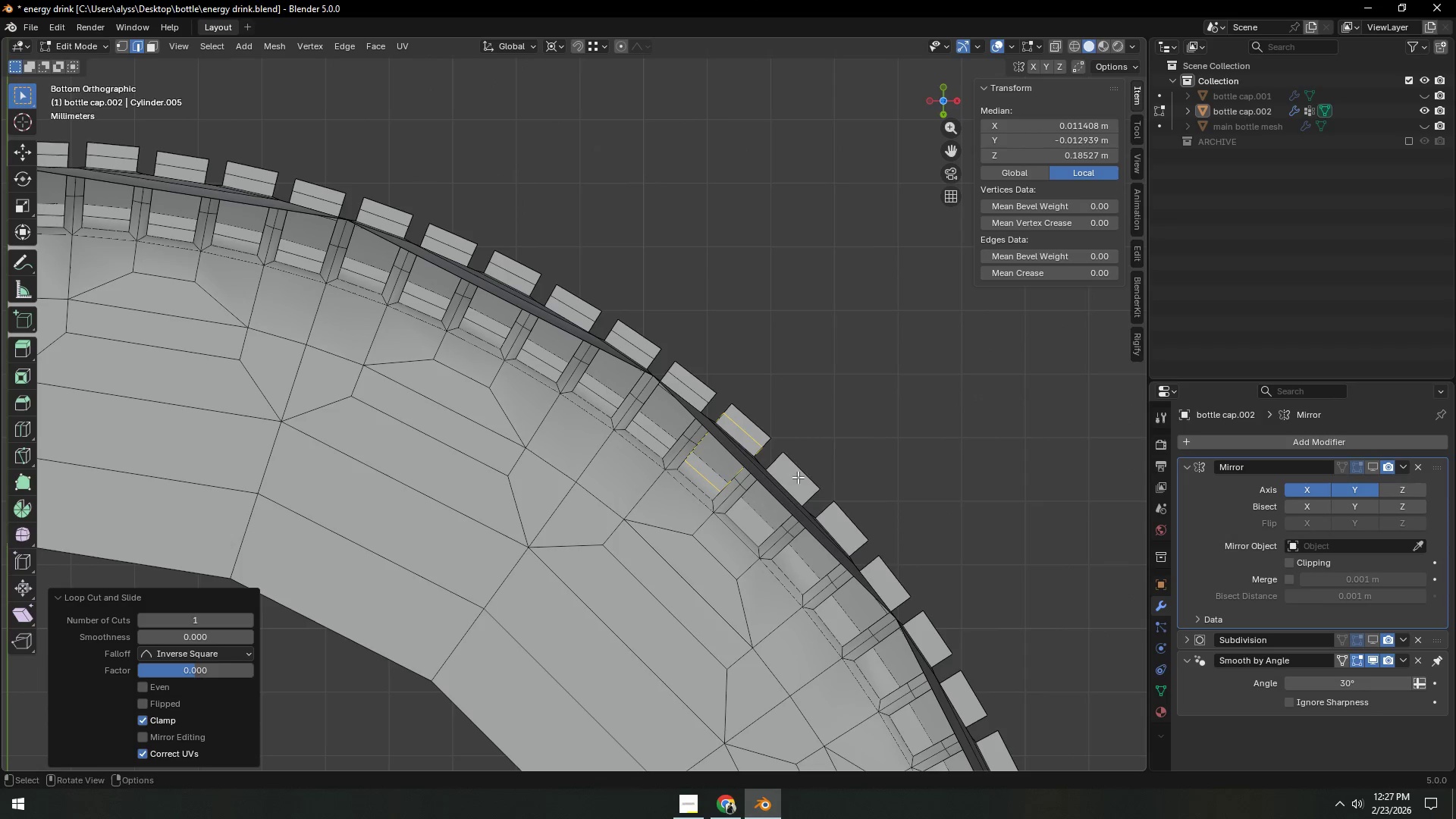 
key(Control+R)
 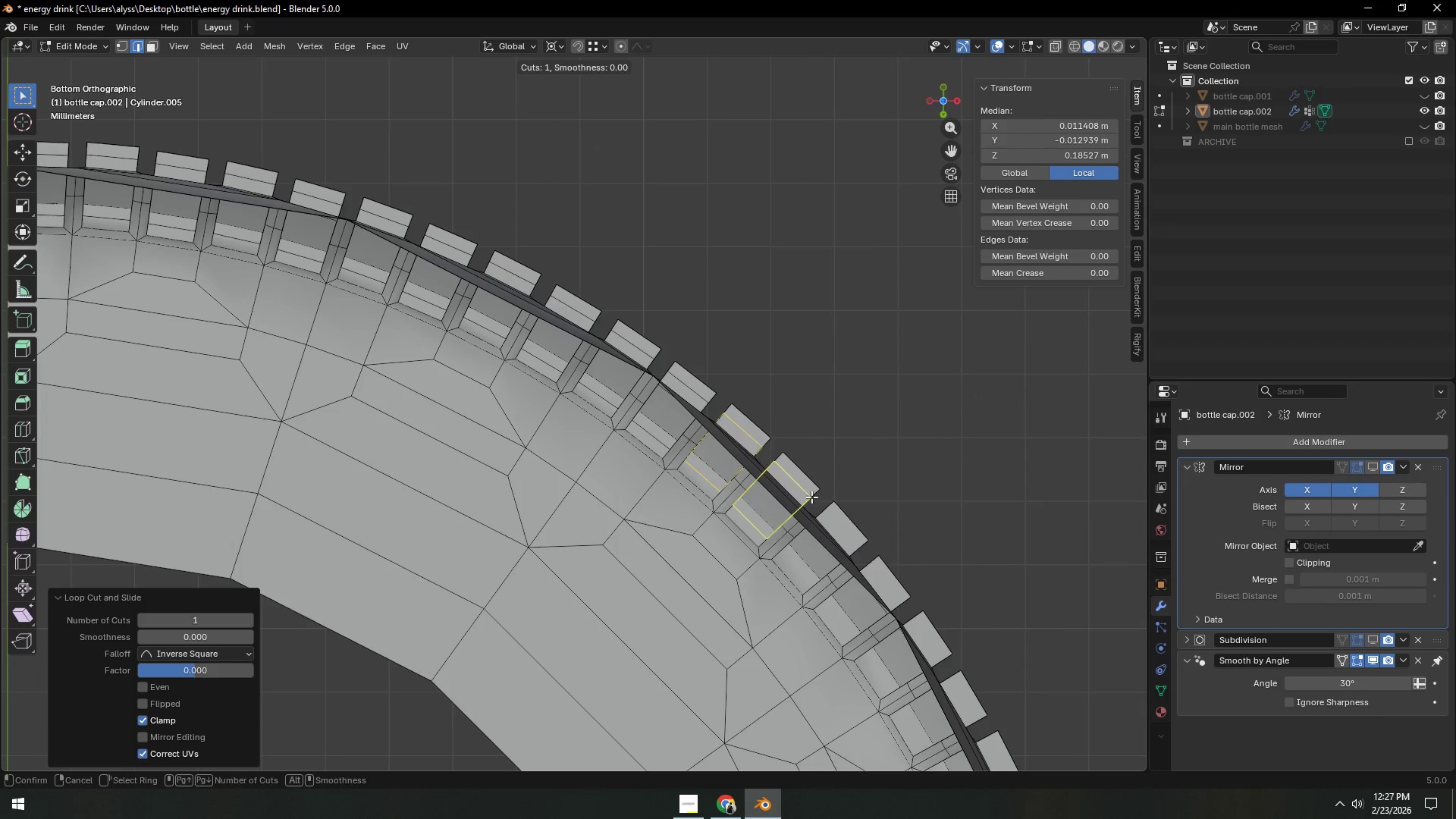 
right_click([811, 497])
 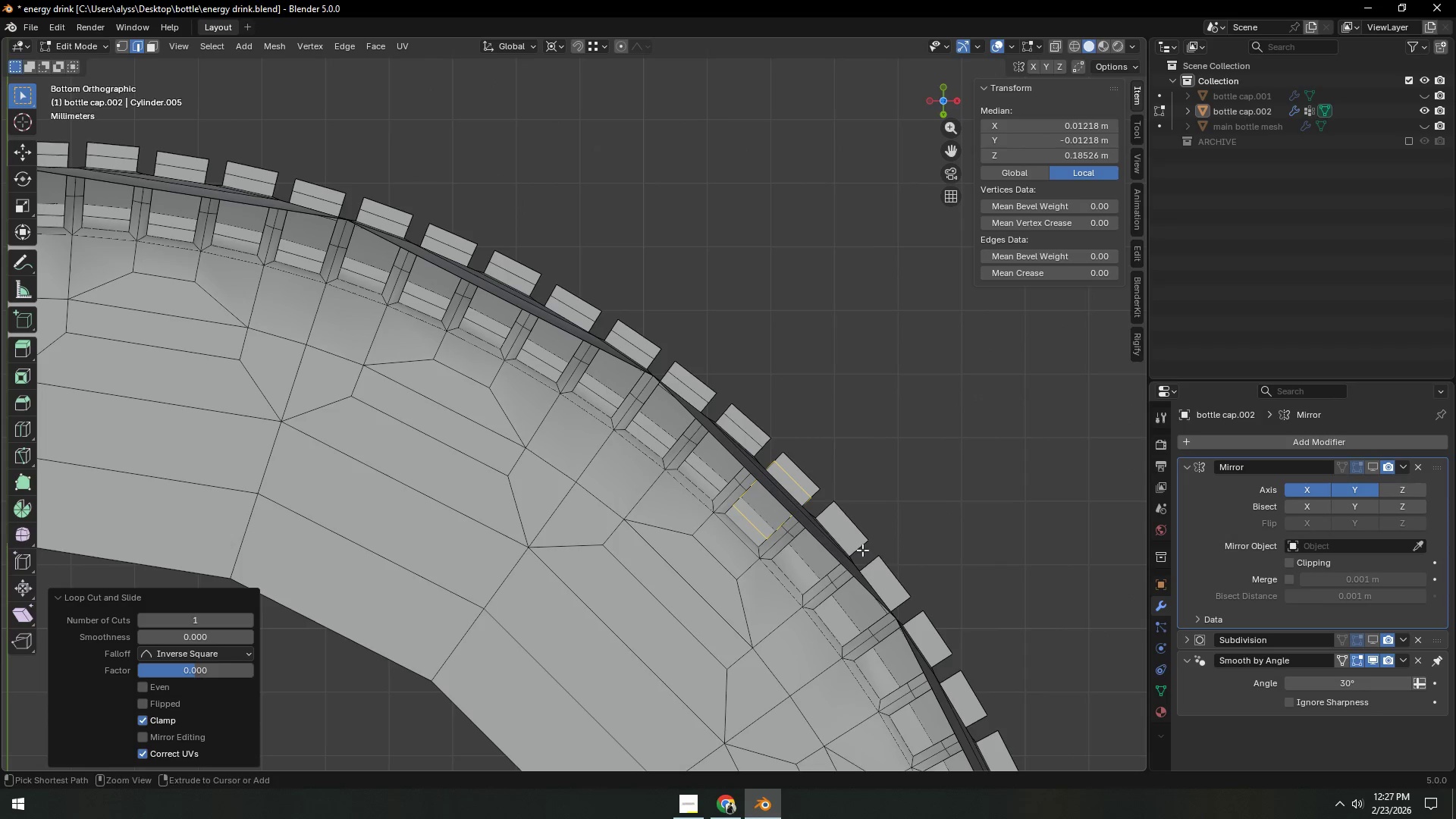 
left_click([811, 497])
 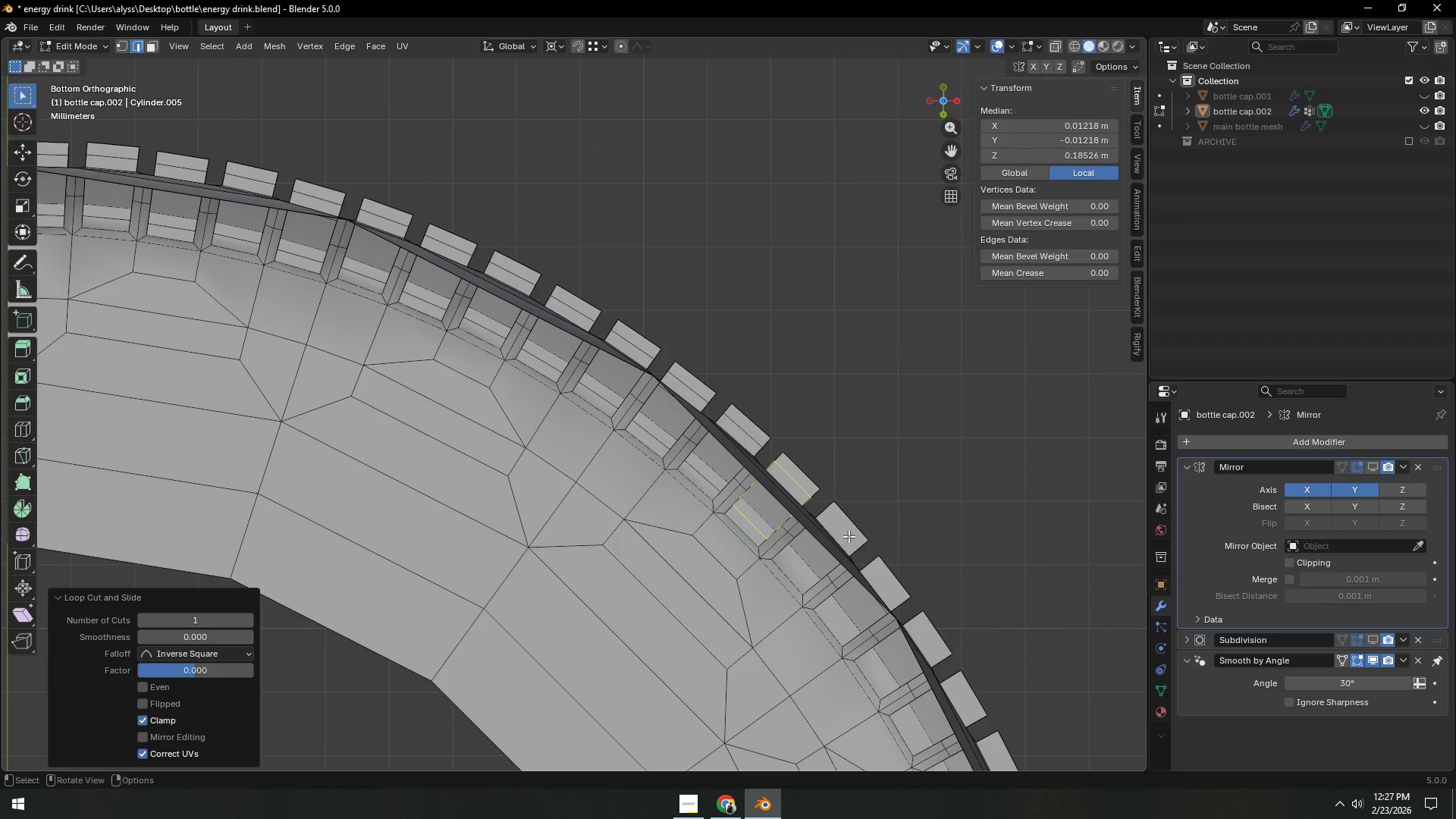 
key(Control+R)
 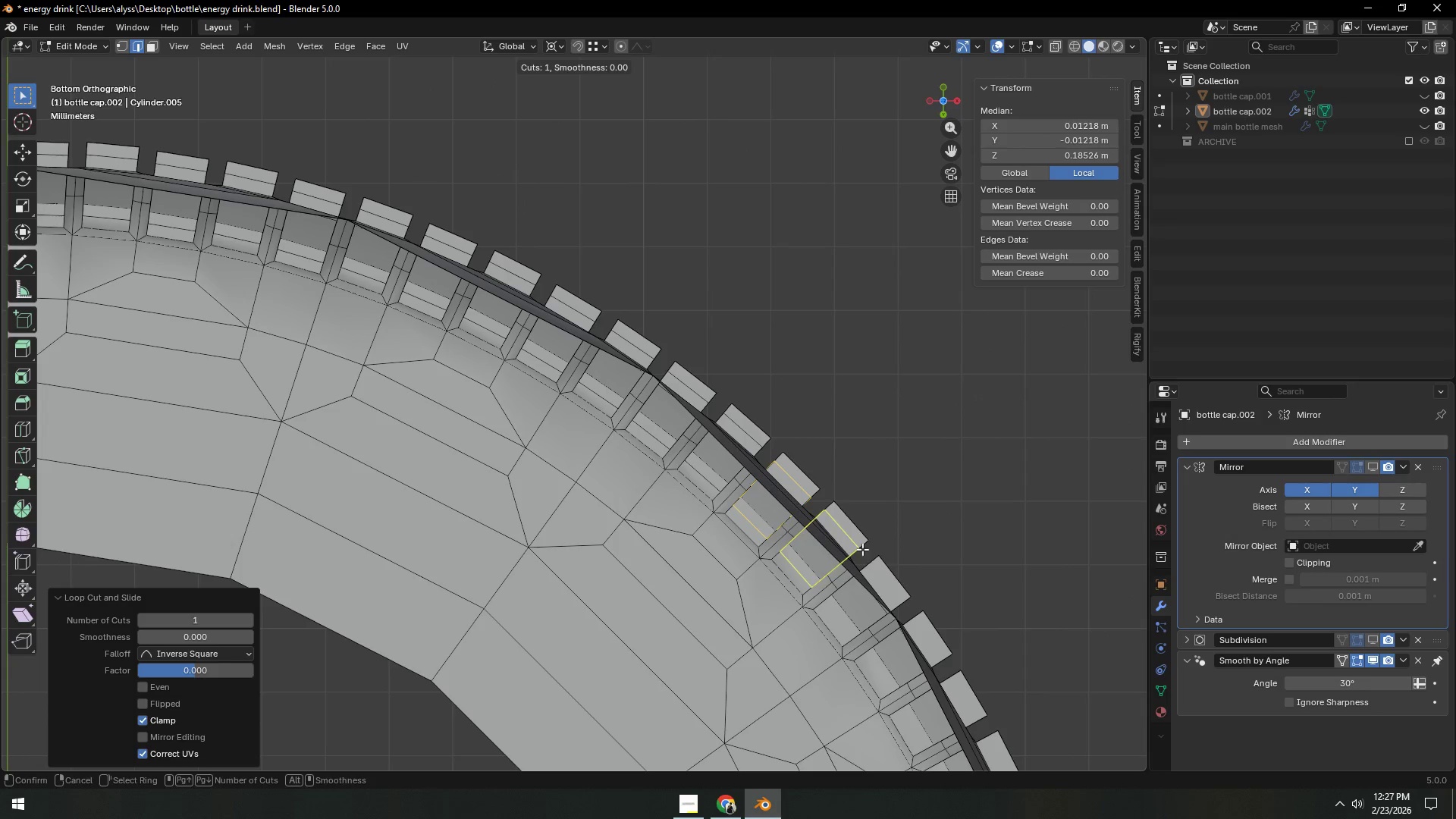 
right_click([862, 549])
 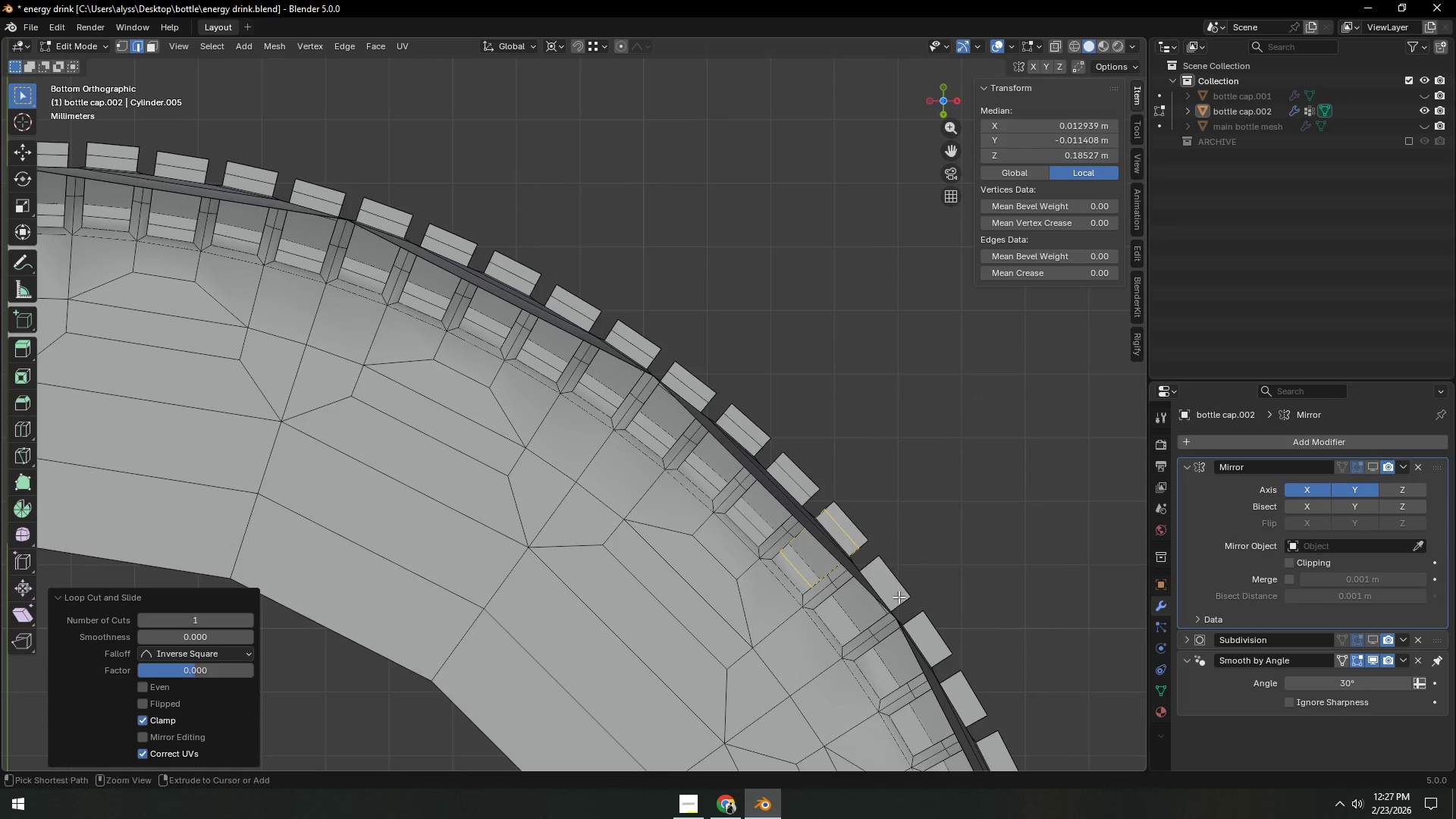 
left_click([862, 549])
 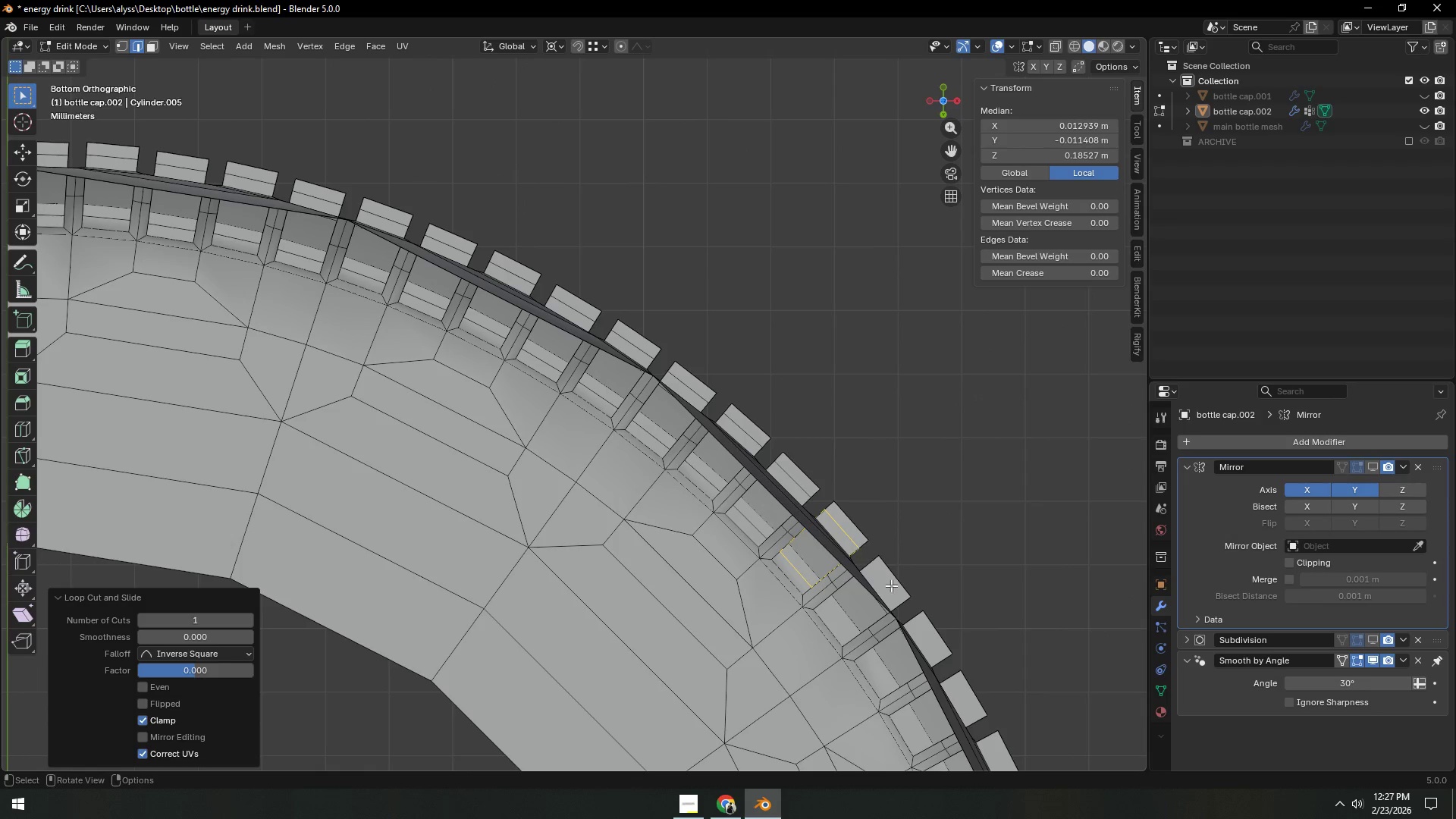 
key(Control+R)
 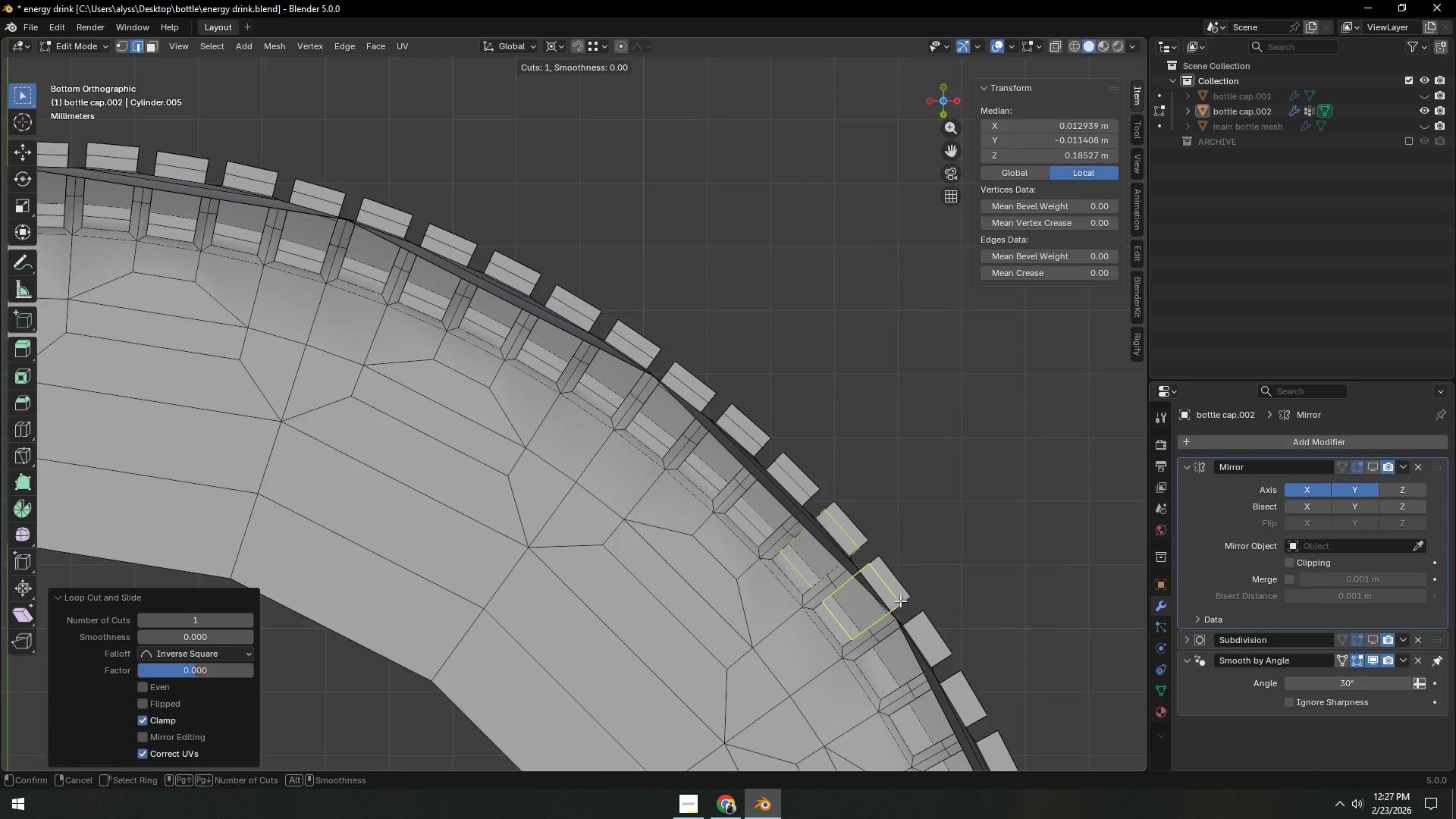 
right_click([900, 601])
 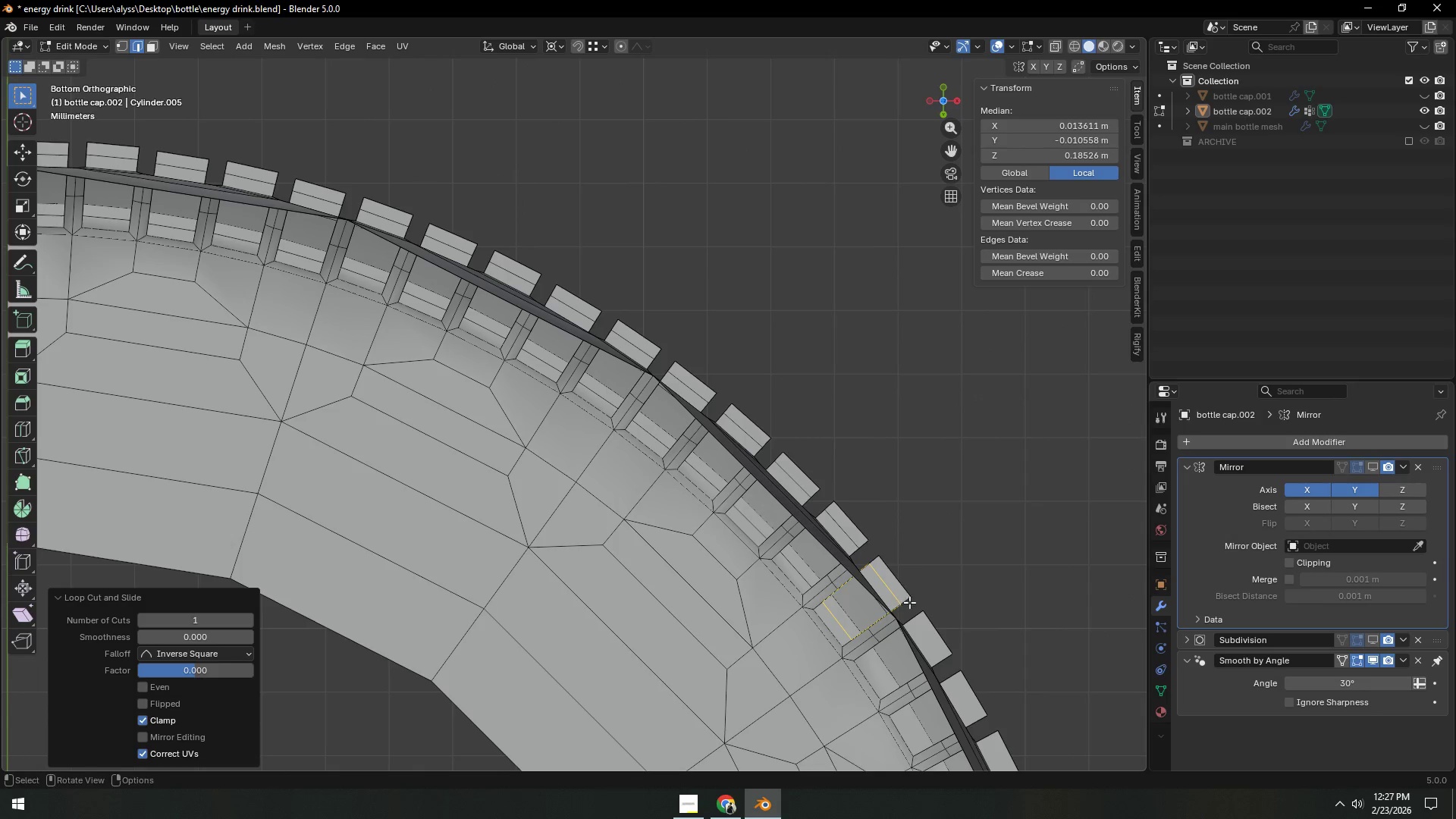 
left_click([900, 601])
 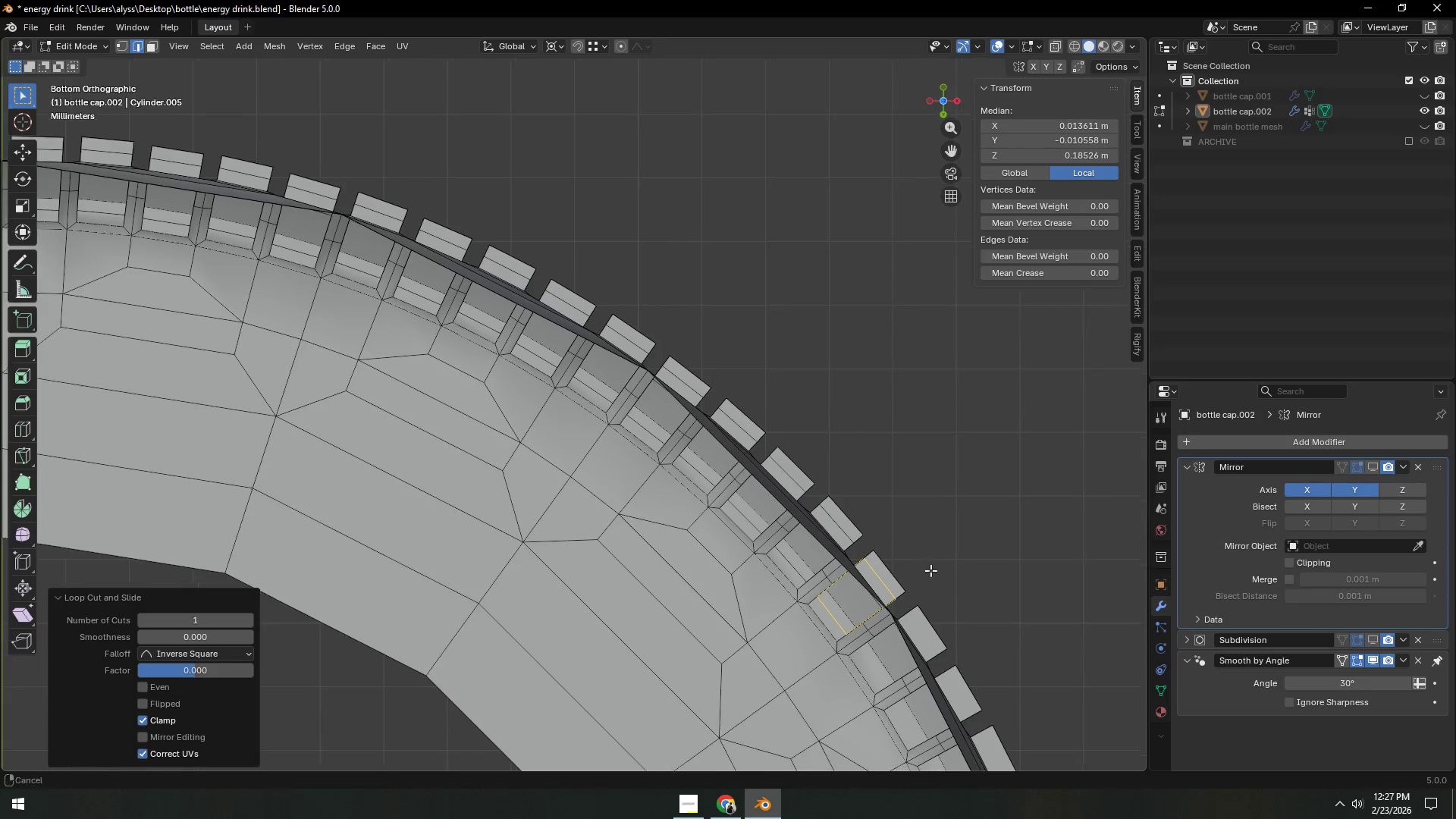 
hold_key(key=ShiftLeft, duration=0.95)
 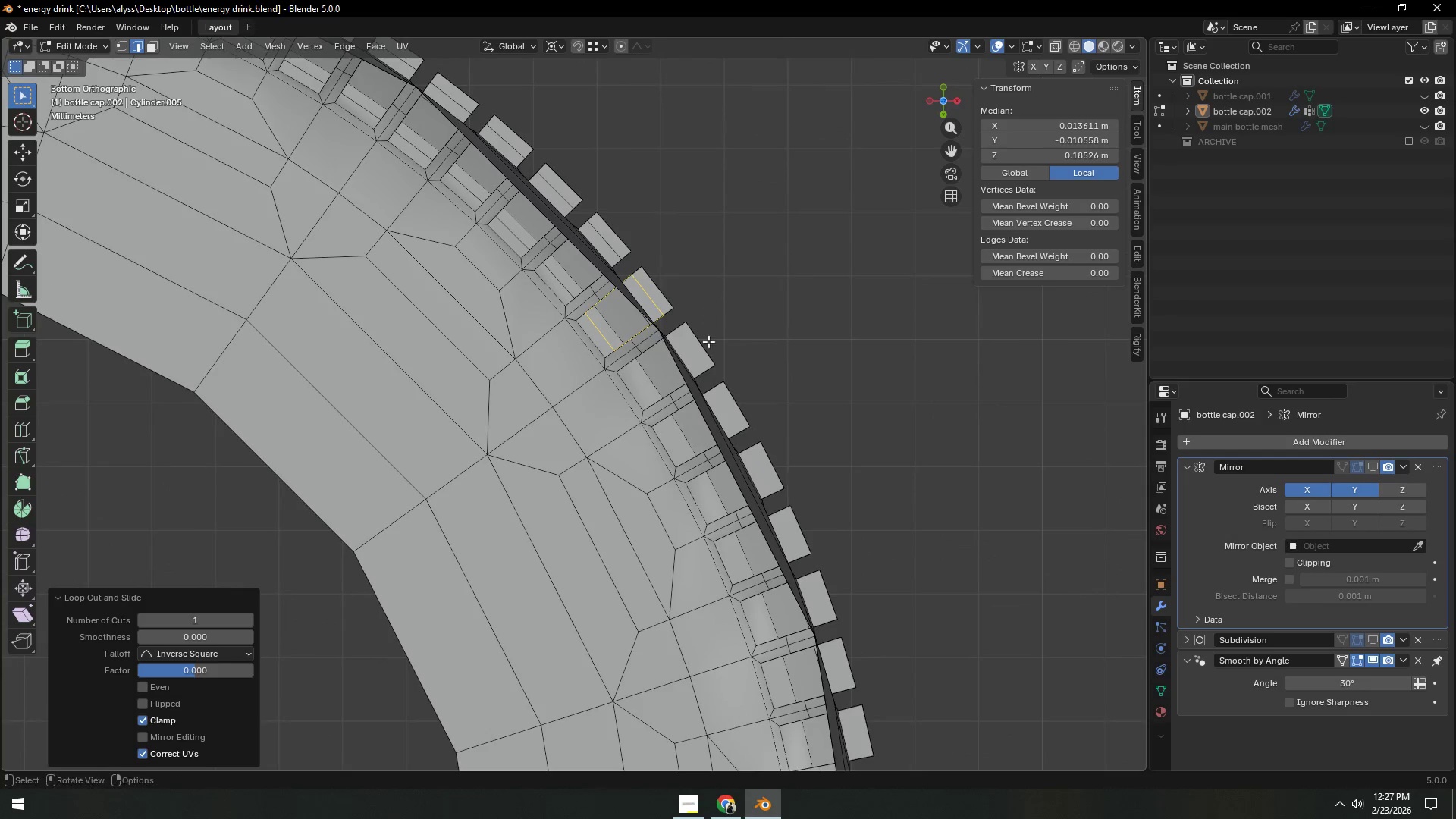 
key(Control+R)
 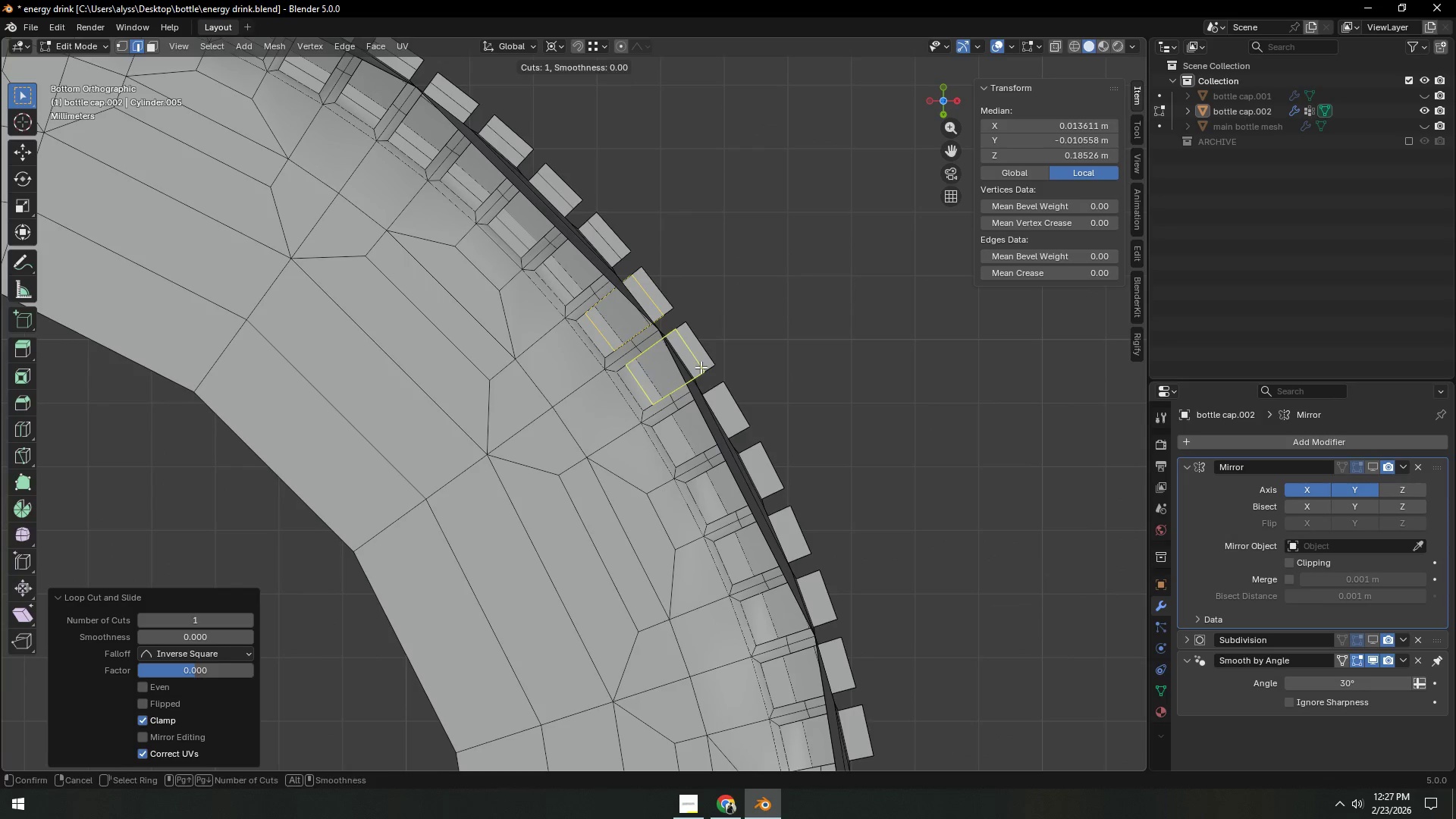 
left_click([701, 367])
 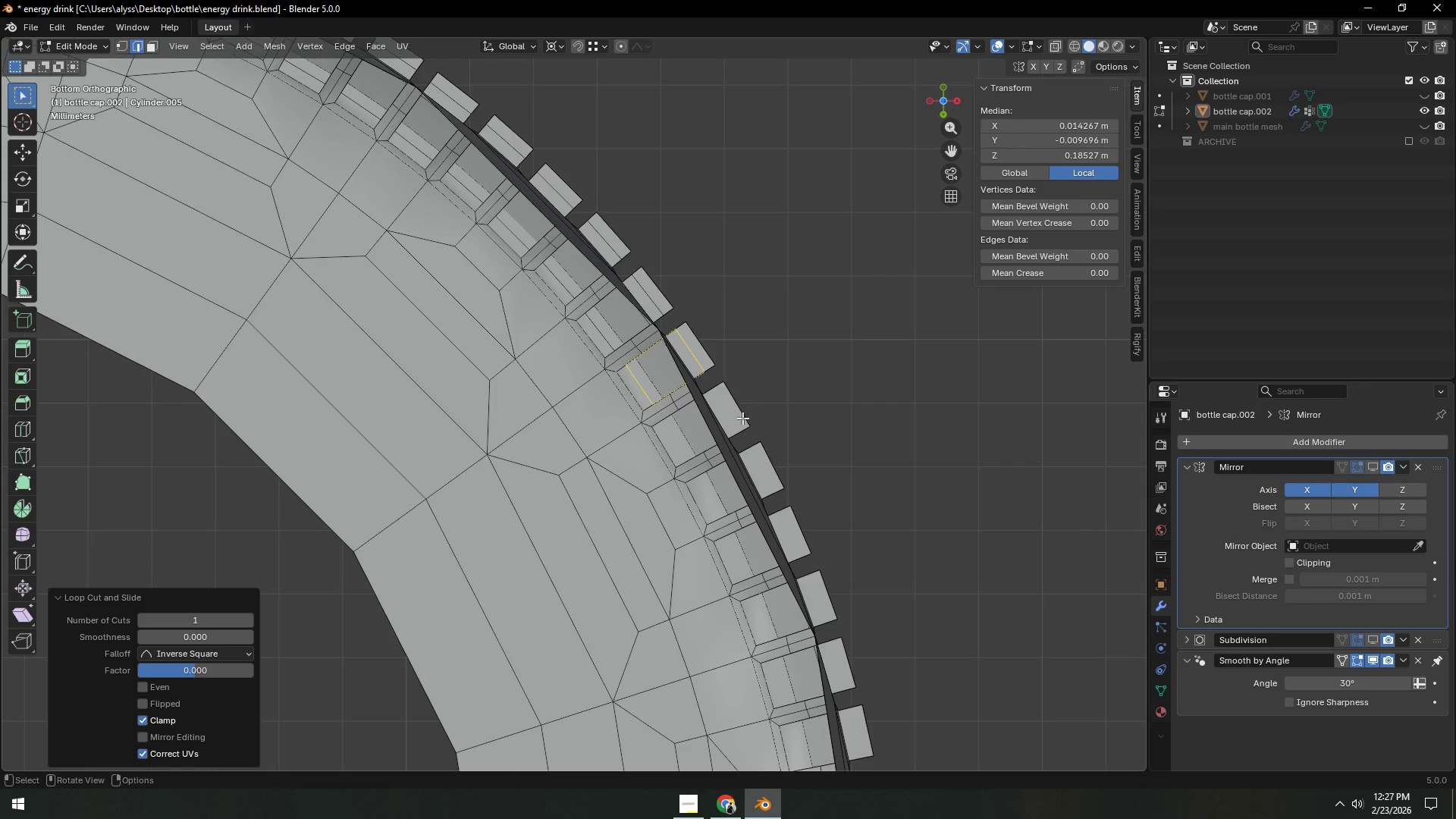 
right_click([701, 367])
 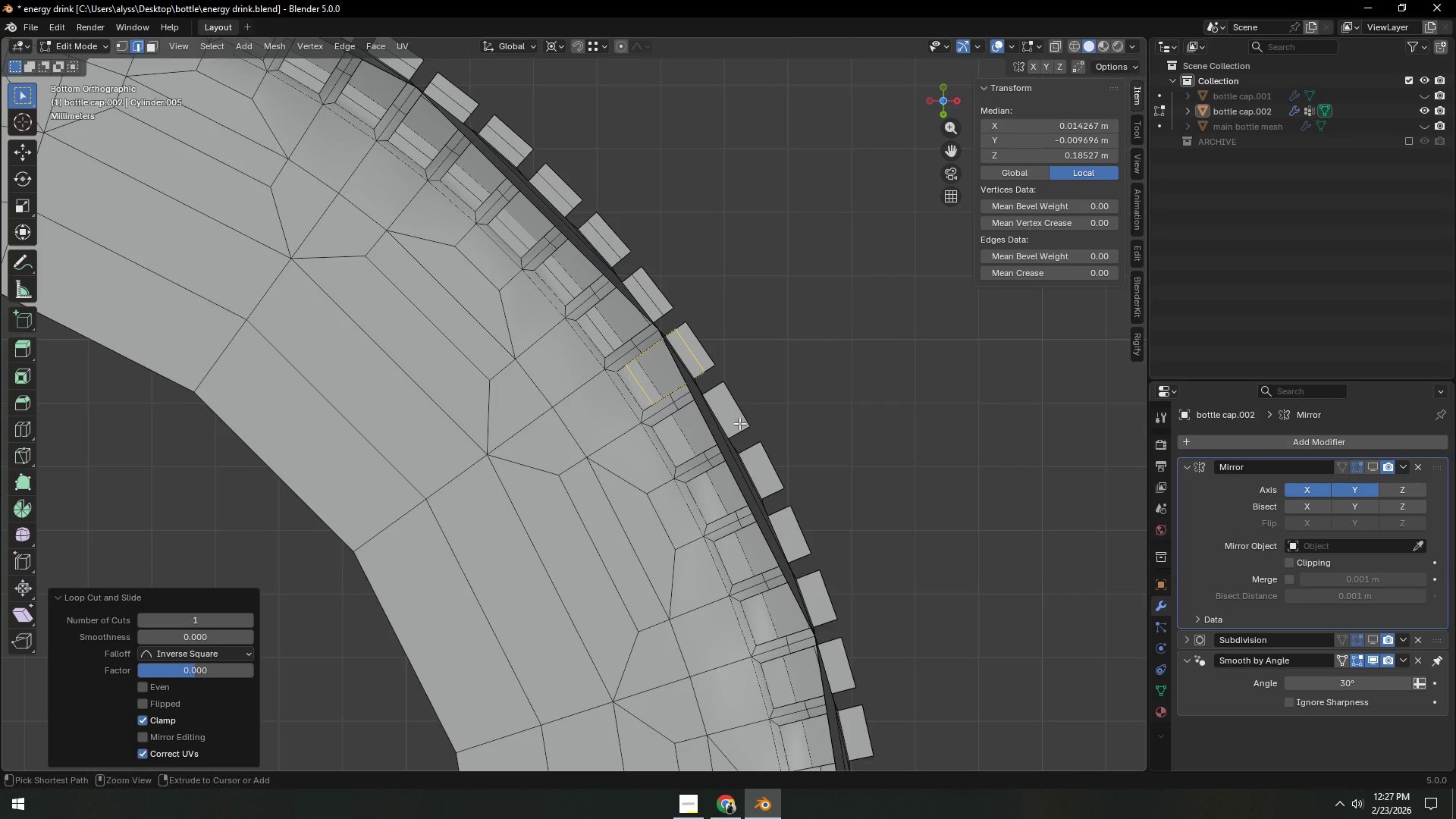 
key(Control+ControlLeft)
 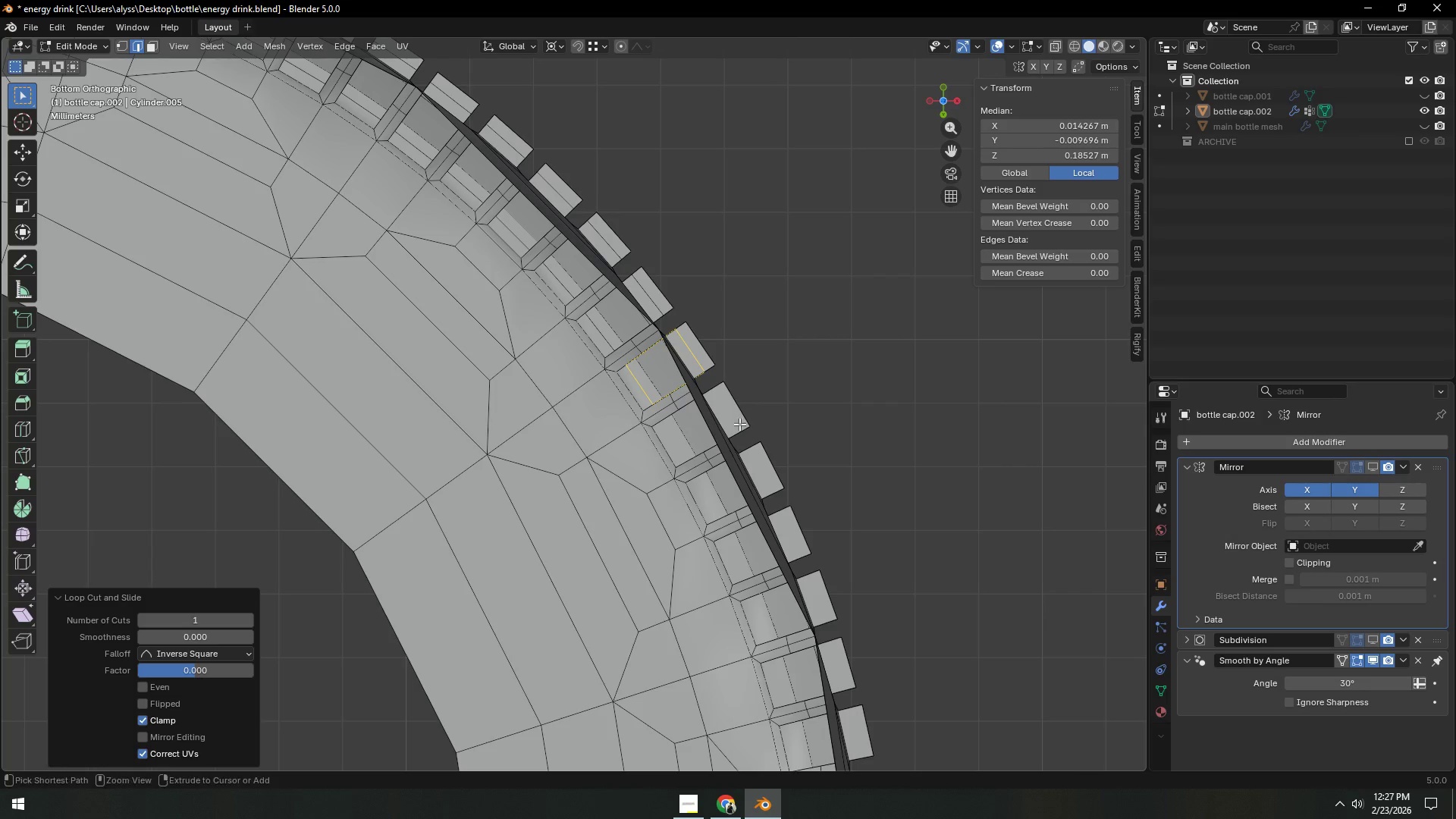 
key(Control+R)
 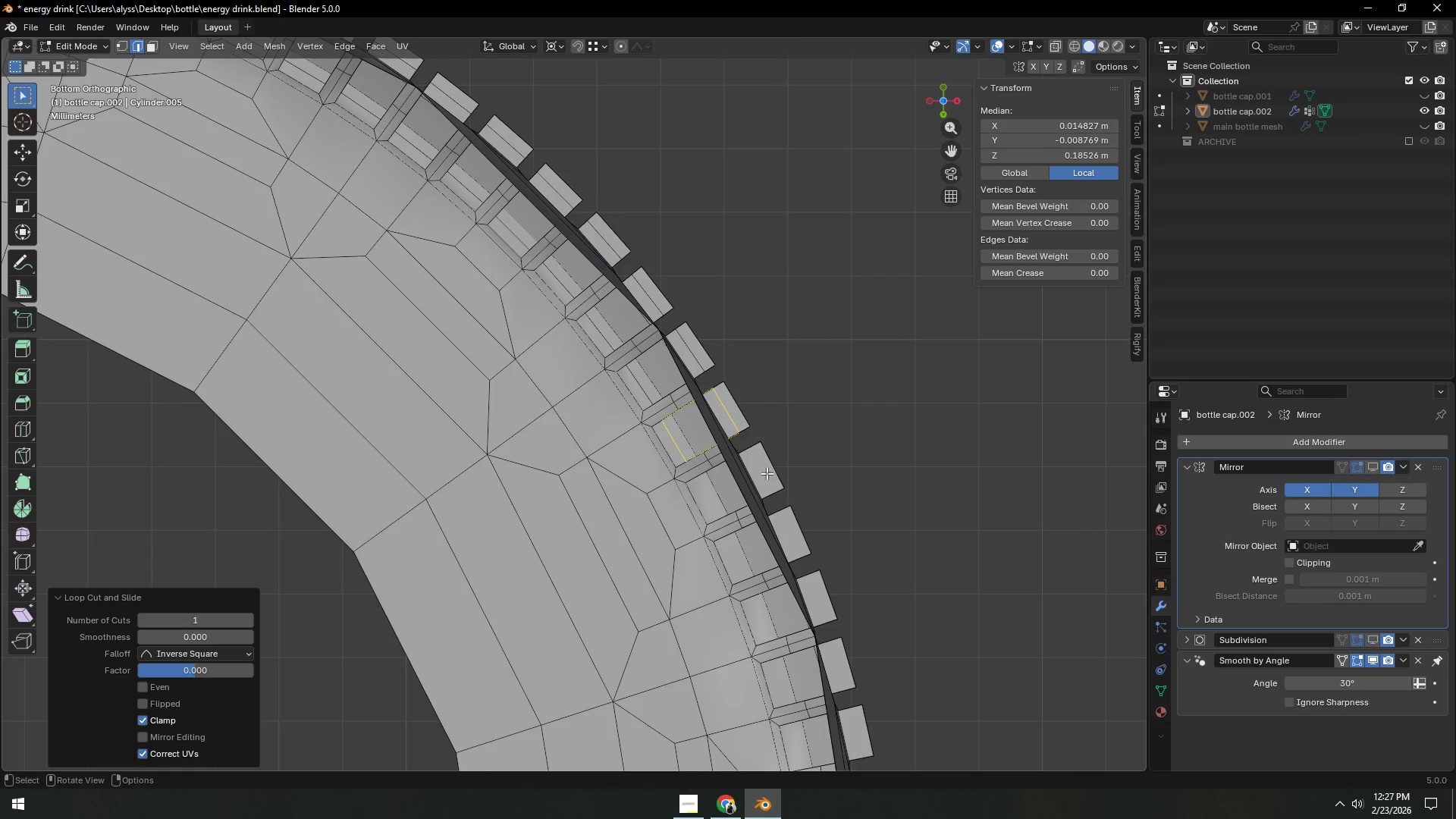 
key(Control+R)
 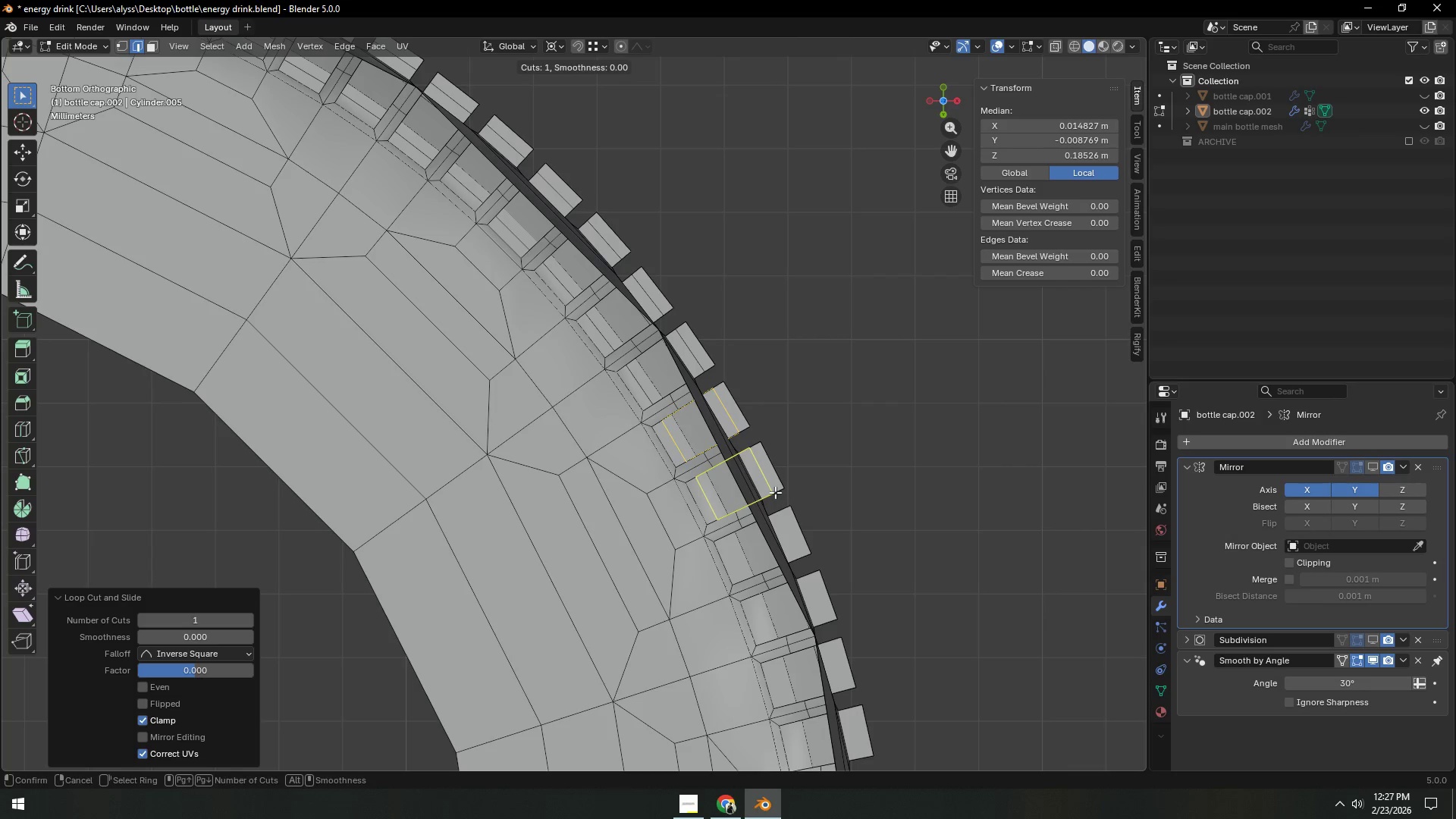 
right_click([774, 492])
 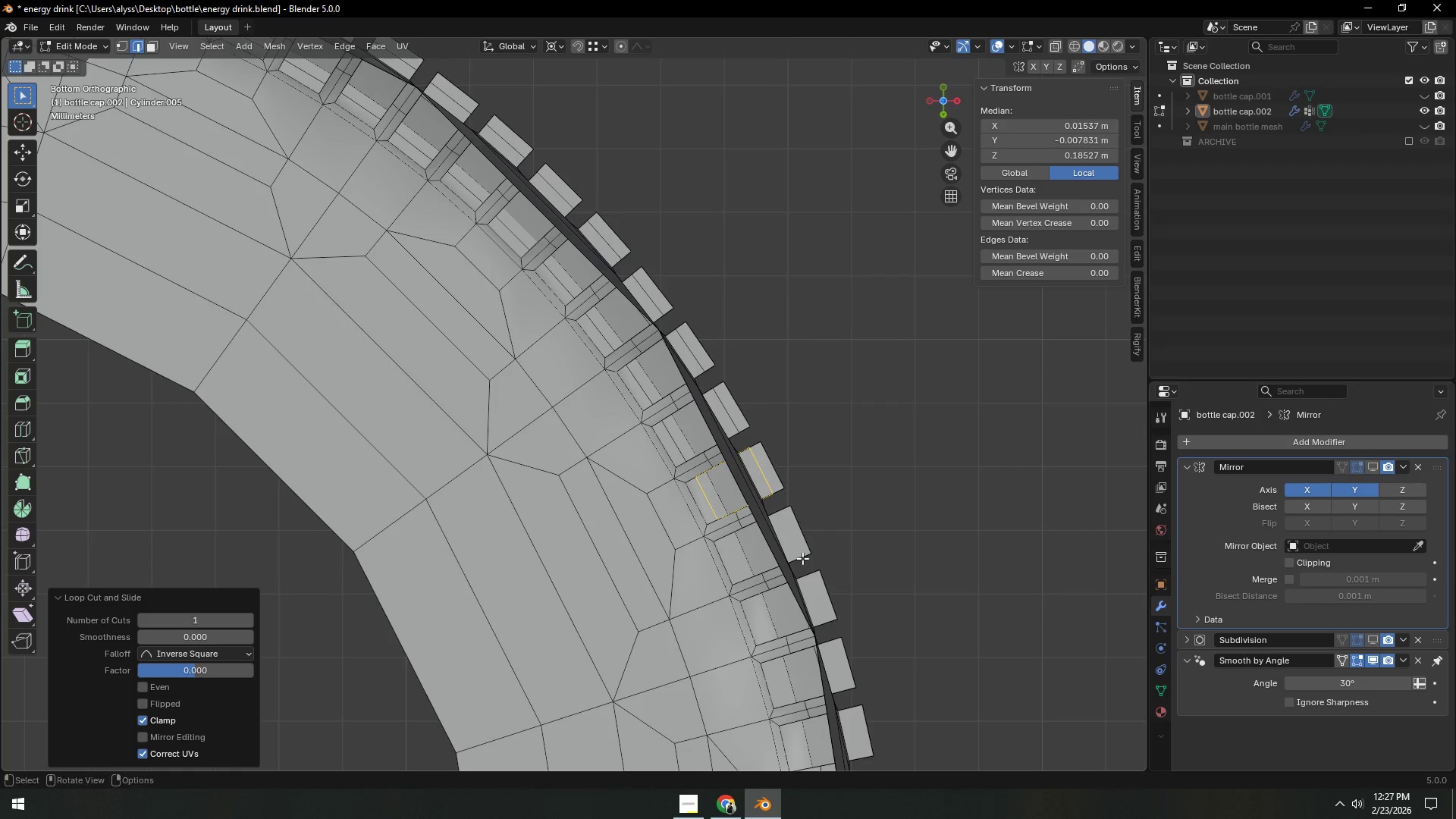 
left_click([774, 492])
 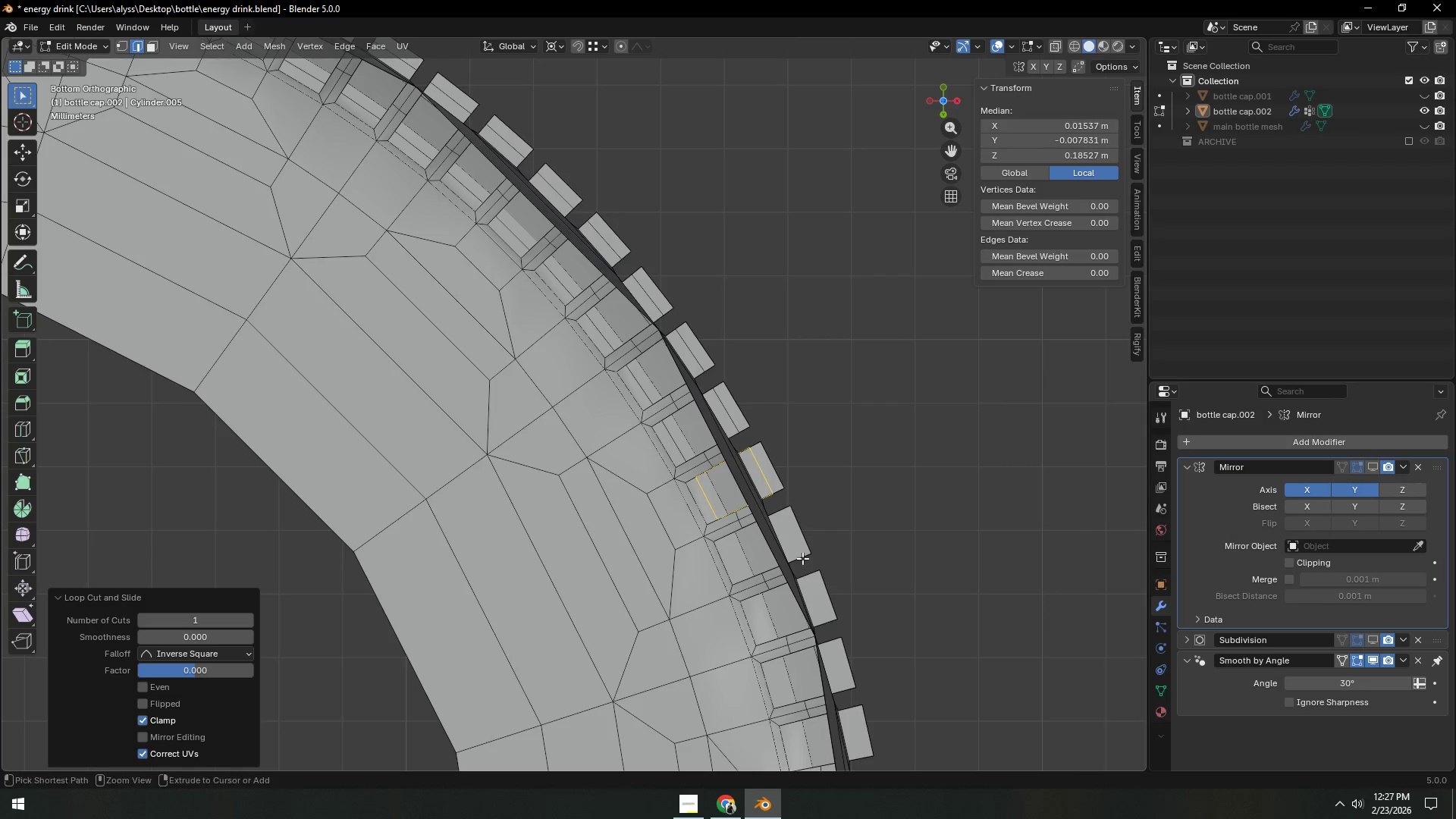 
key(Control+ControlLeft)
 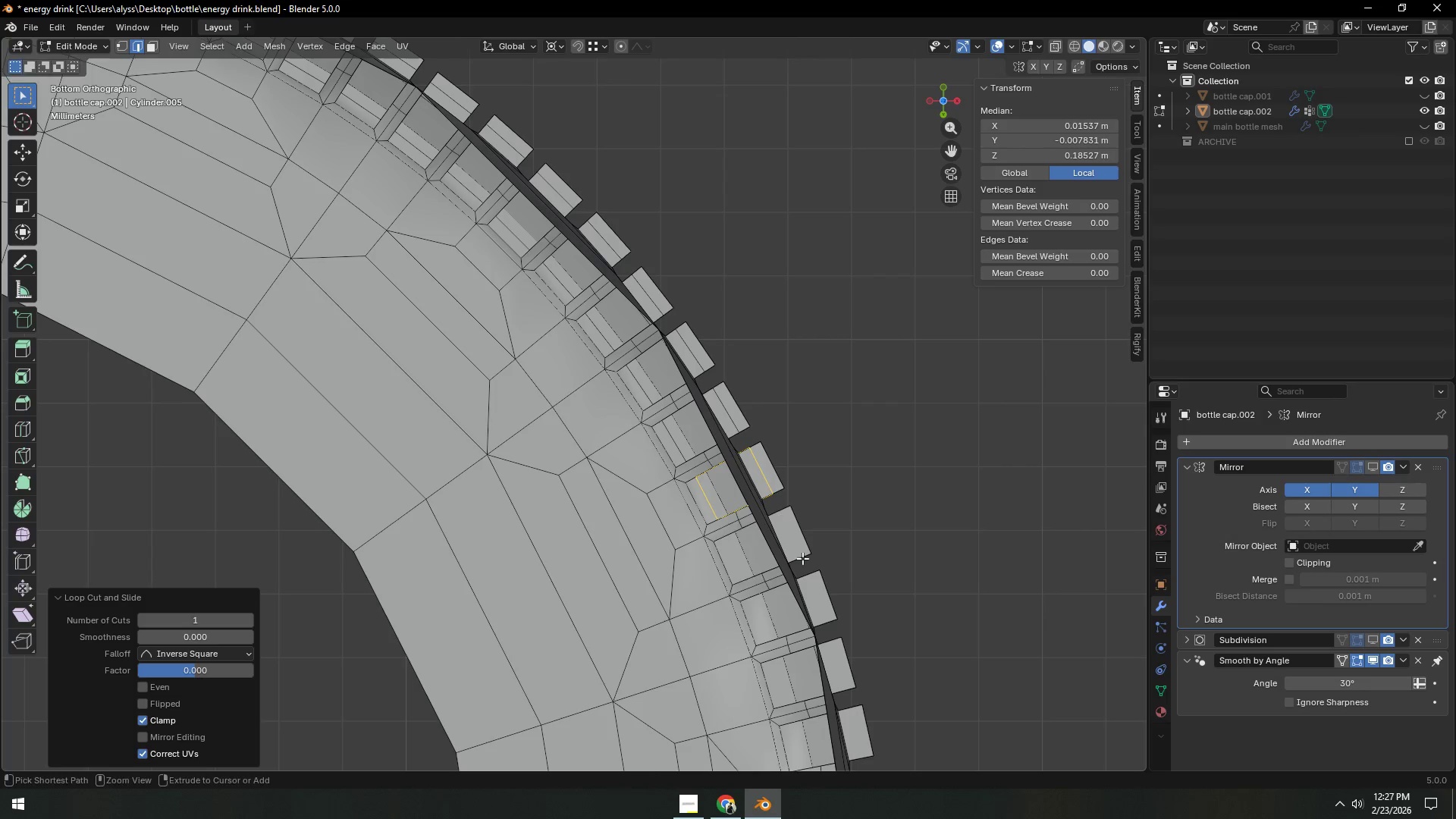 
key(Control+R)
 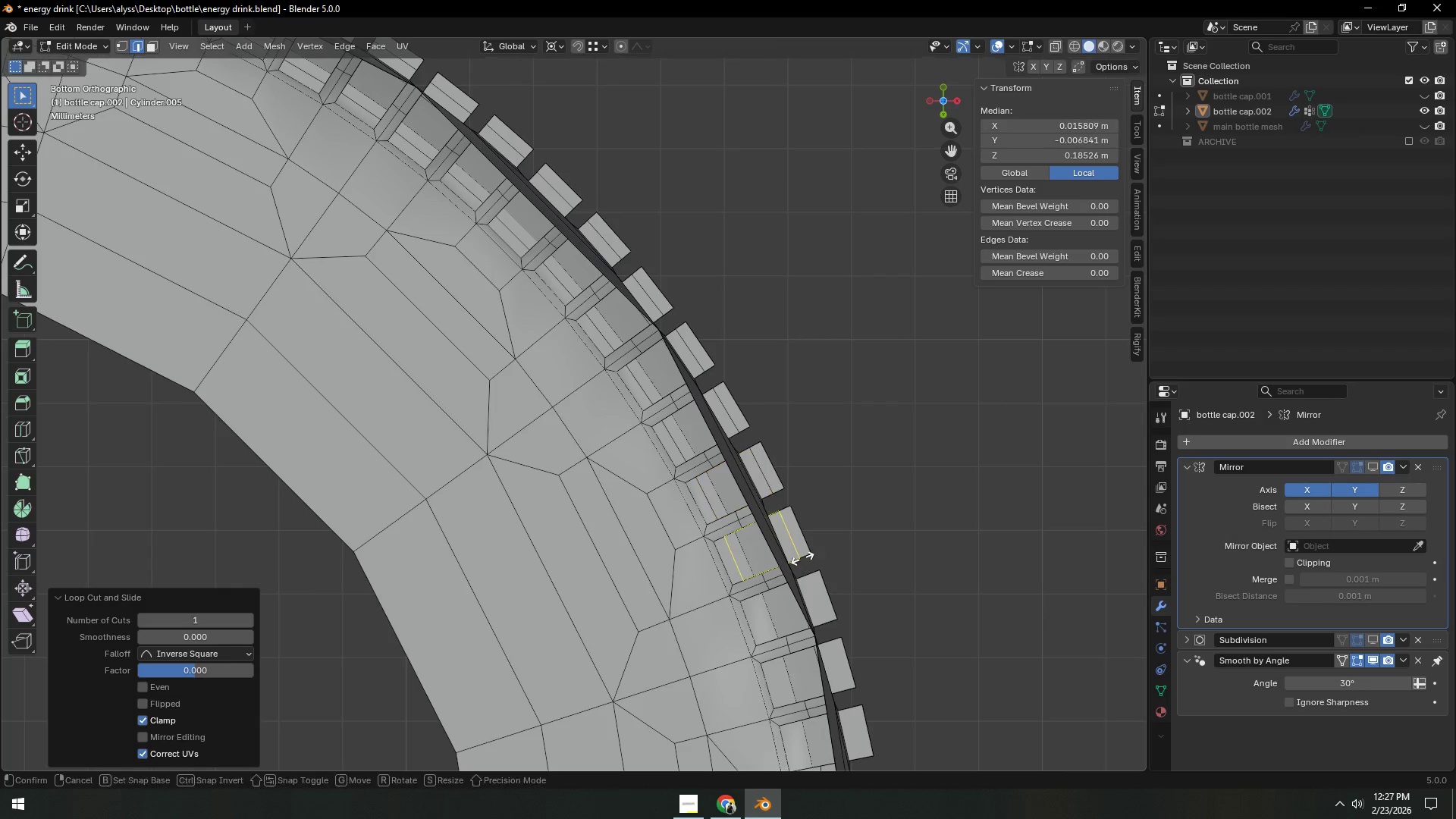 
right_click([802, 558])
 